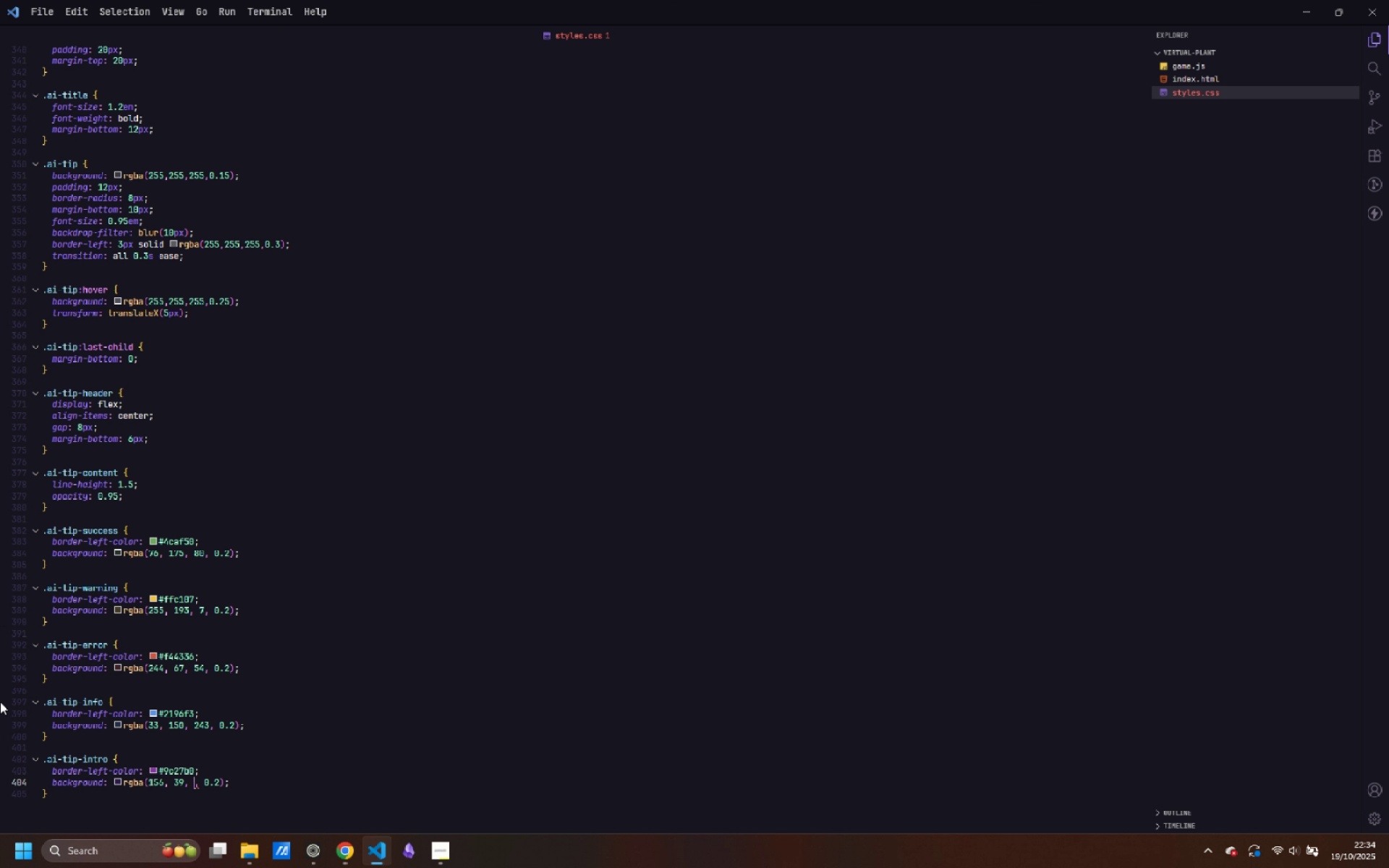 
key(Backspace)
type(176)
 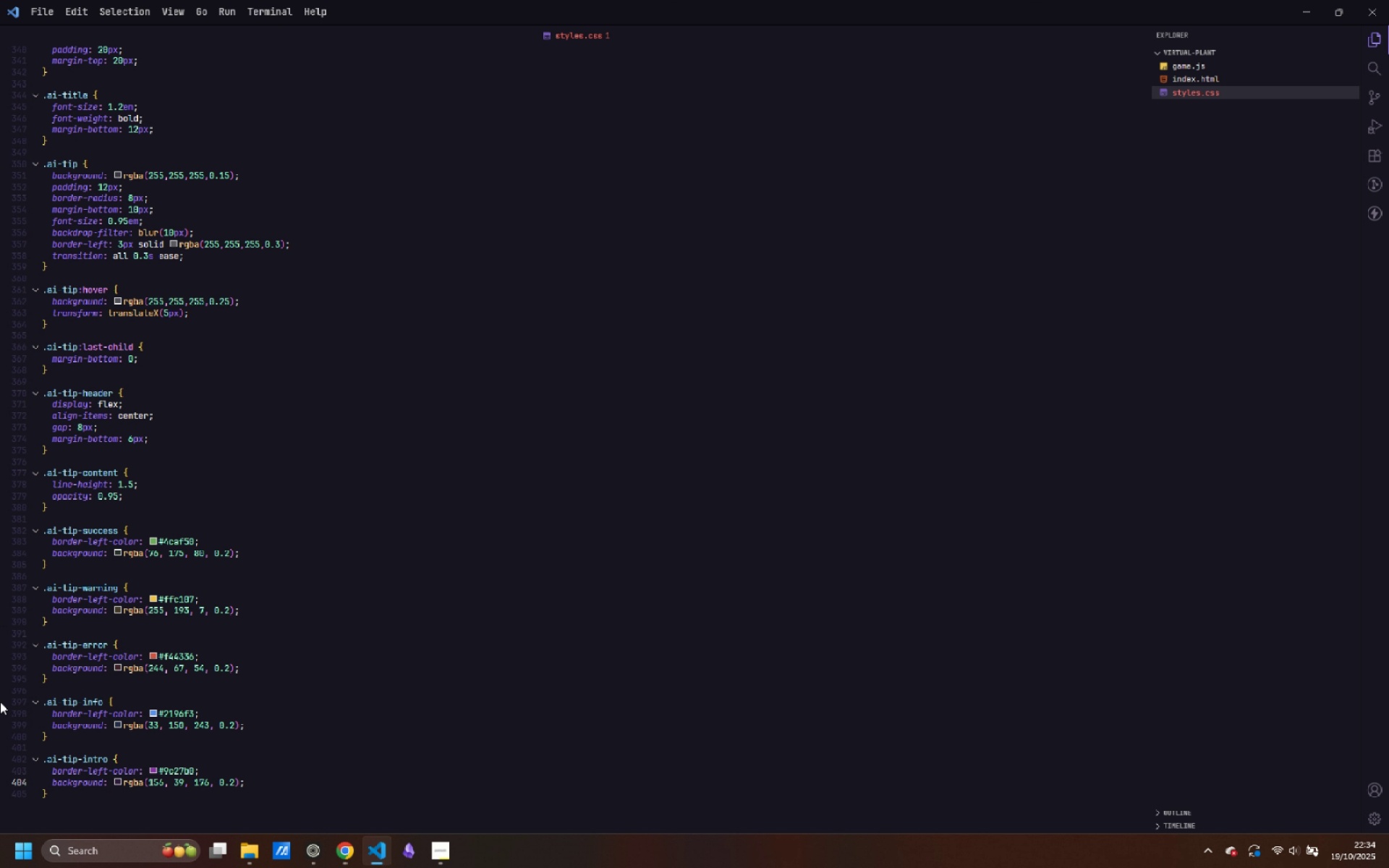 
key(ArrowDown)
 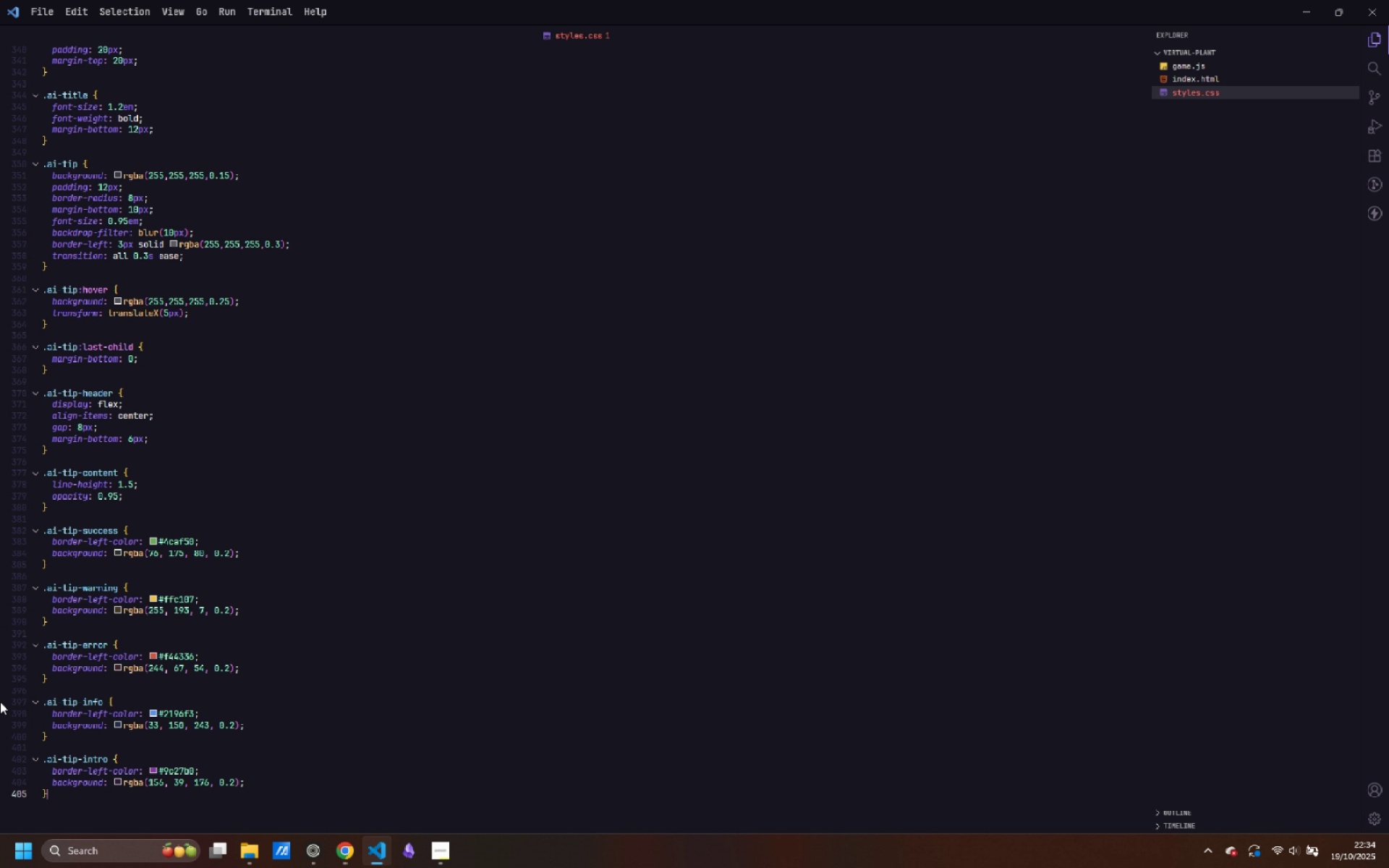 
key(ArrowDown)
 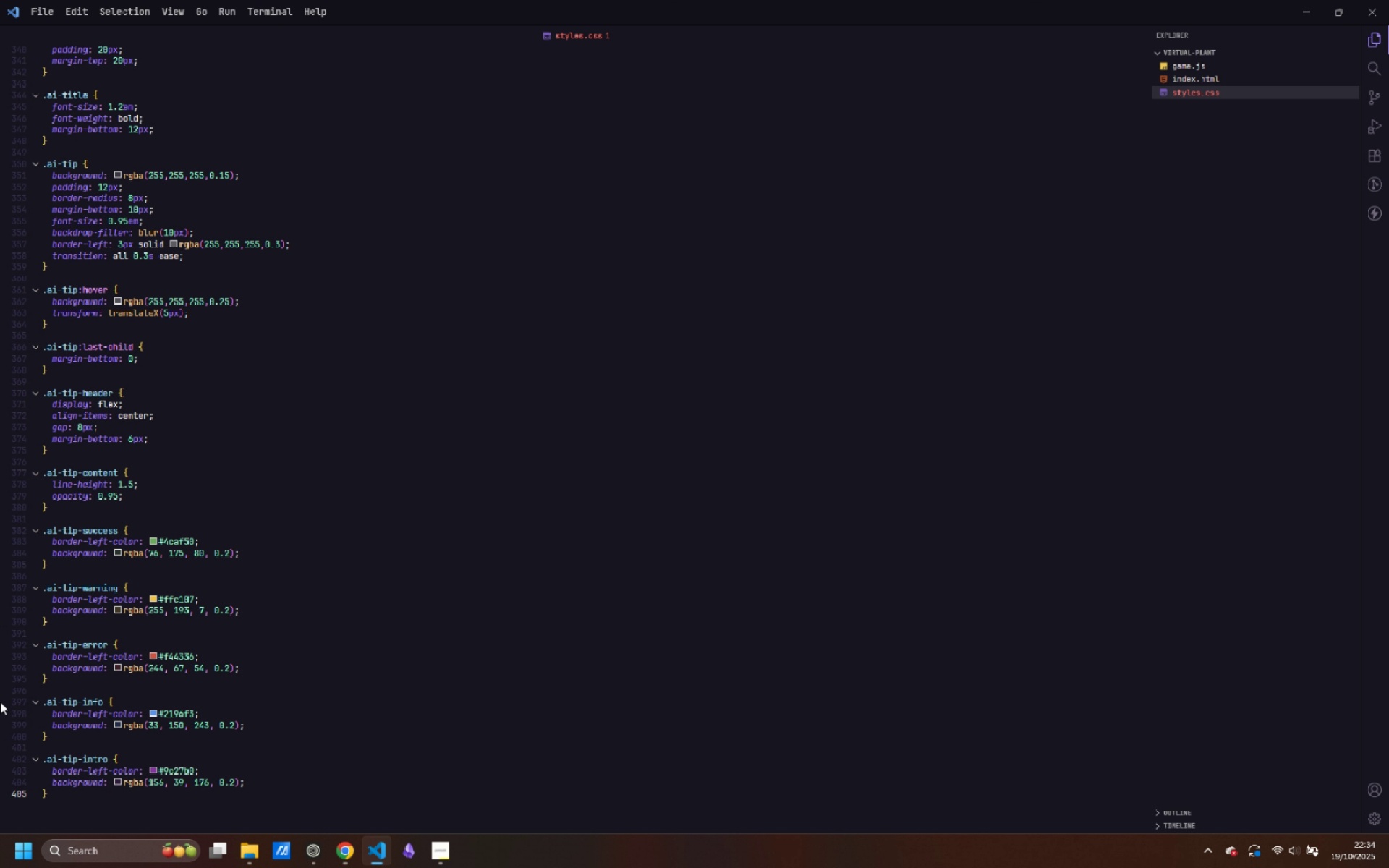 
key(Enter)
 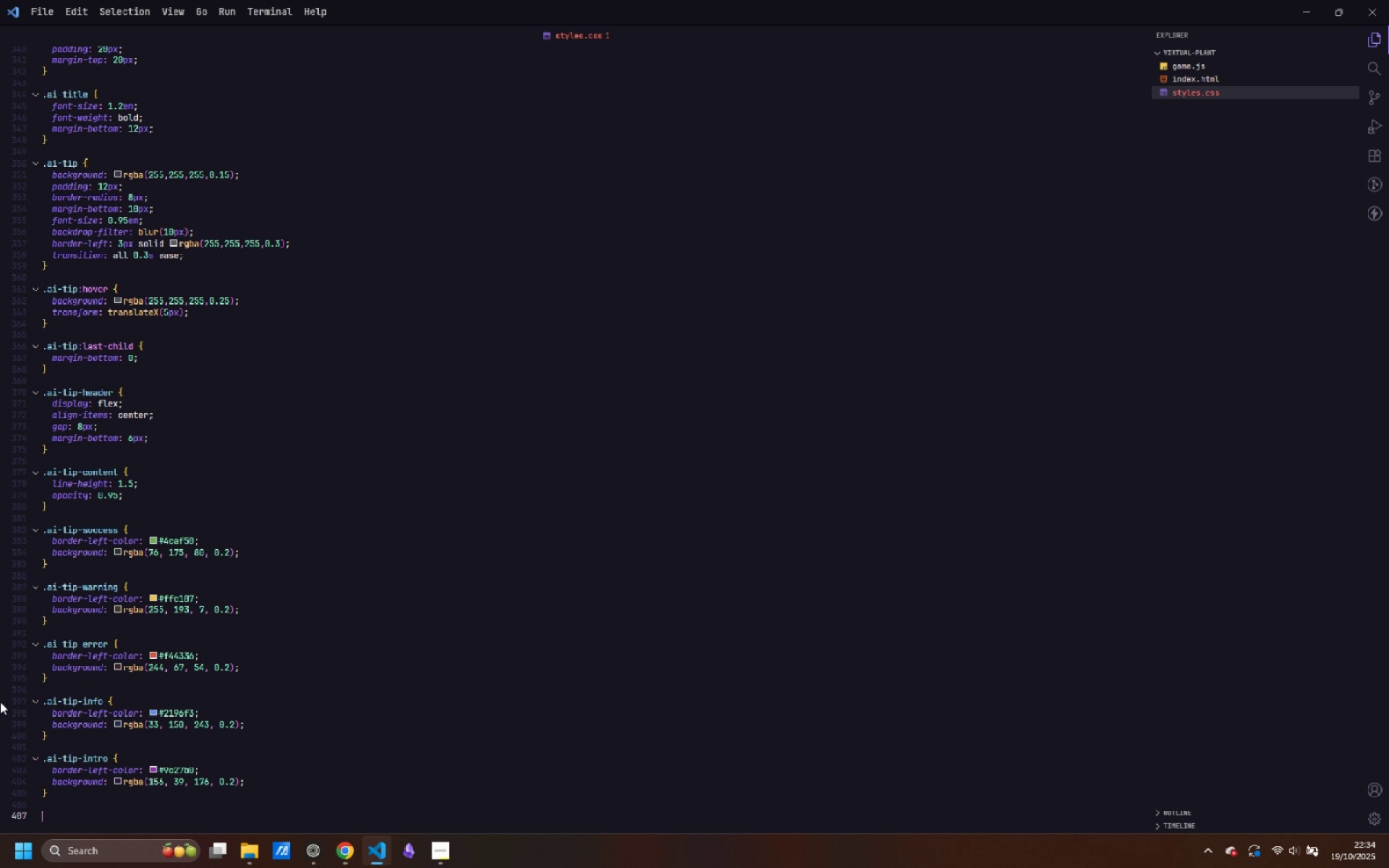 
key(Enter)
 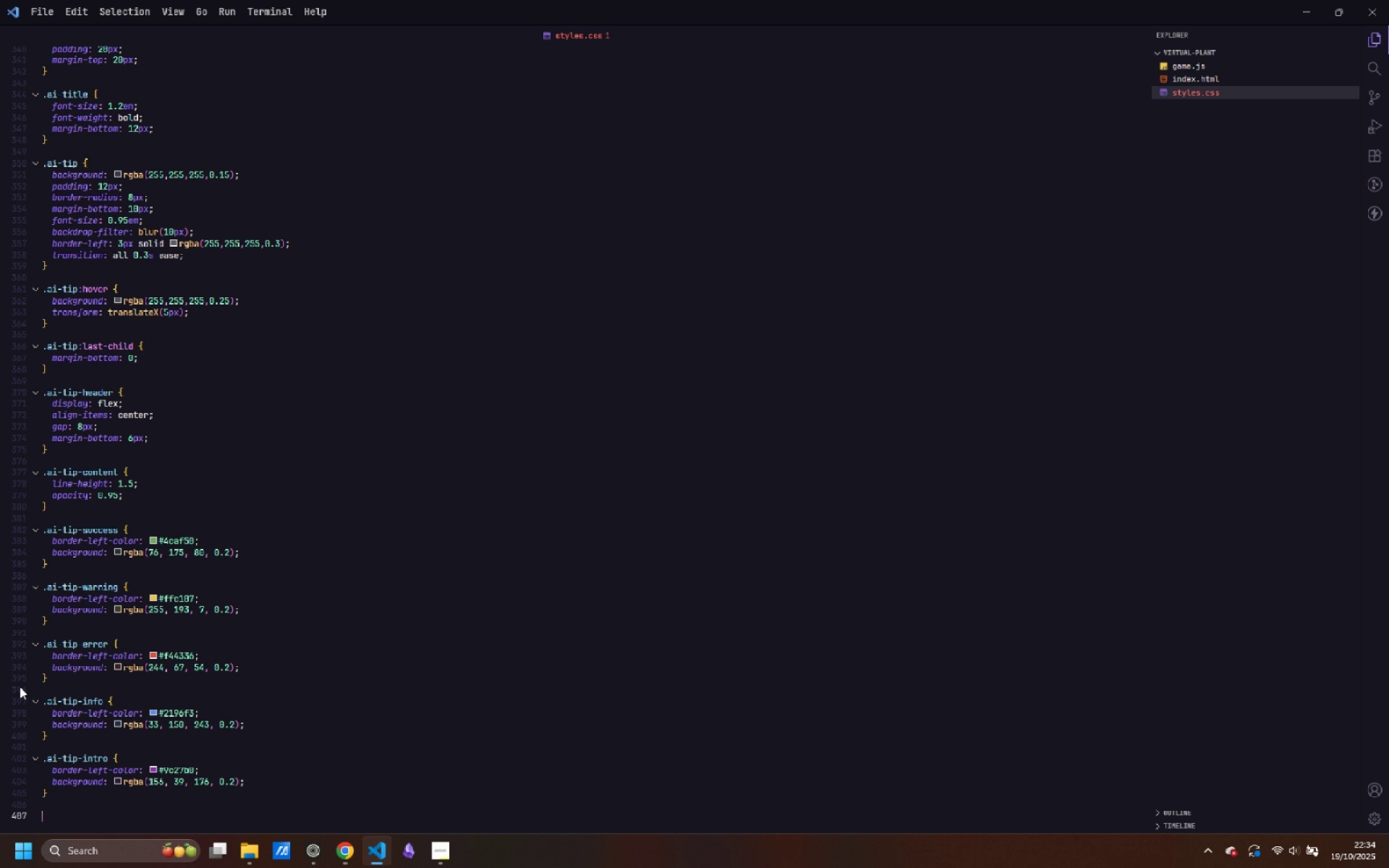 
scroll: coordinate [243, 642], scroll_direction: down, amount: 2.0
 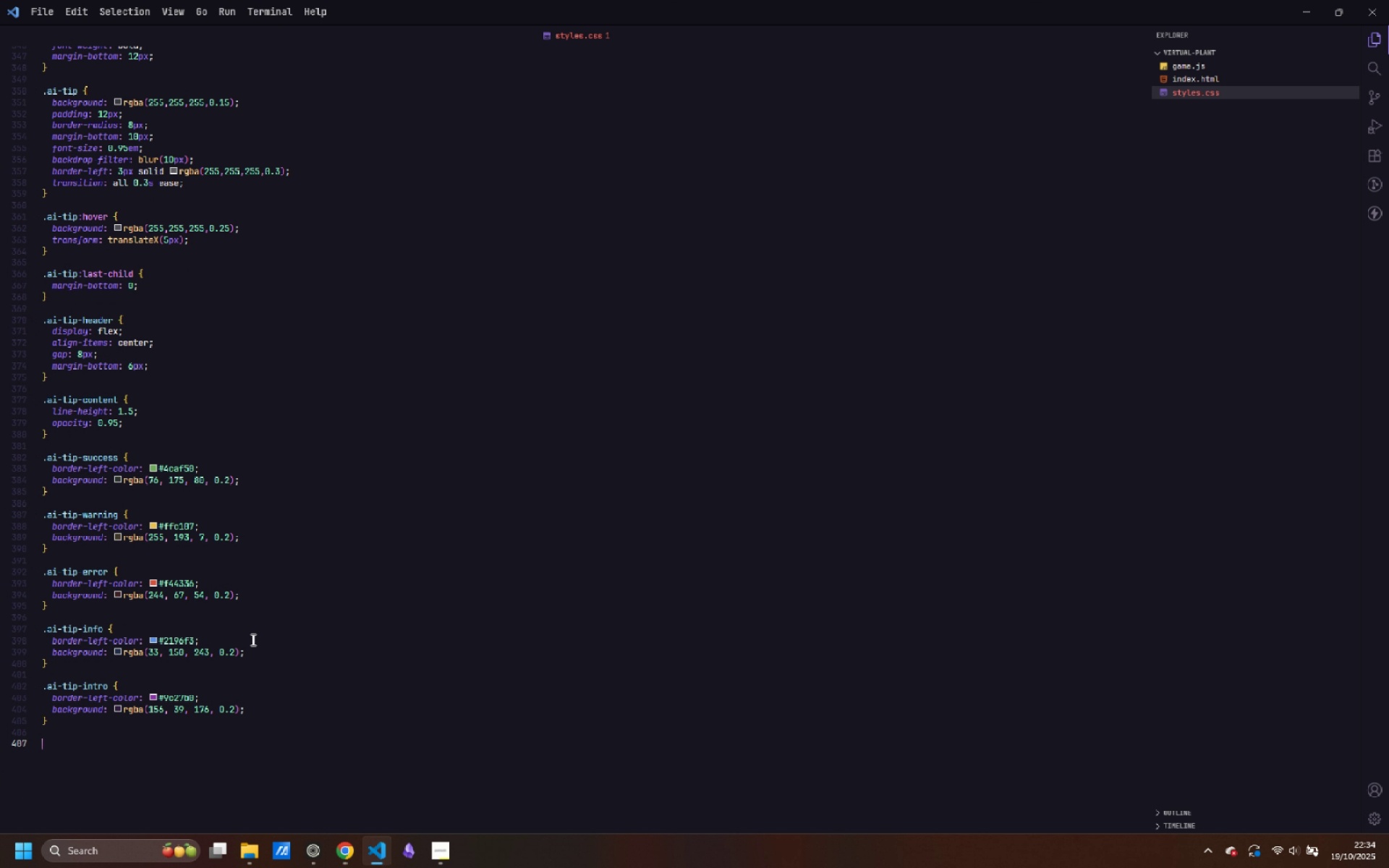 
key(Control+S)
 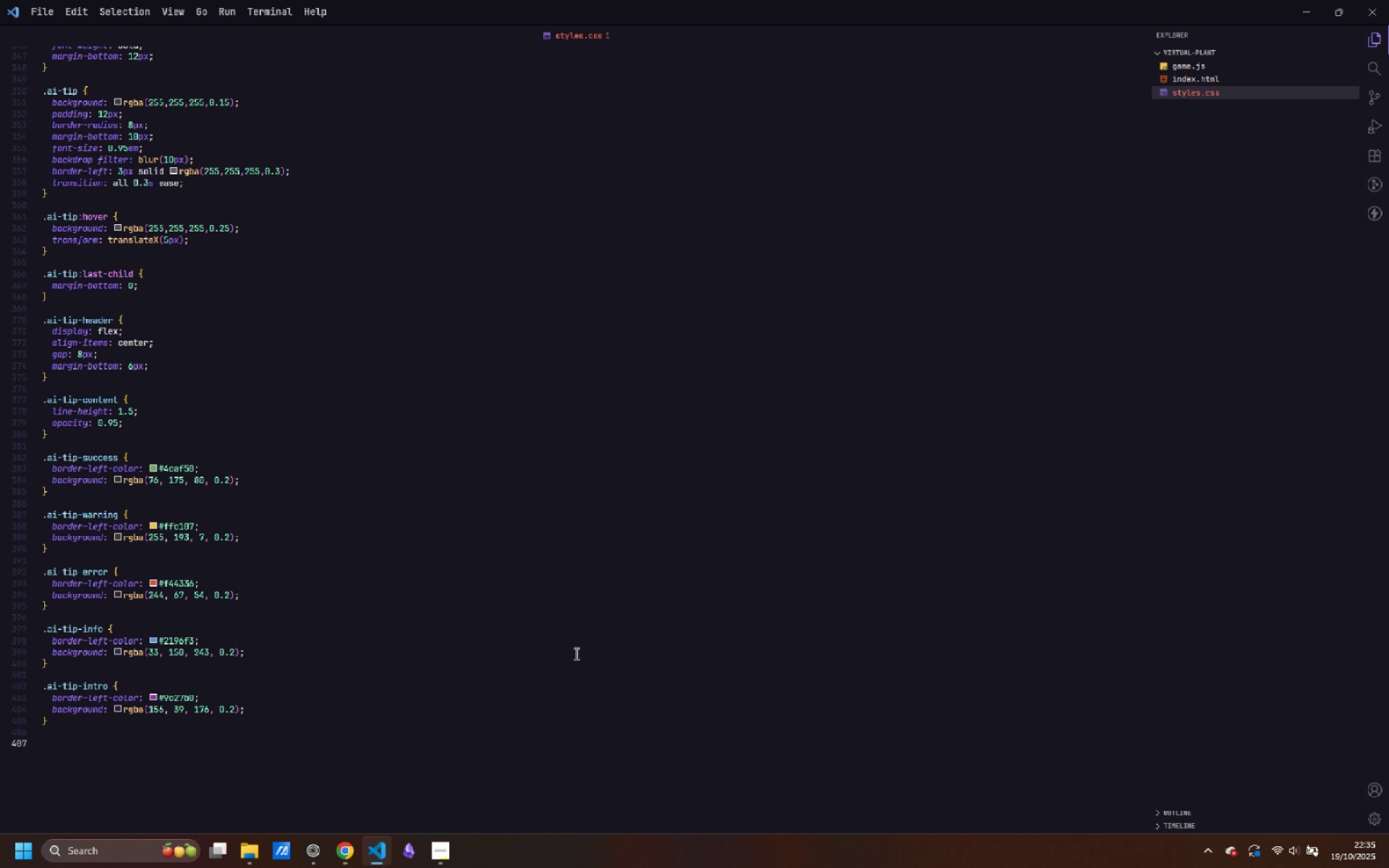 
scroll: coordinate [595, 617], scroll_direction: up, amount: 79.0
 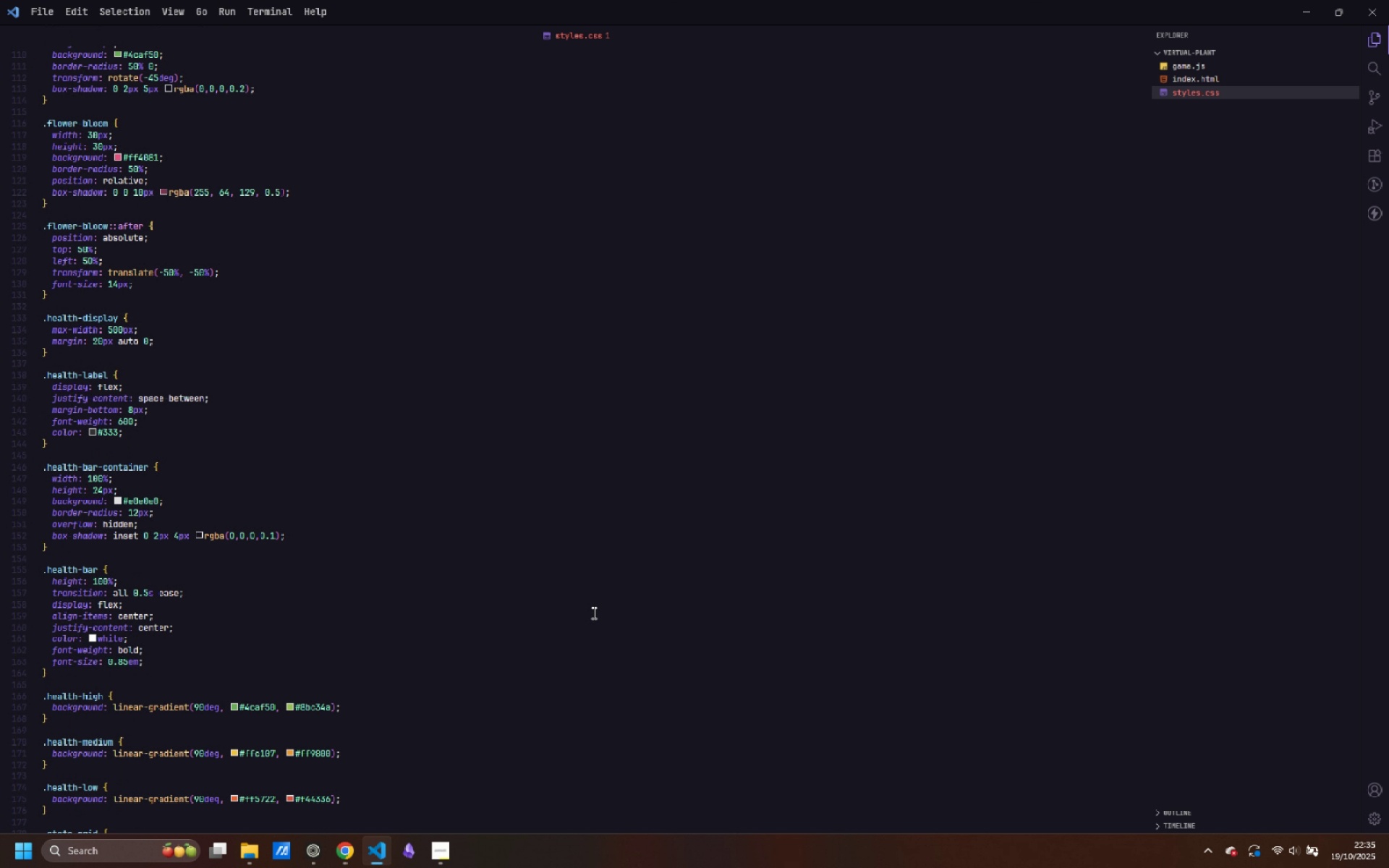 
scroll: coordinate [600, 596], scroll_direction: down, amount: 53.0
 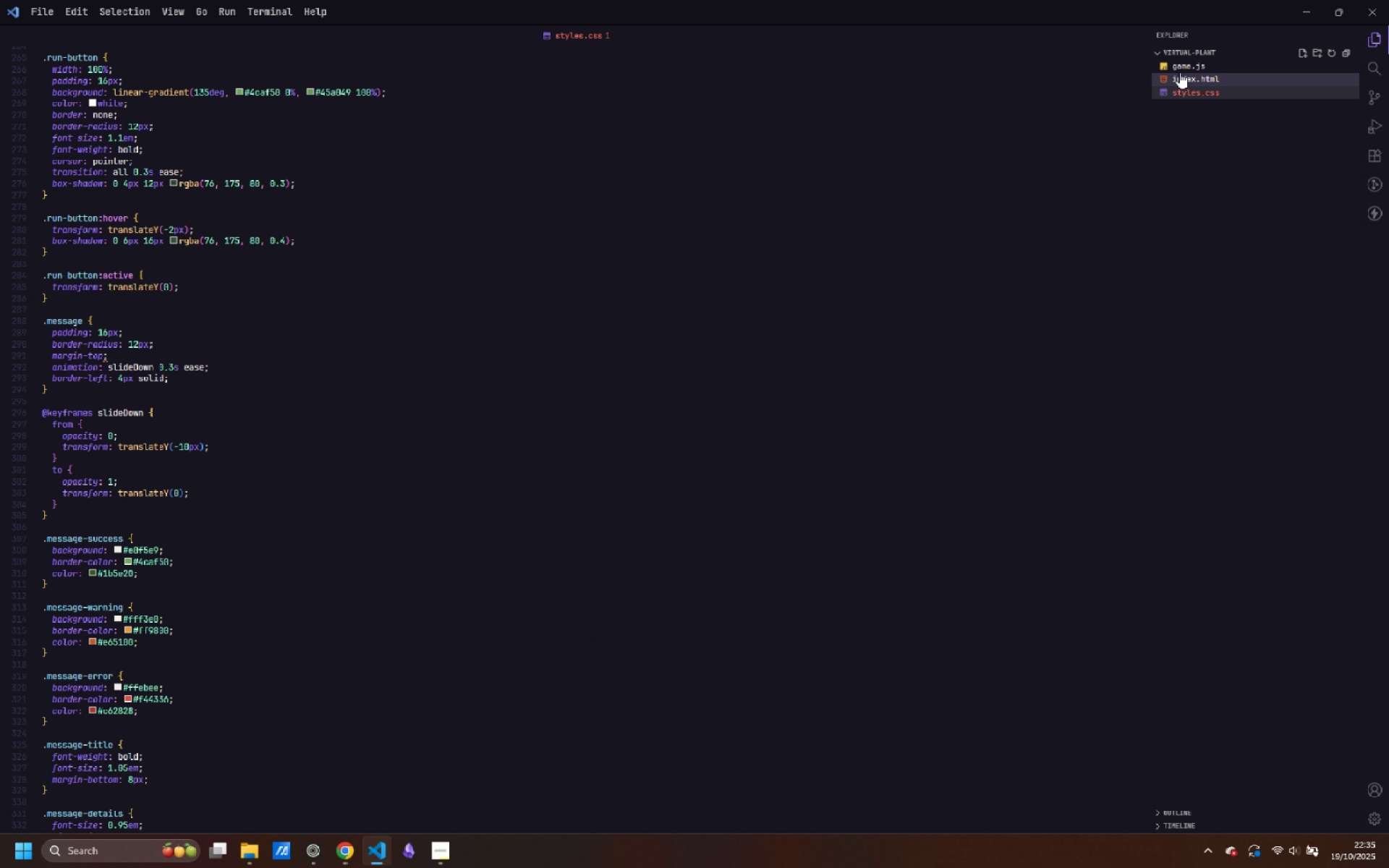 
left_click([1179, 72])
 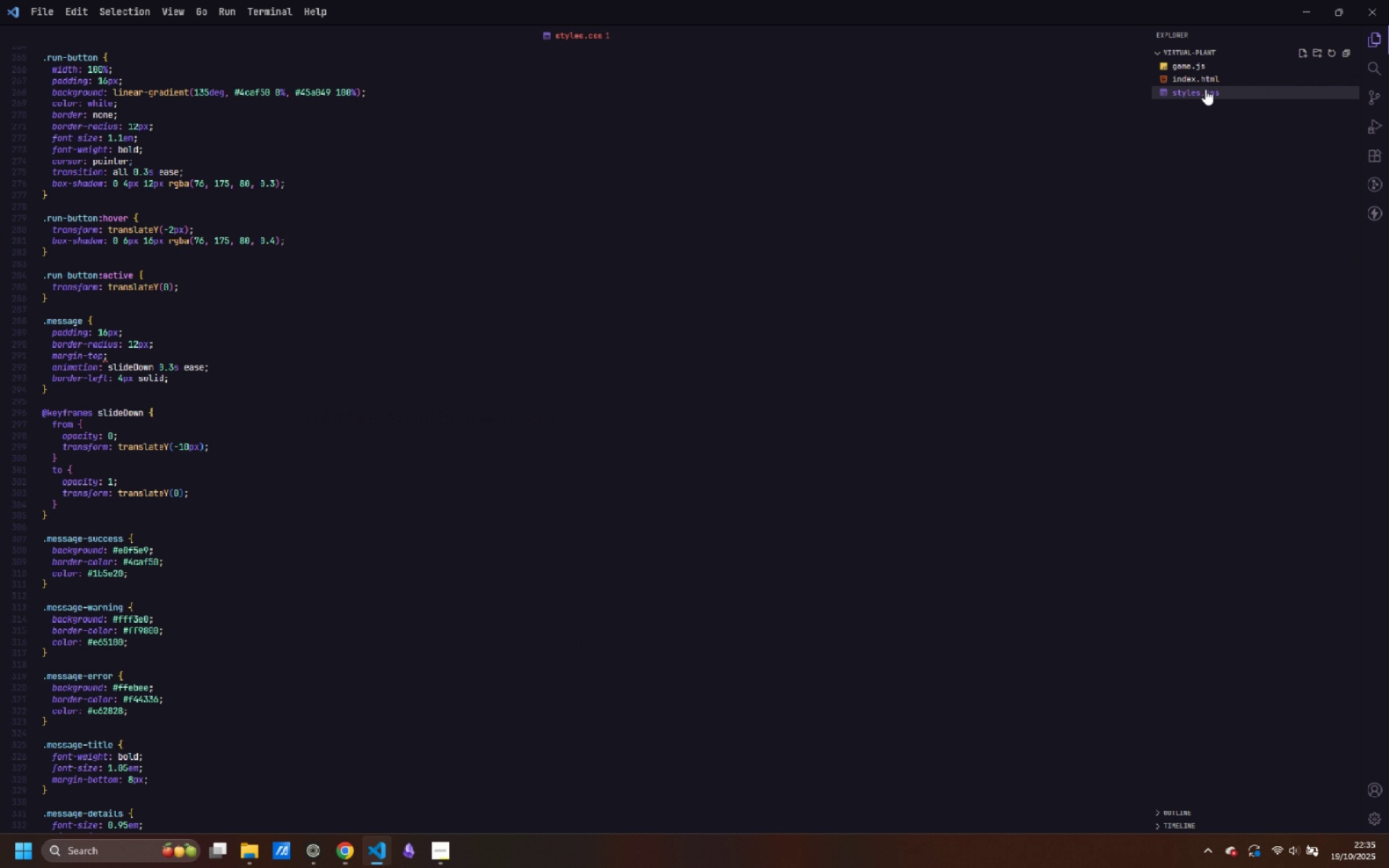 
left_click([1205, 89])
 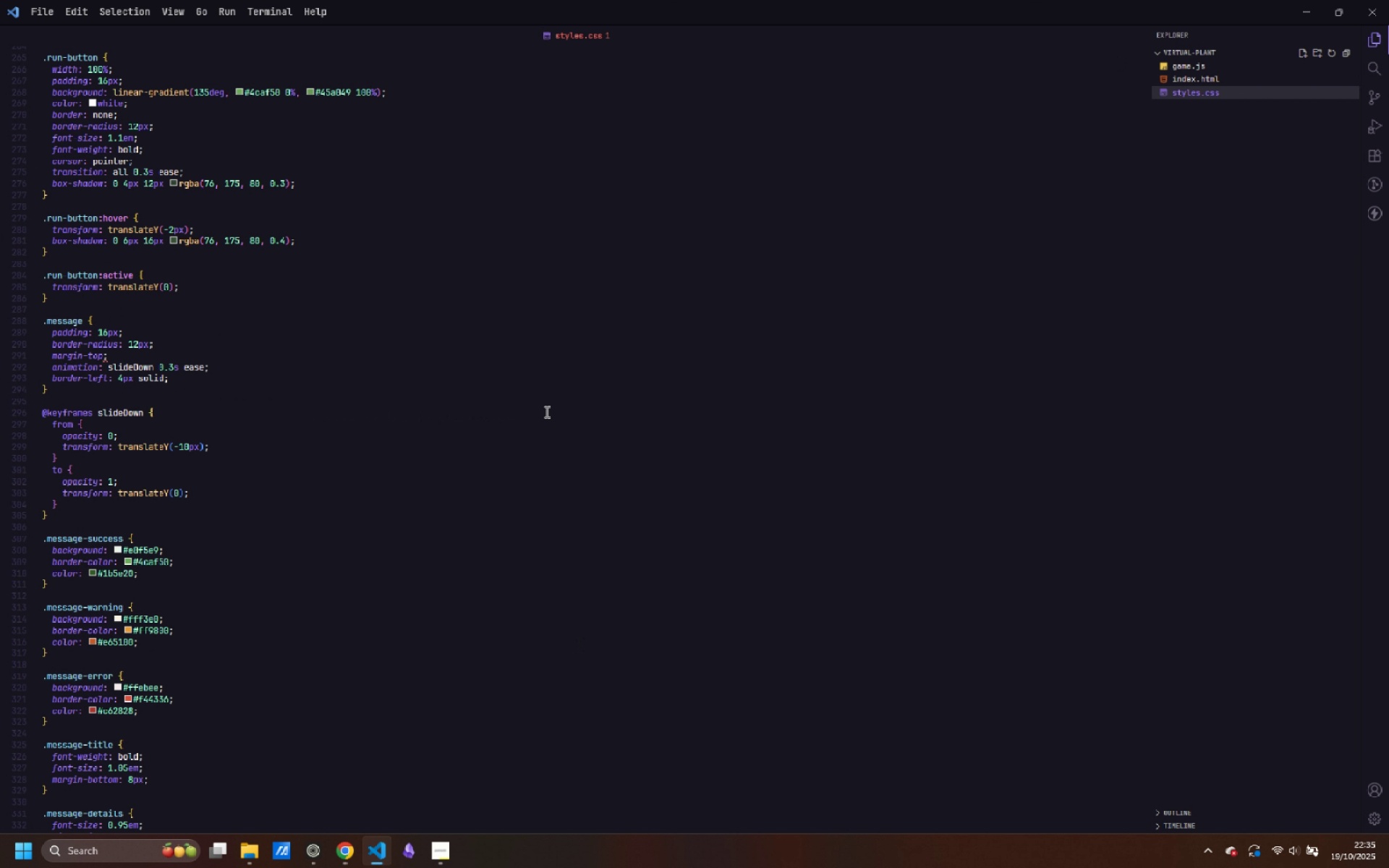 
scroll: coordinate [554, 399], scroll_direction: down, amount: 39.0
 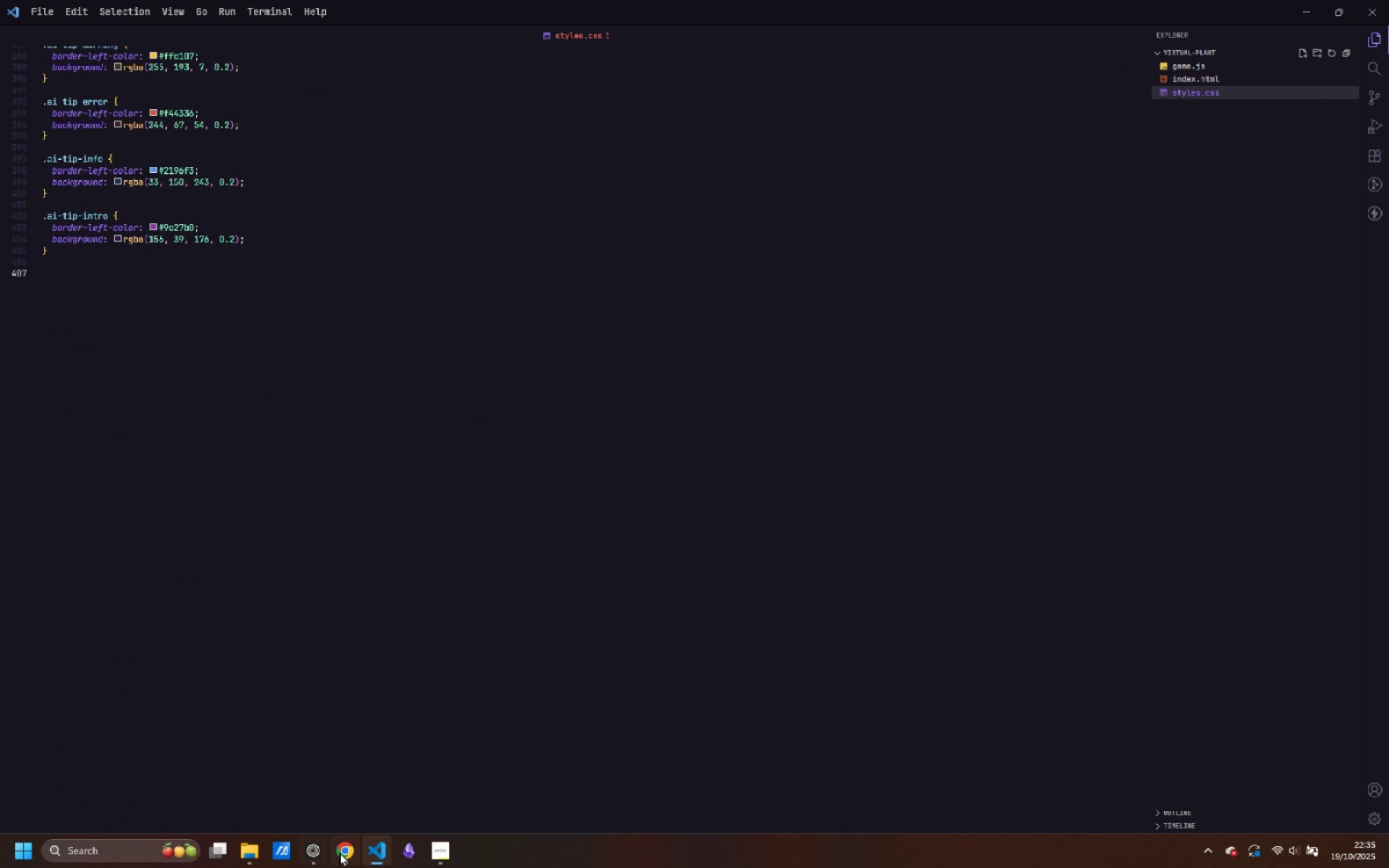 
left_click([339, 853])
 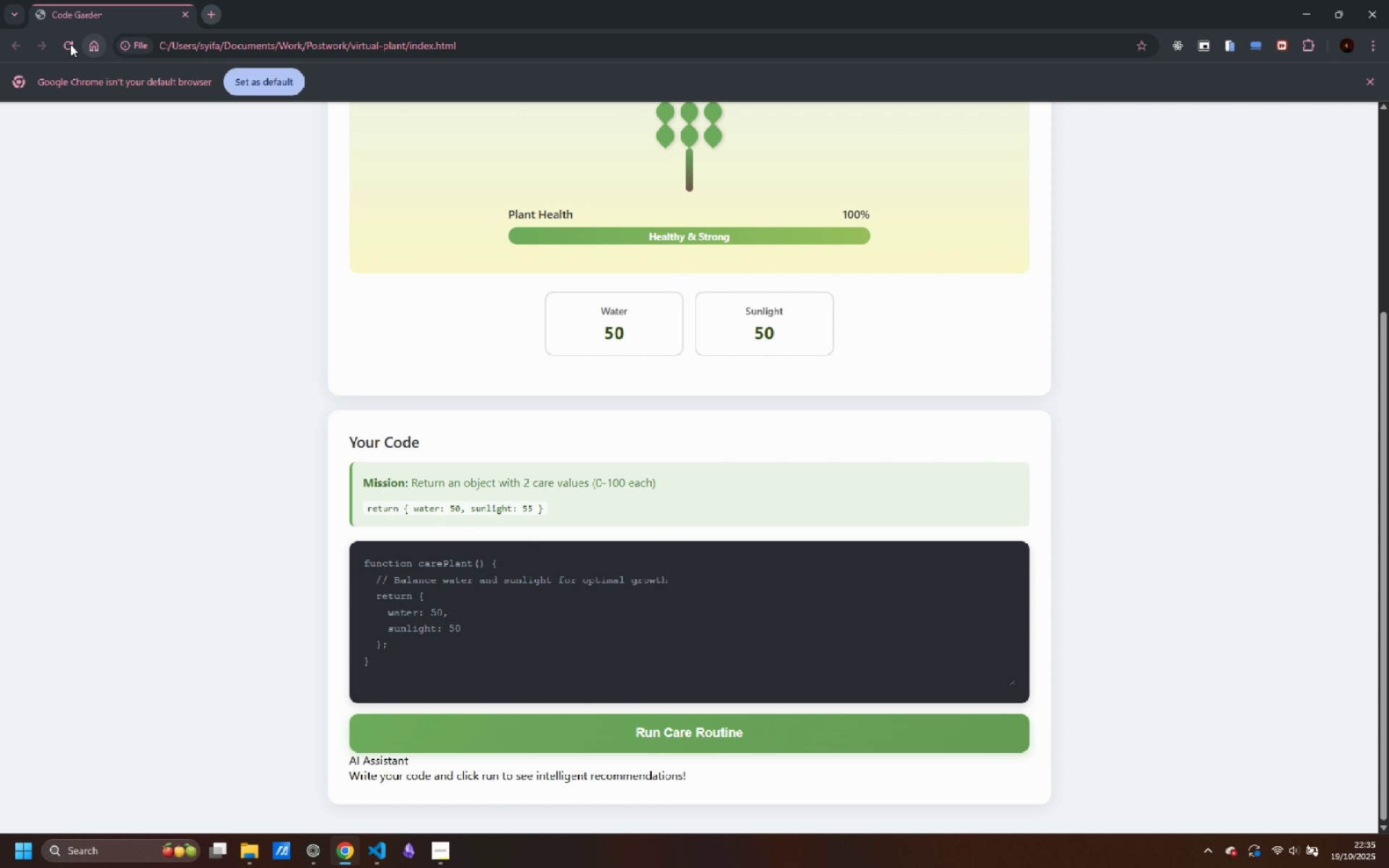 
left_click([66, 44])
 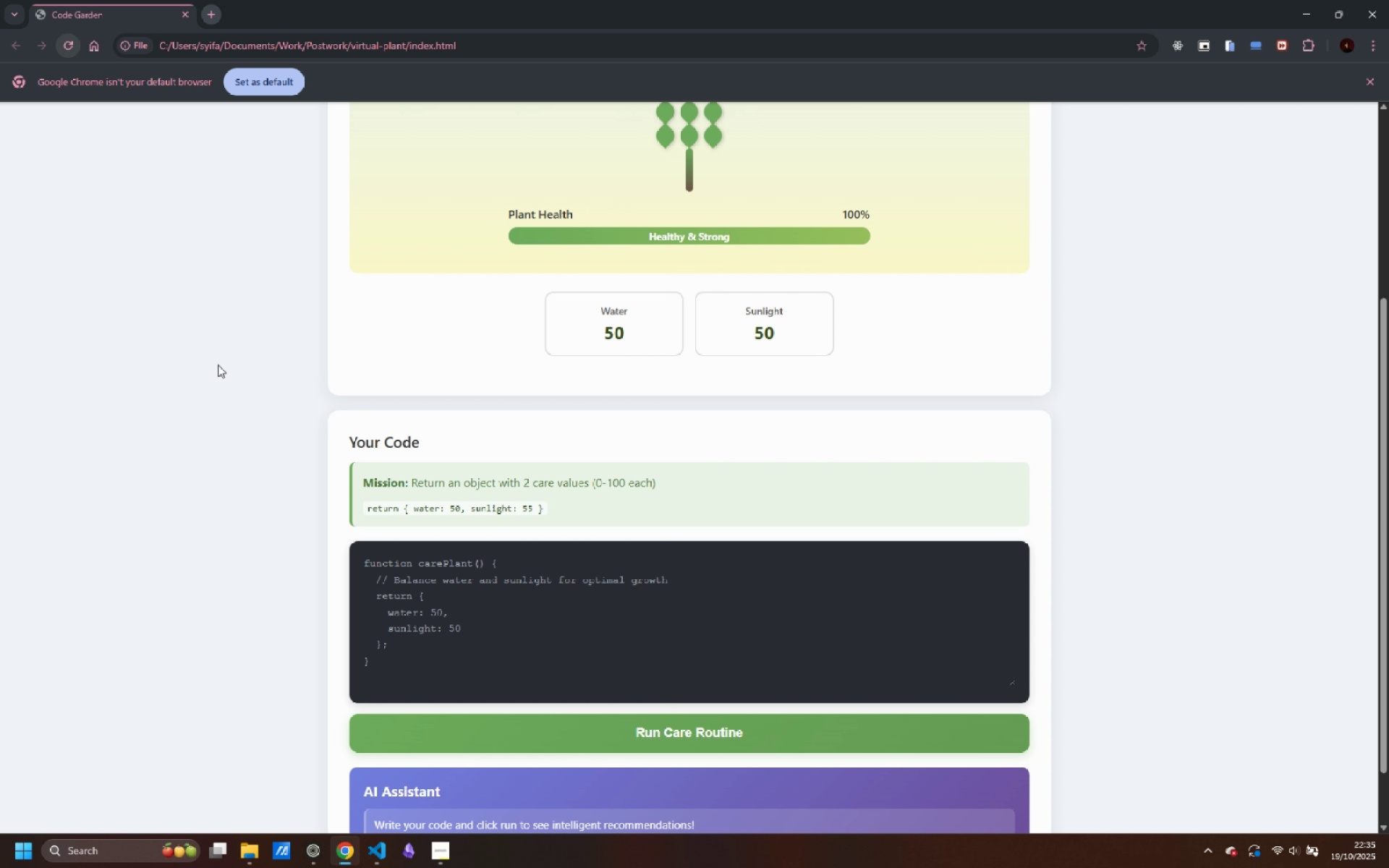 
scroll: coordinate [245, 390], scroll_direction: down, amount: 5.0
 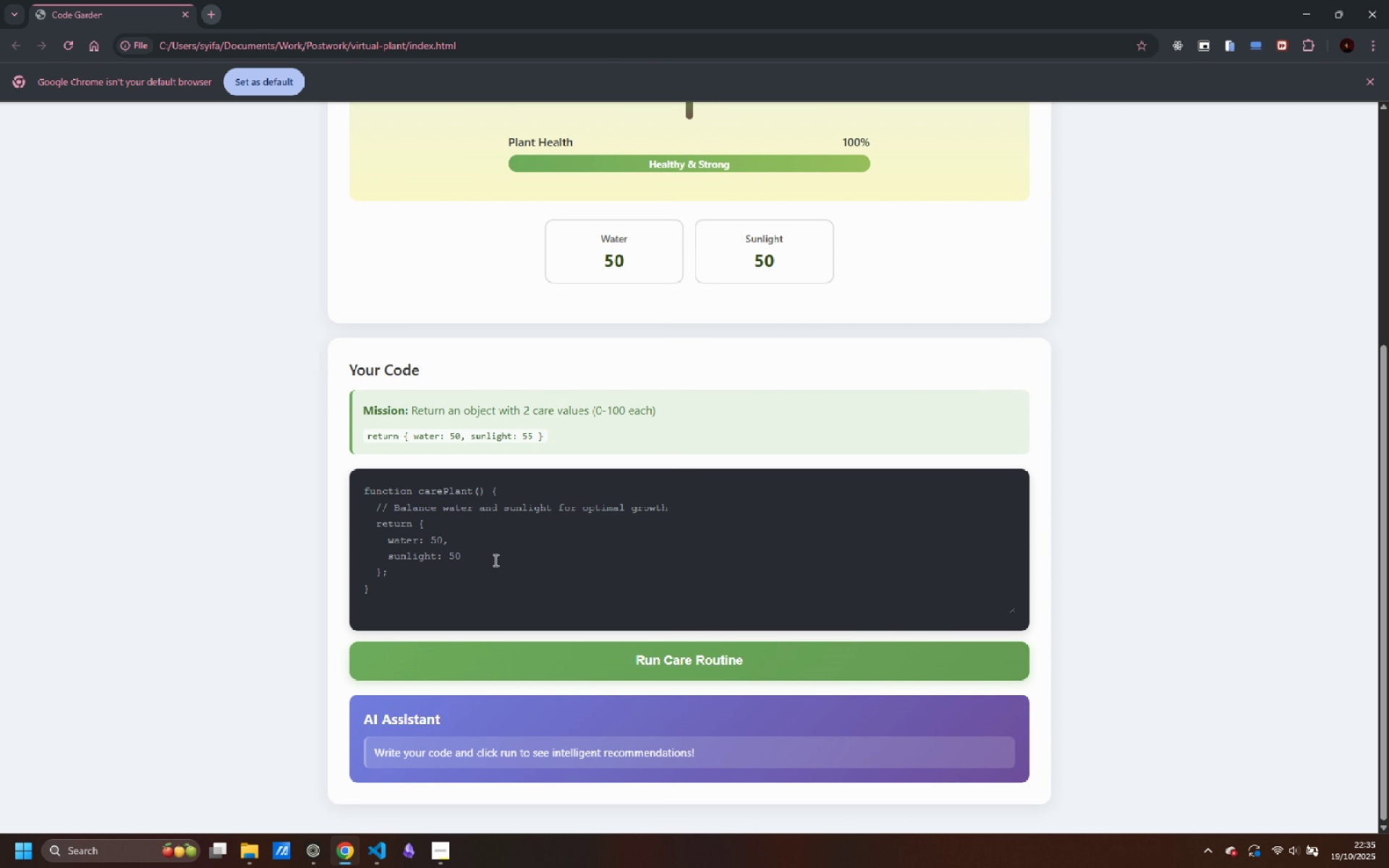 
left_click([631, 651])
 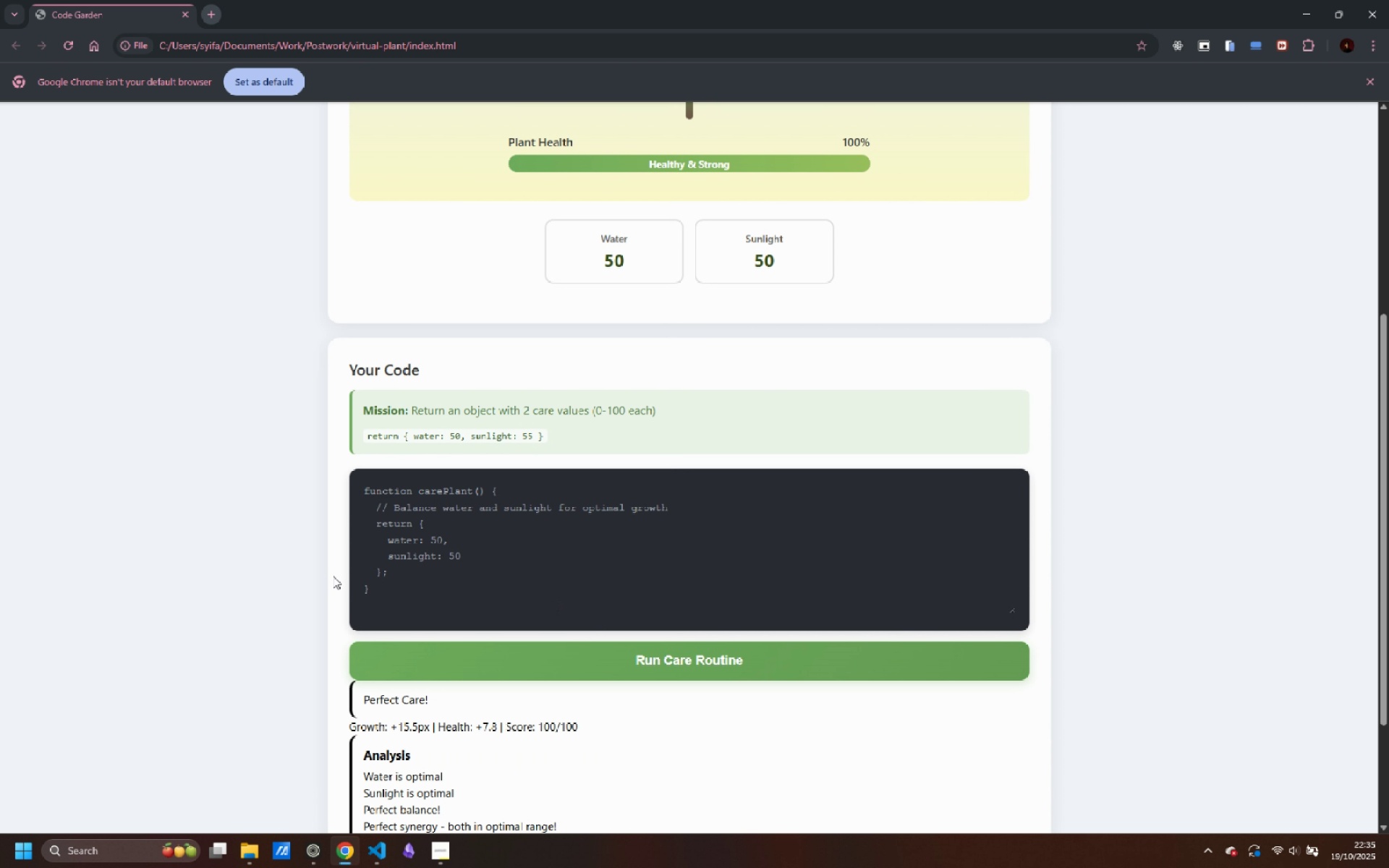 
scroll: coordinate [294, 575], scroll_direction: down, amount: 4.0
 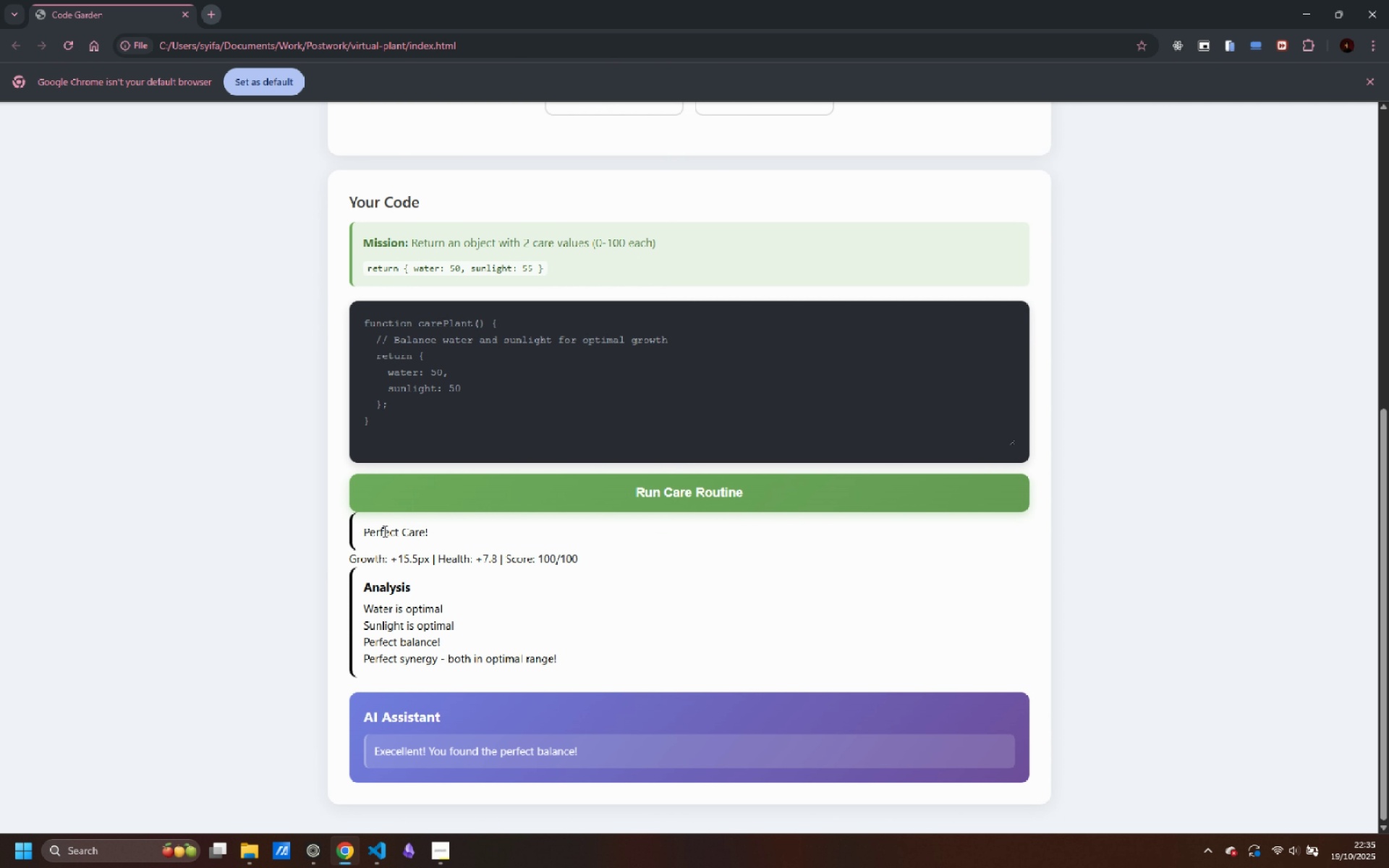 
left_click_drag(start_coordinate=[354, 527], to_coordinate=[542, 558])
 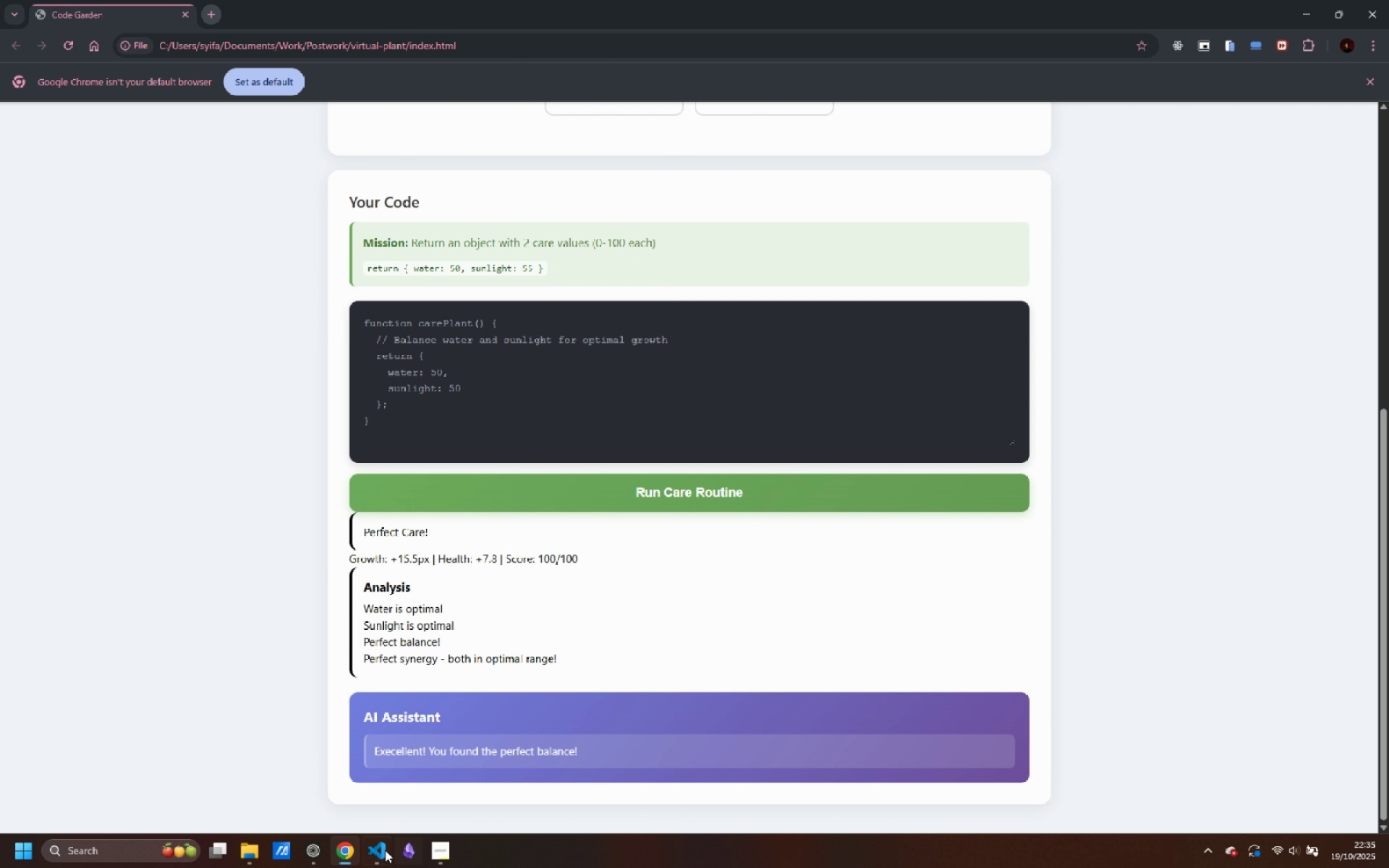 
left_click([377, 854])
 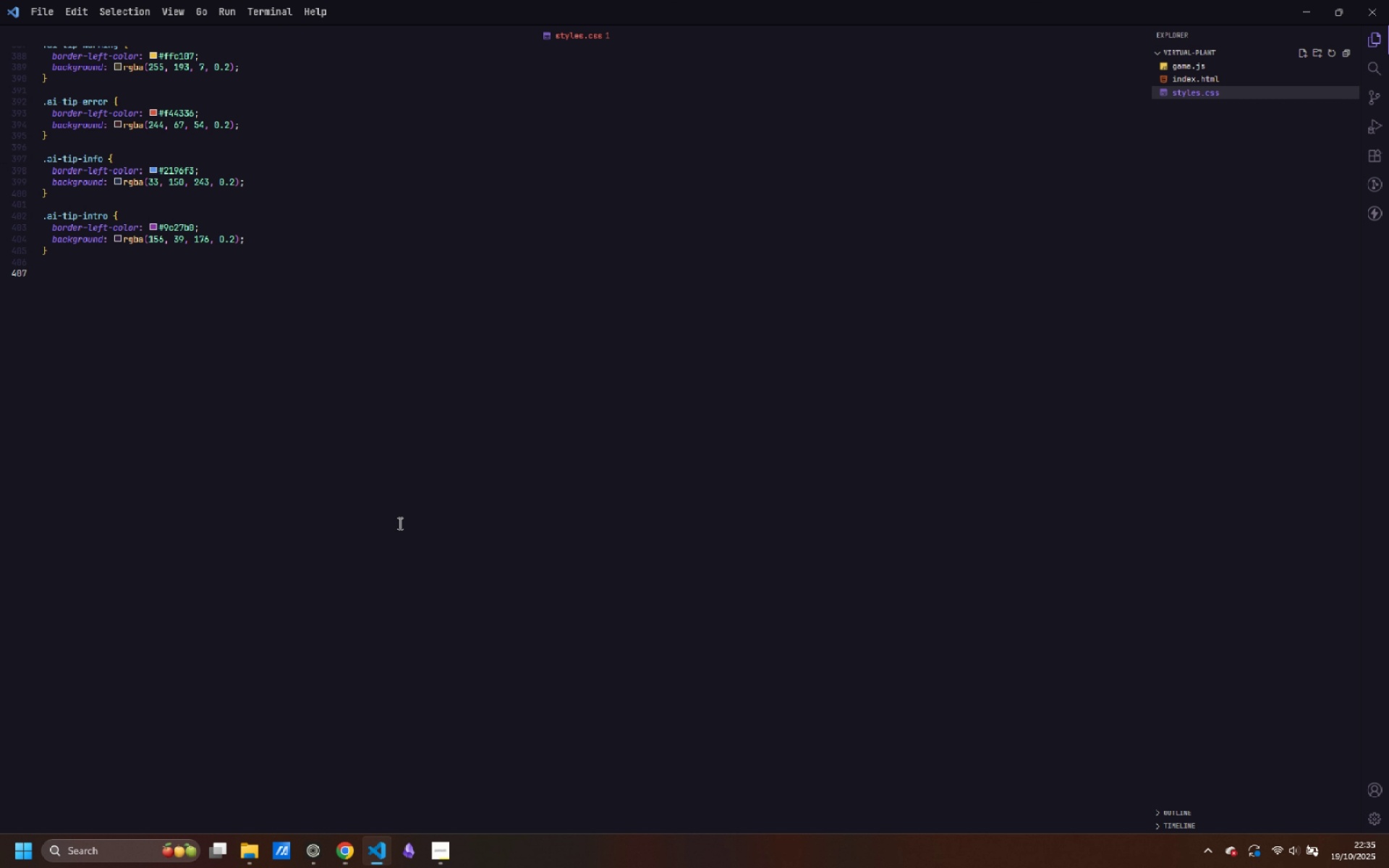 
scroll: coordinate [406, 509], scroll_direction: up, amount: 37.0
 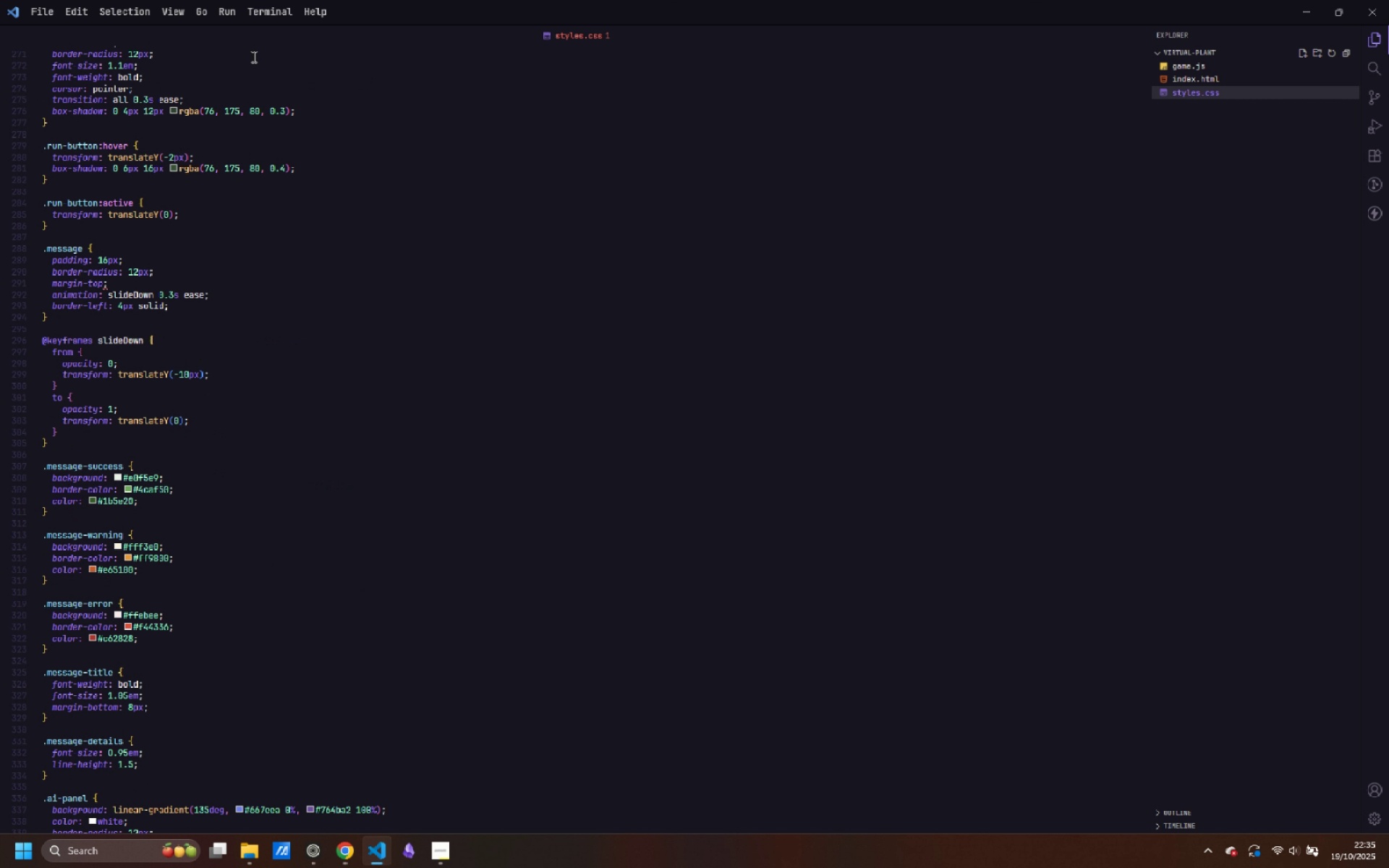 
left_click([265, 14])
 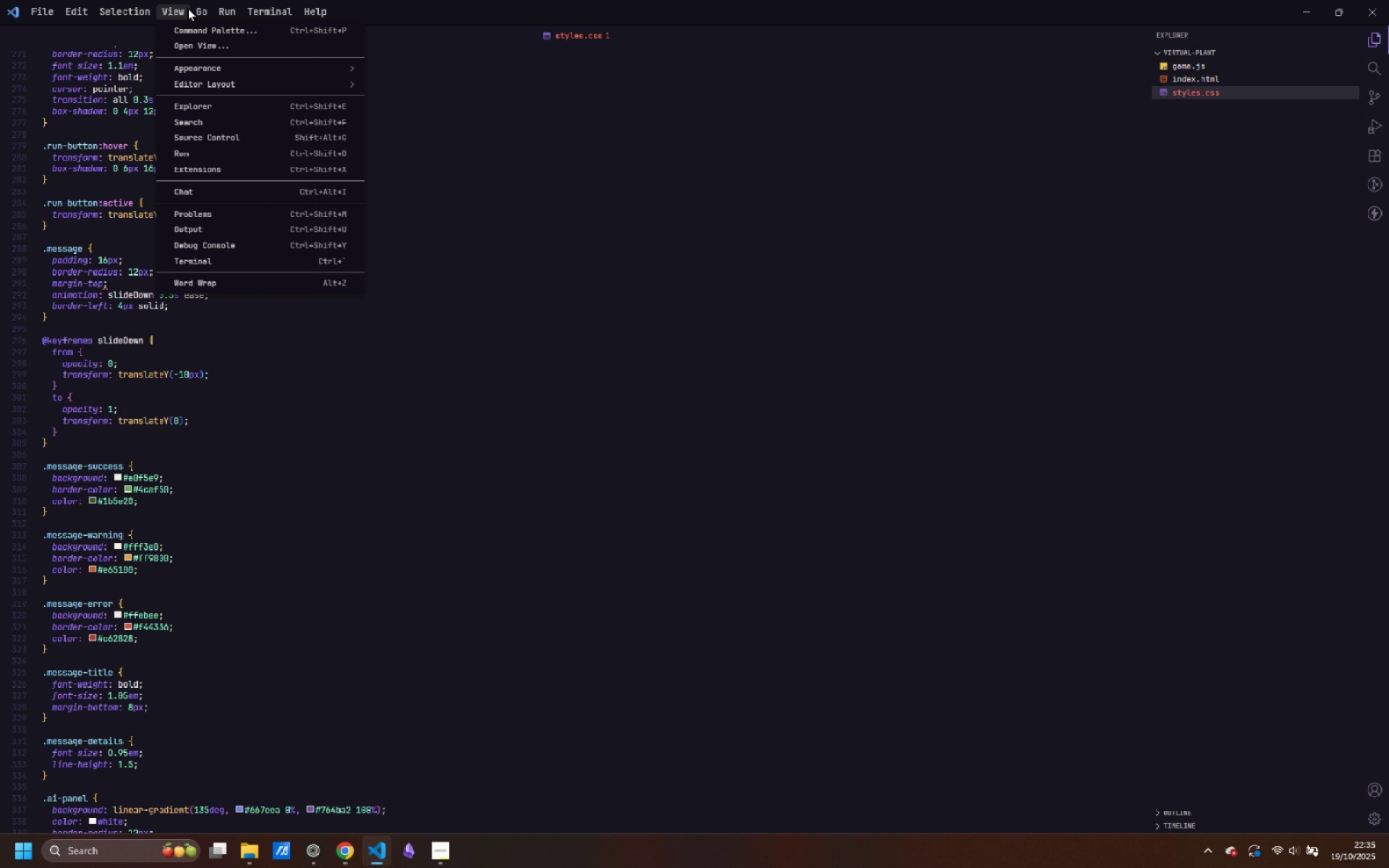 
mouse_move([173, 20])
 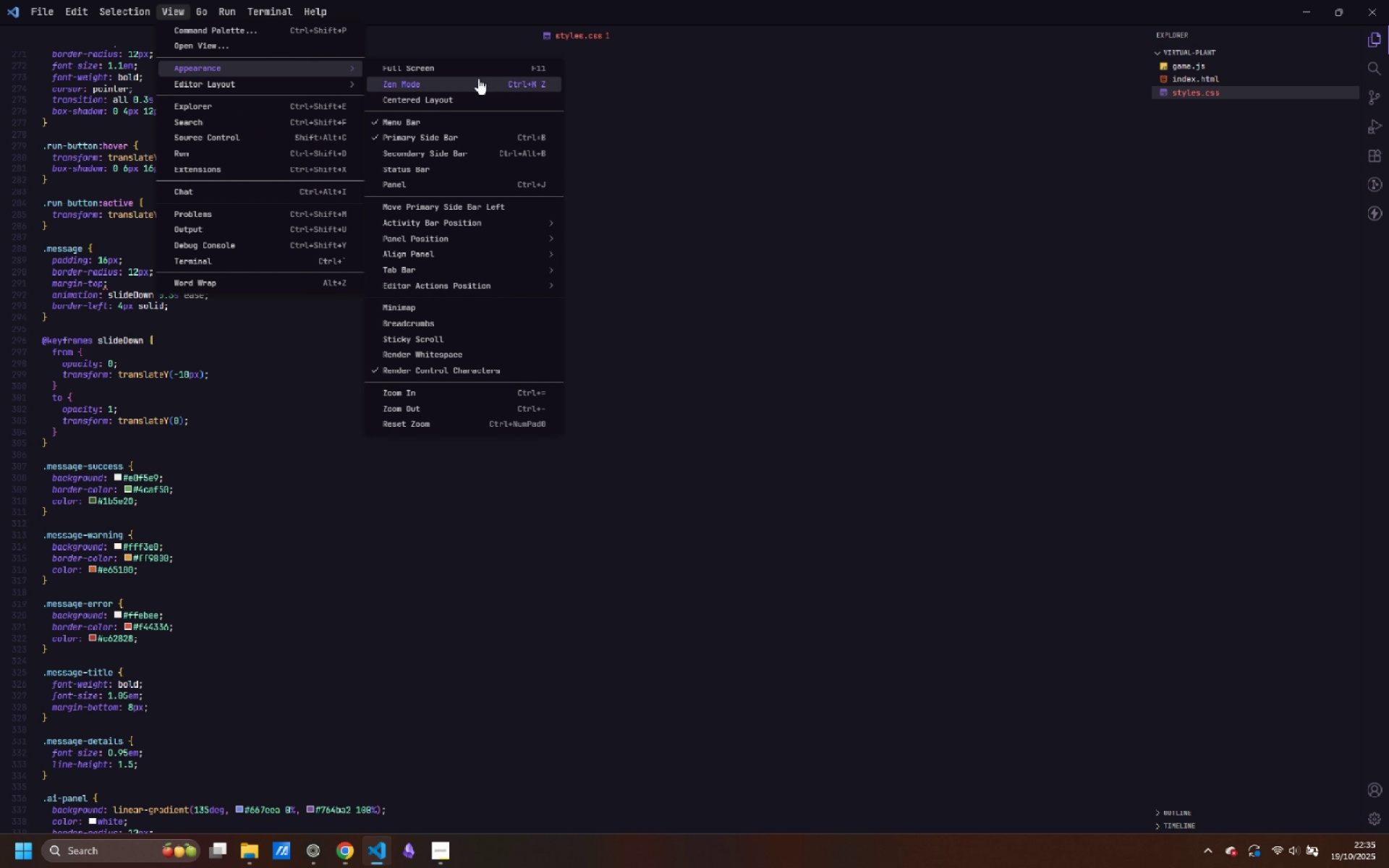 
left_click([465, 176])
 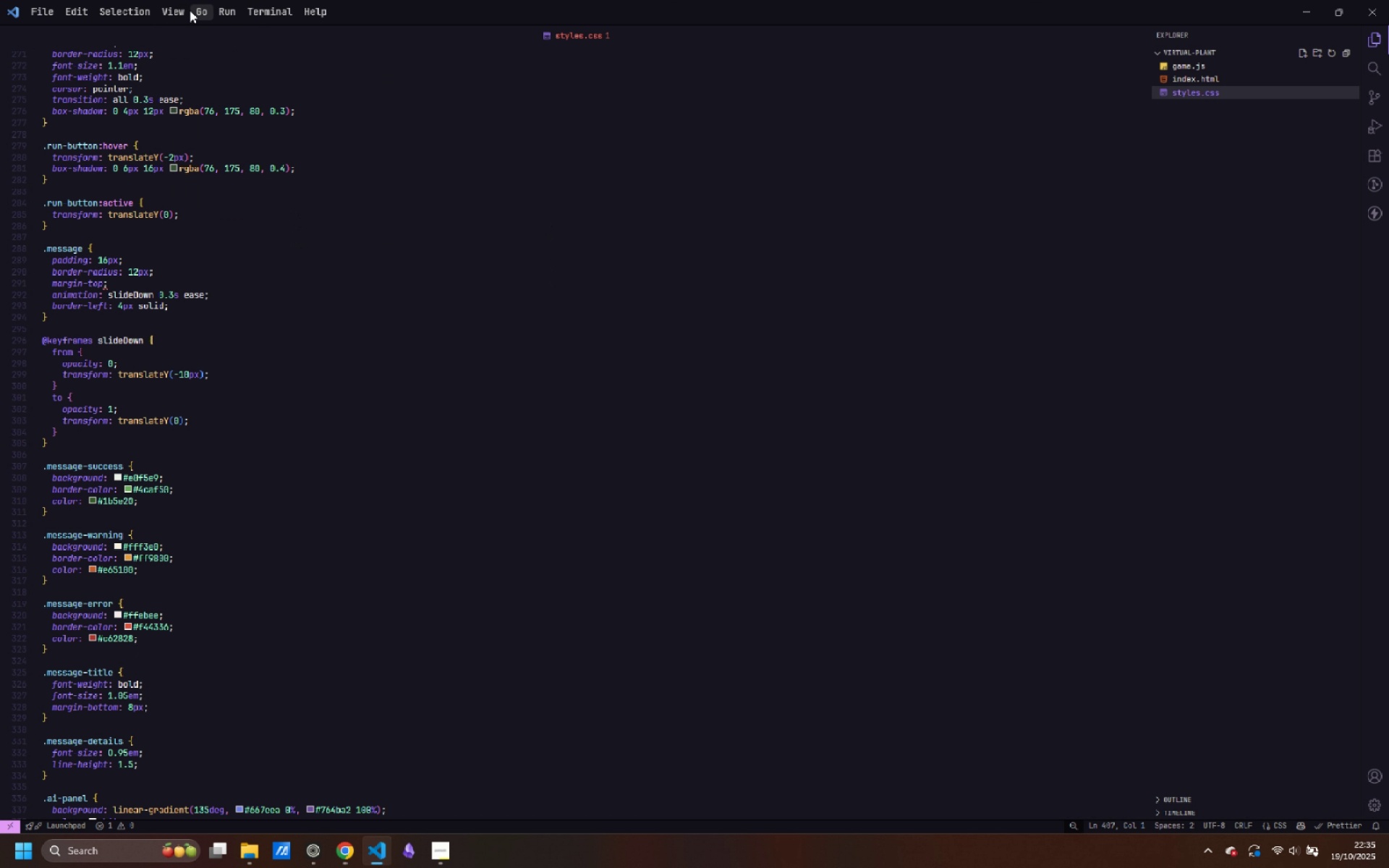 
left_click([169, 10])
 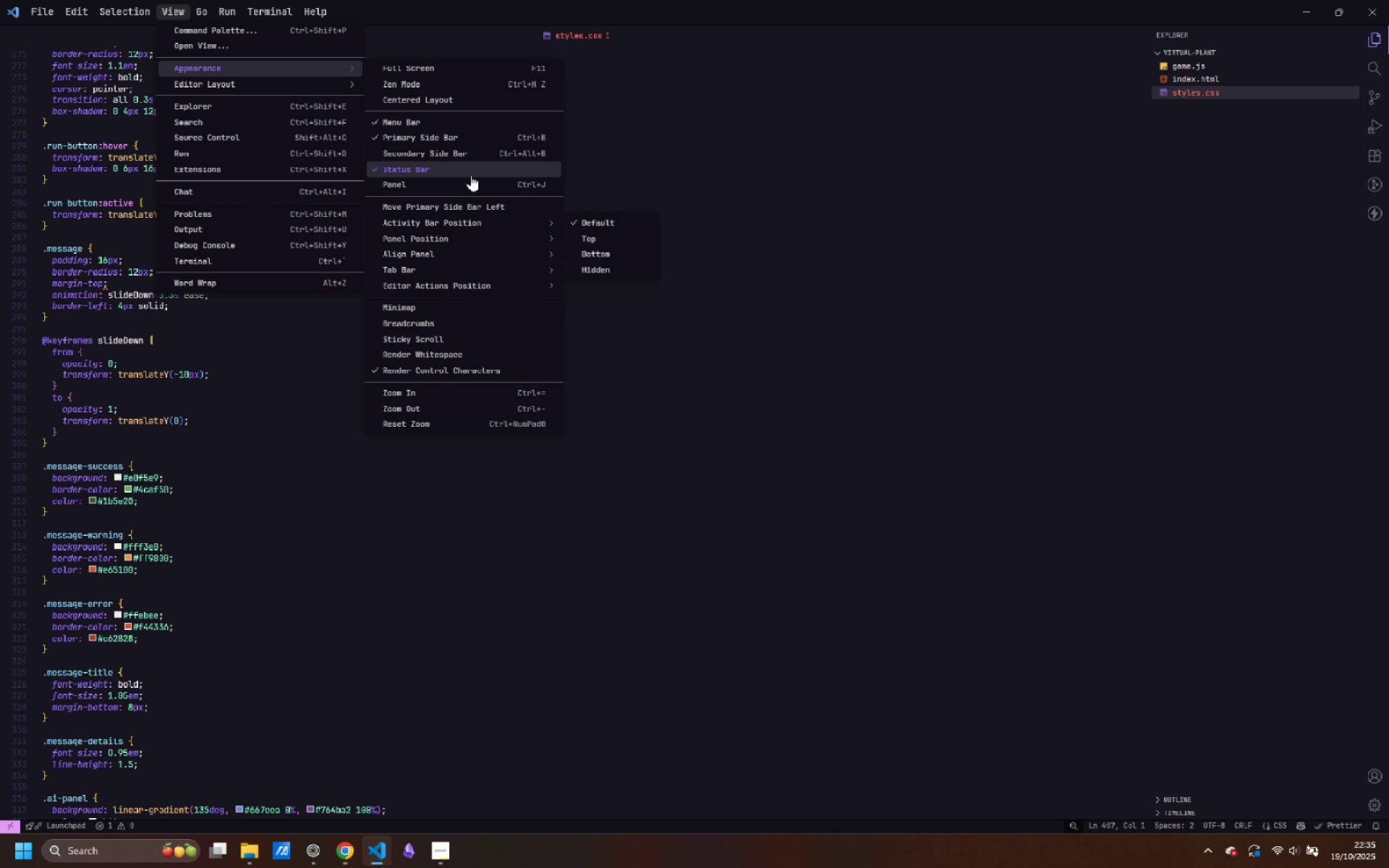 
left_click([472, 184])
 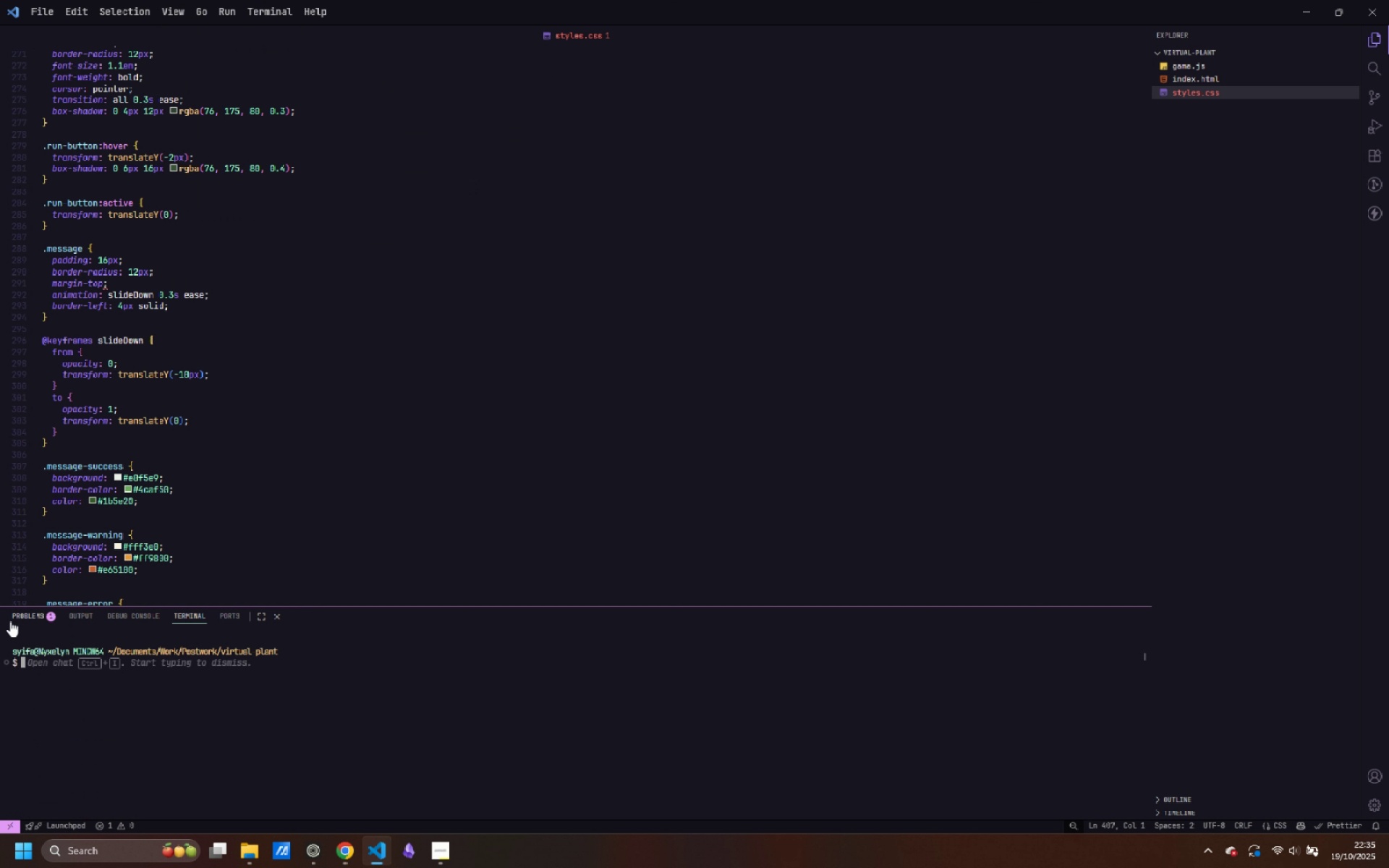 
left_click([26, 615])
 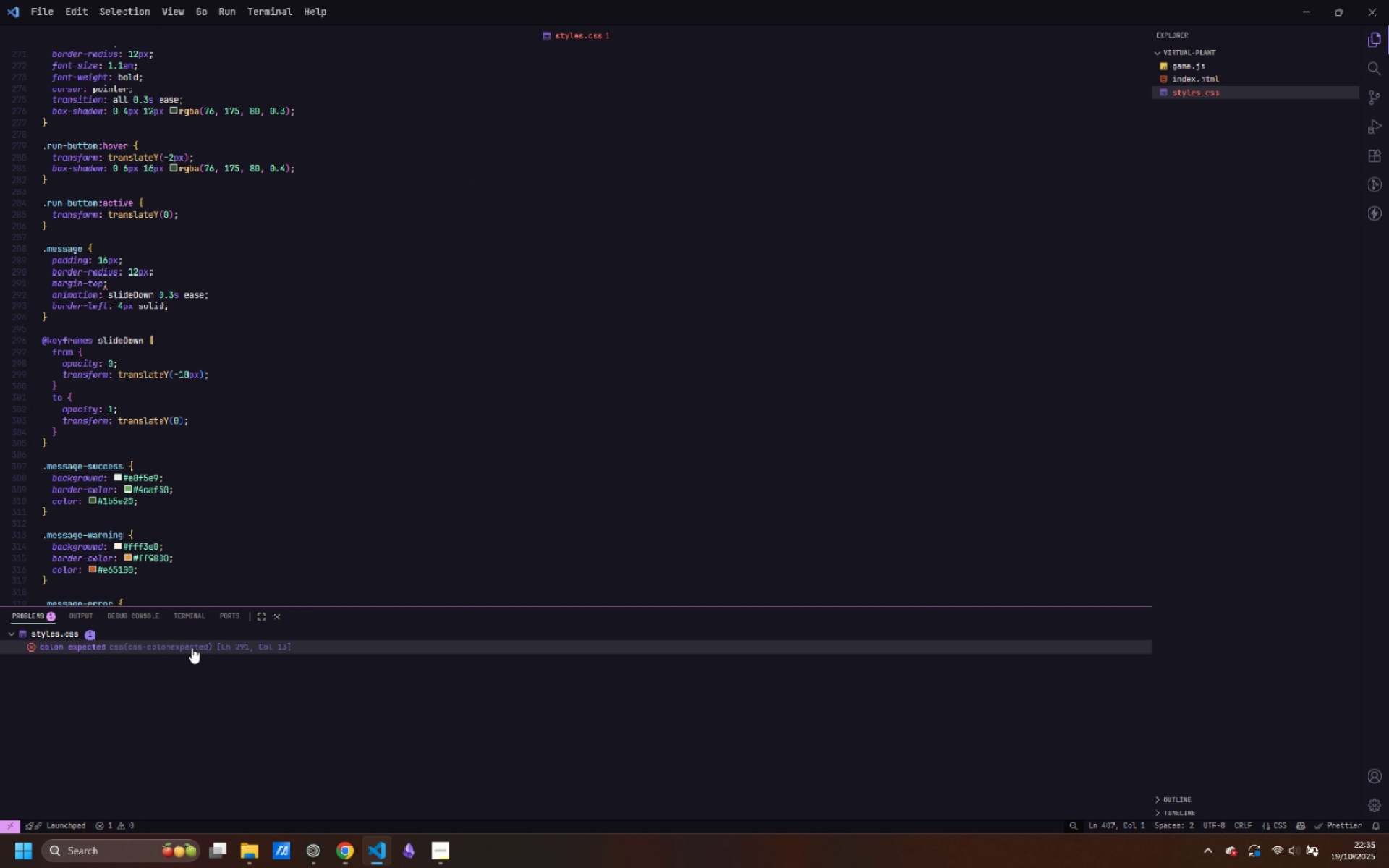 
left_click([192, 647])
 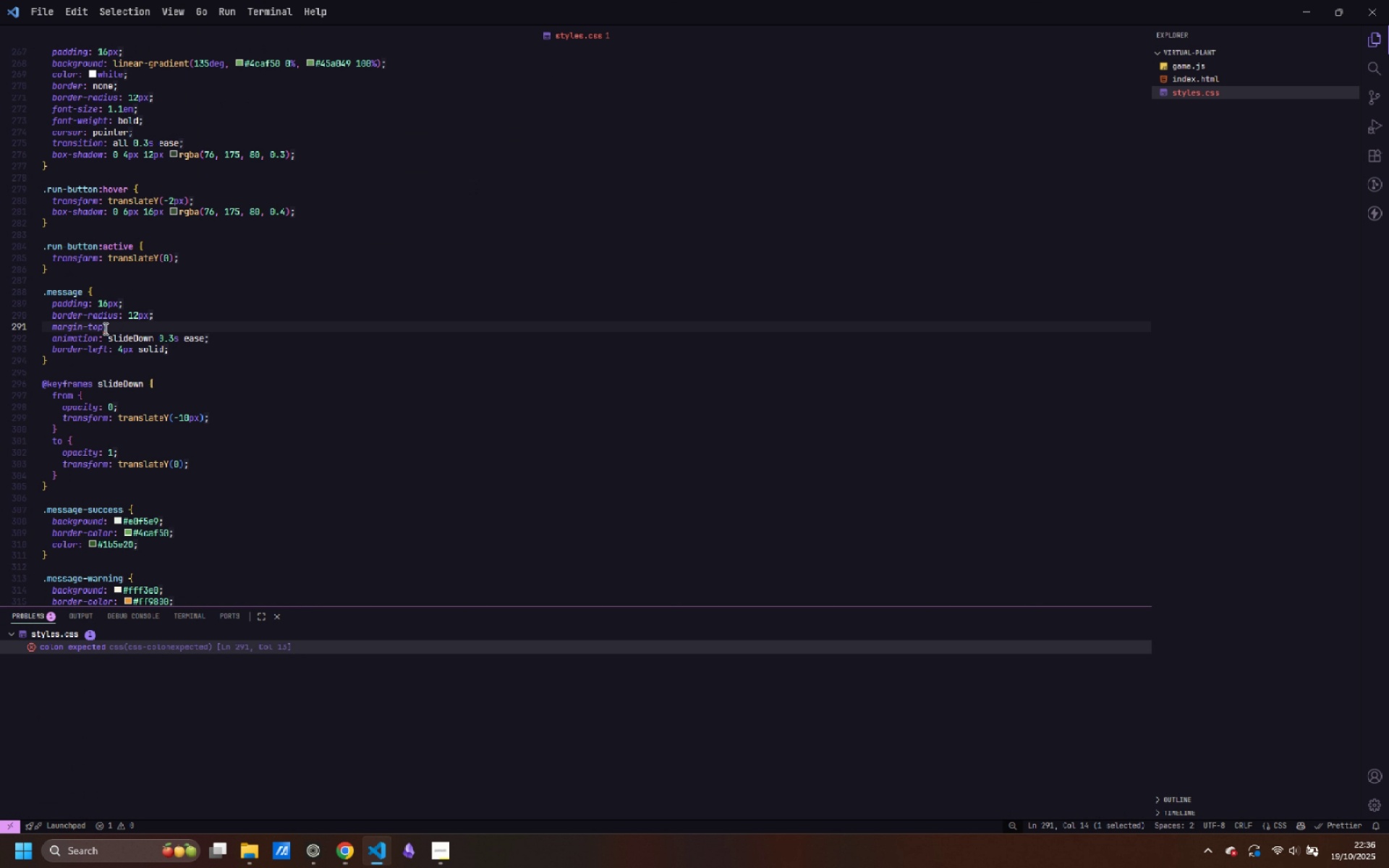 
left_click([103, 328])
 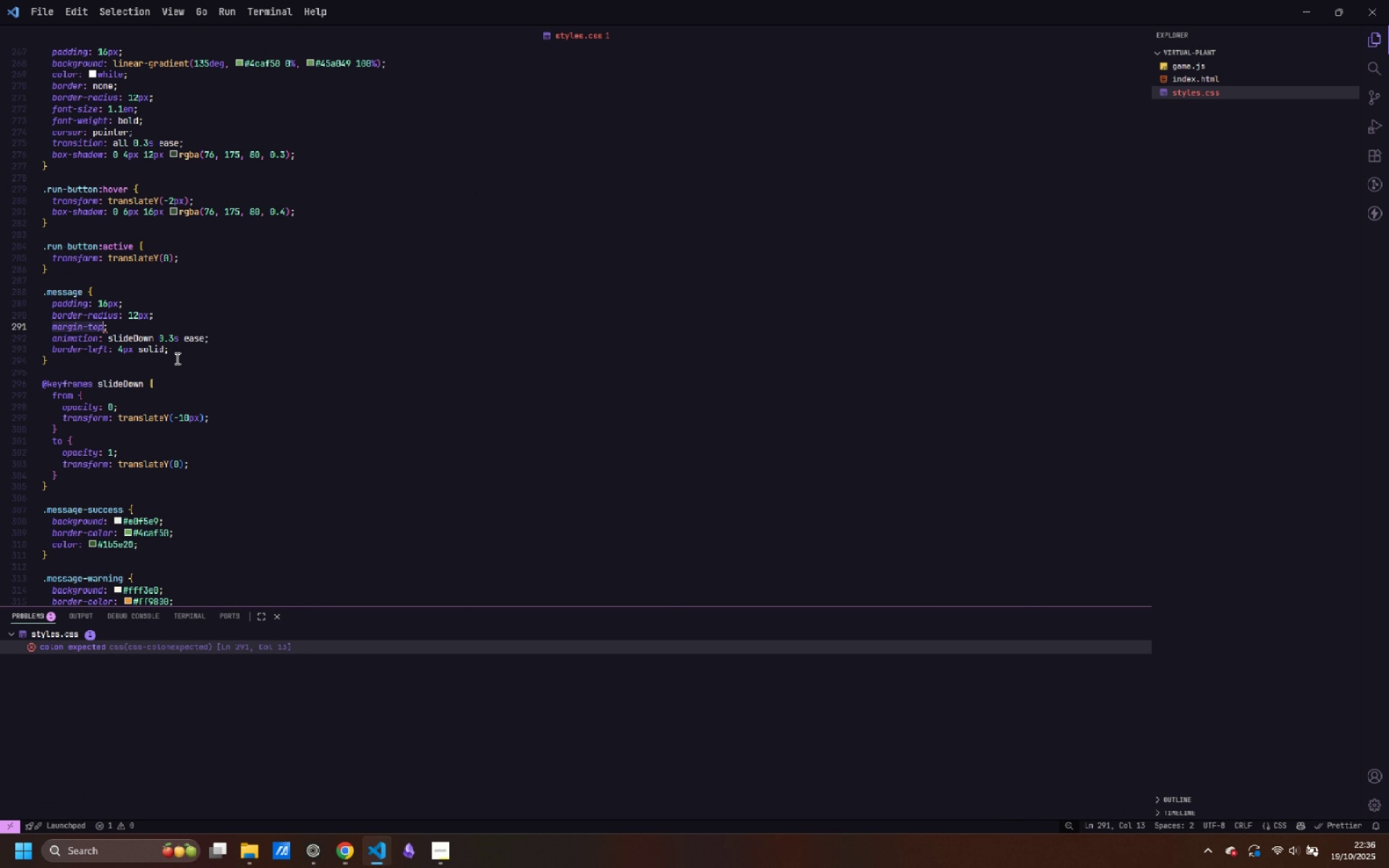 
key(Shift+Semicolon)
 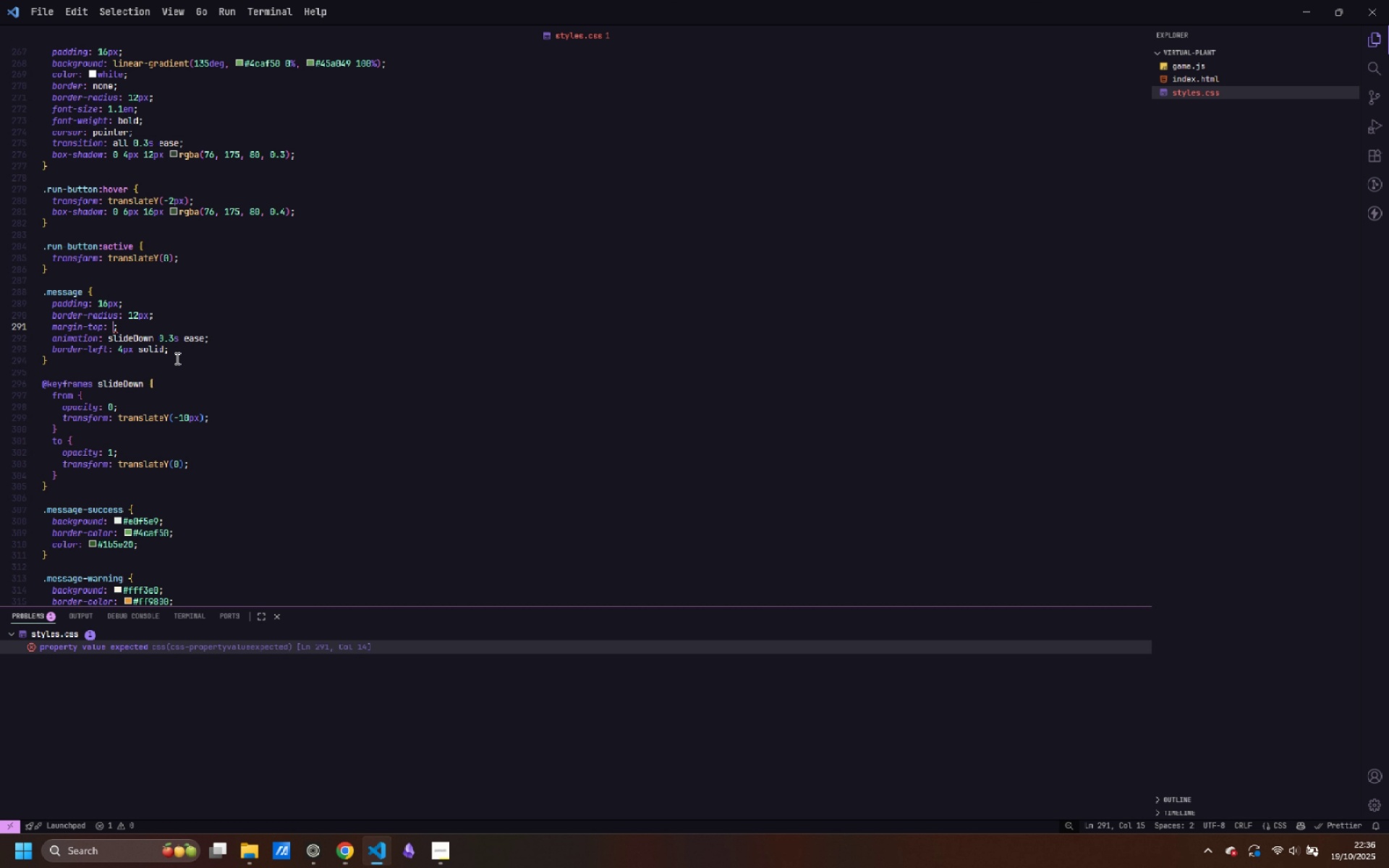 
key(Space)
 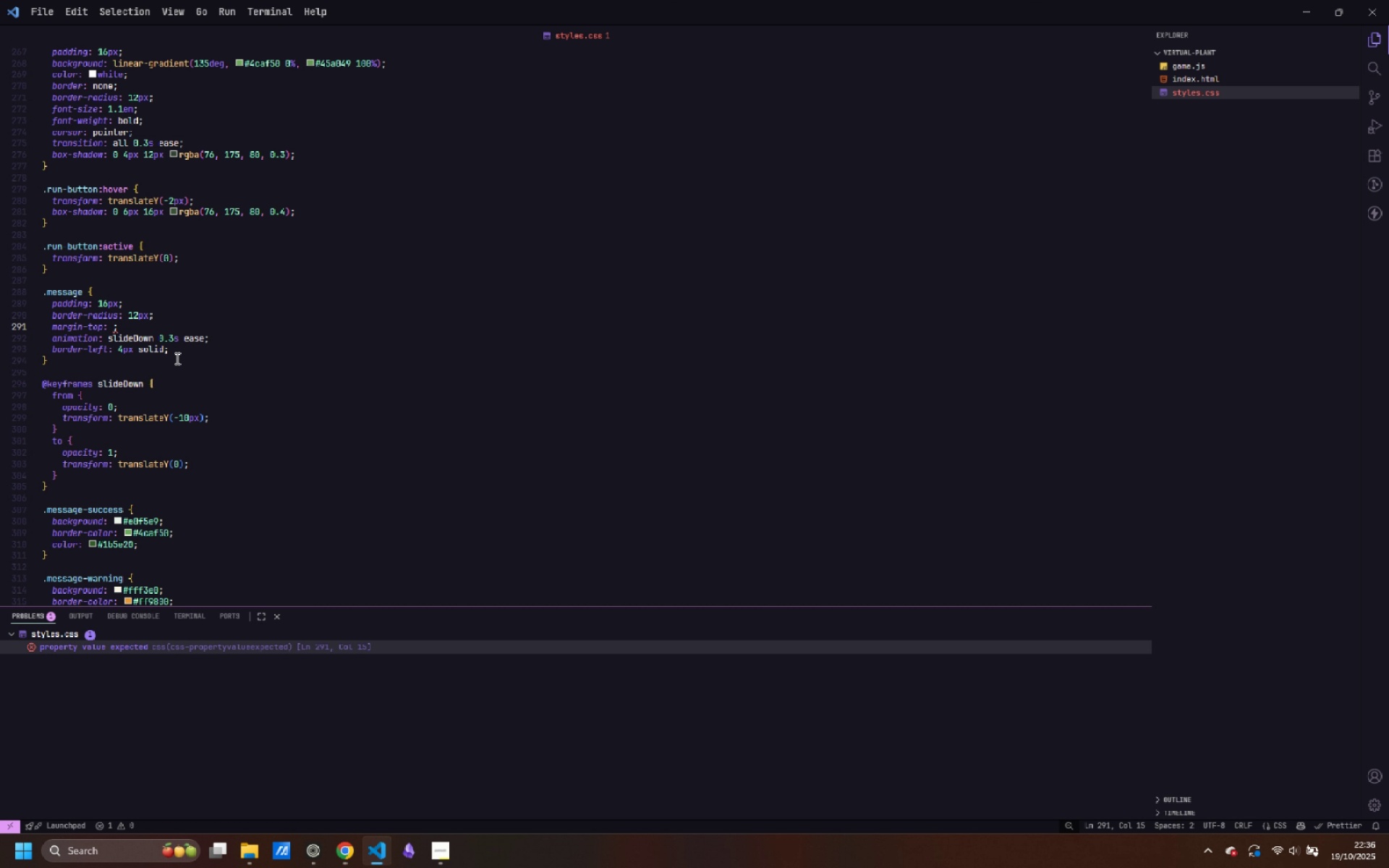 
wait(6.23)
 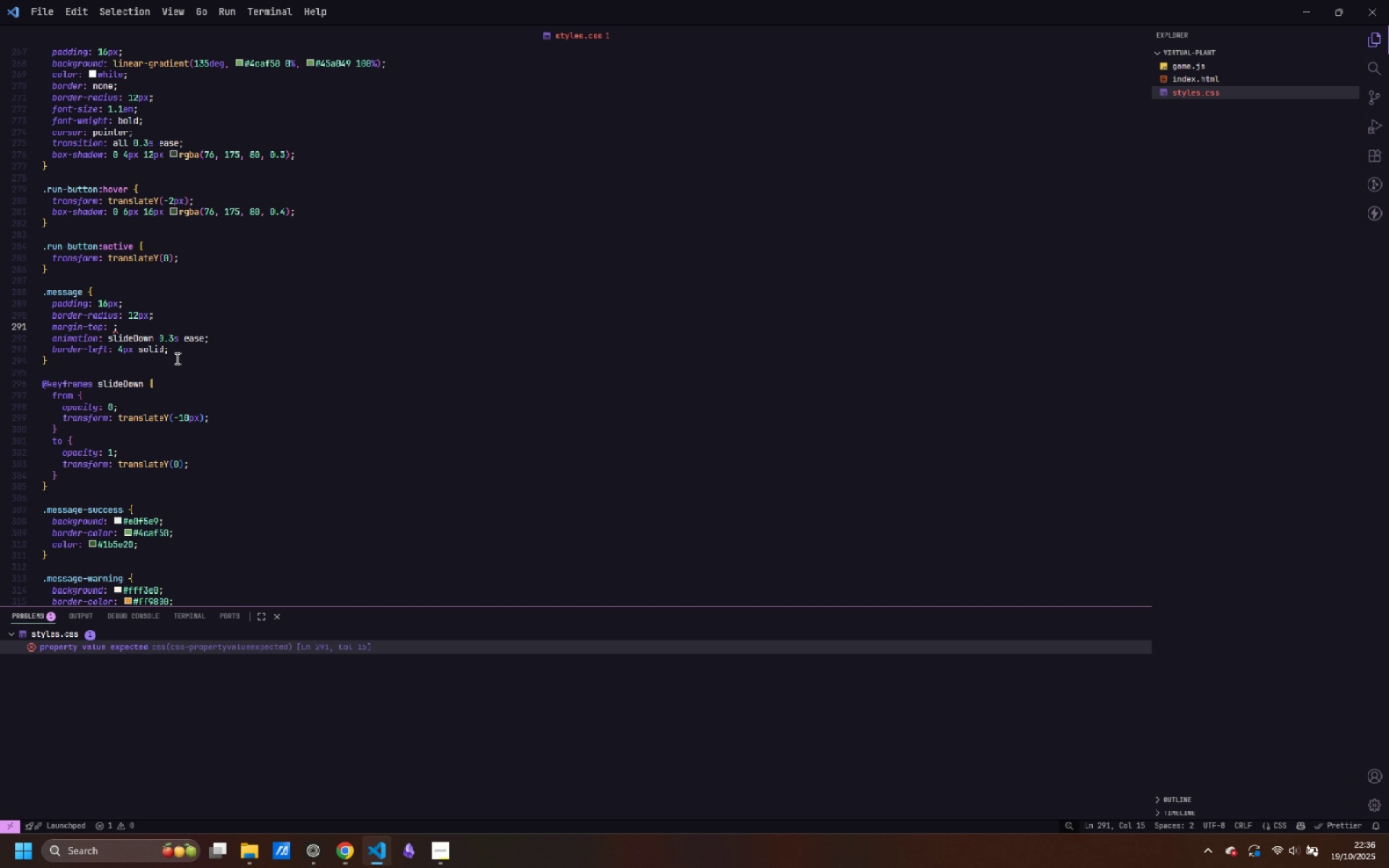 
type(15px)
 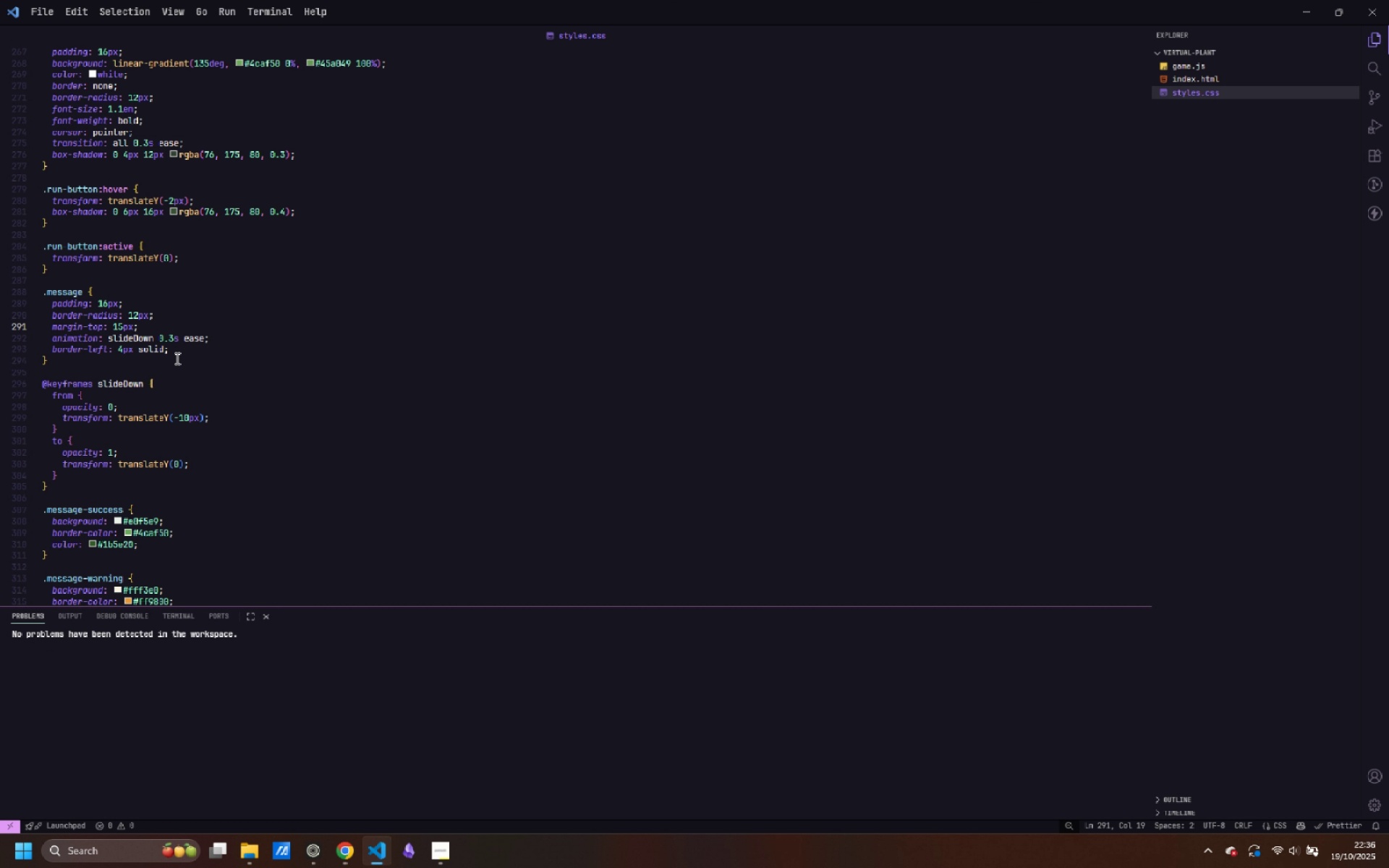 
key(Control+S)
 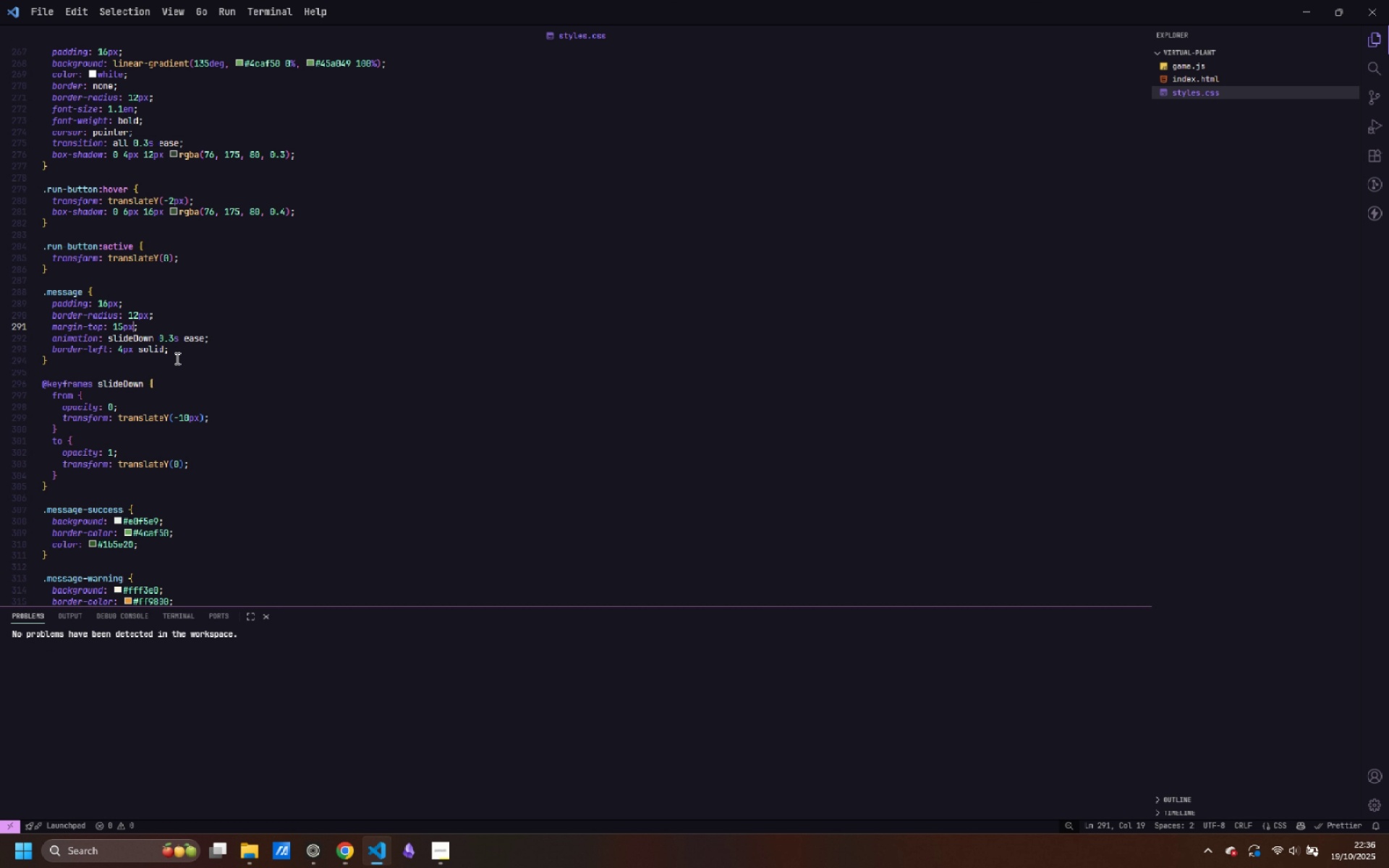 
key(Control+ControlLeft)
 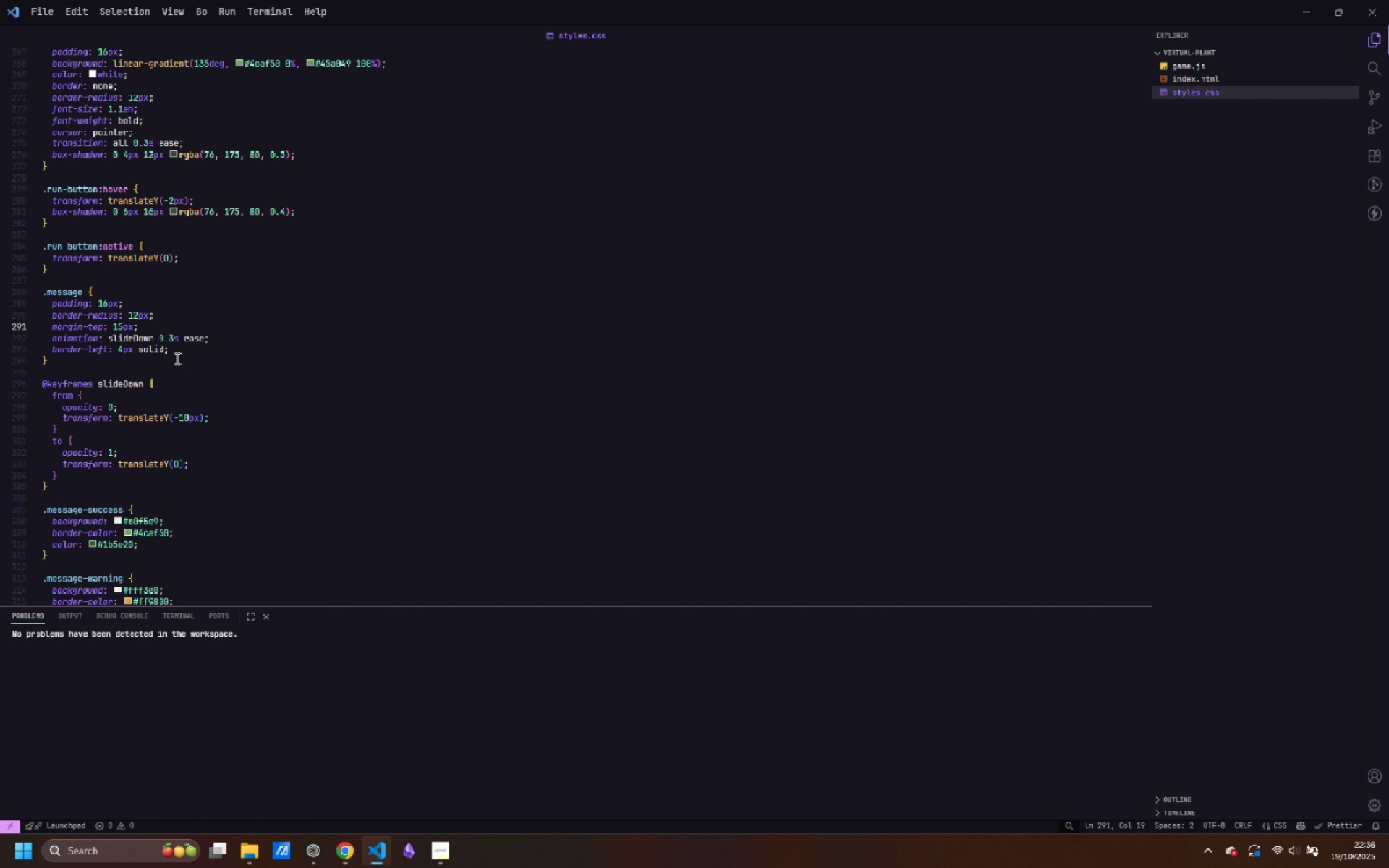 
key(Control+S)
 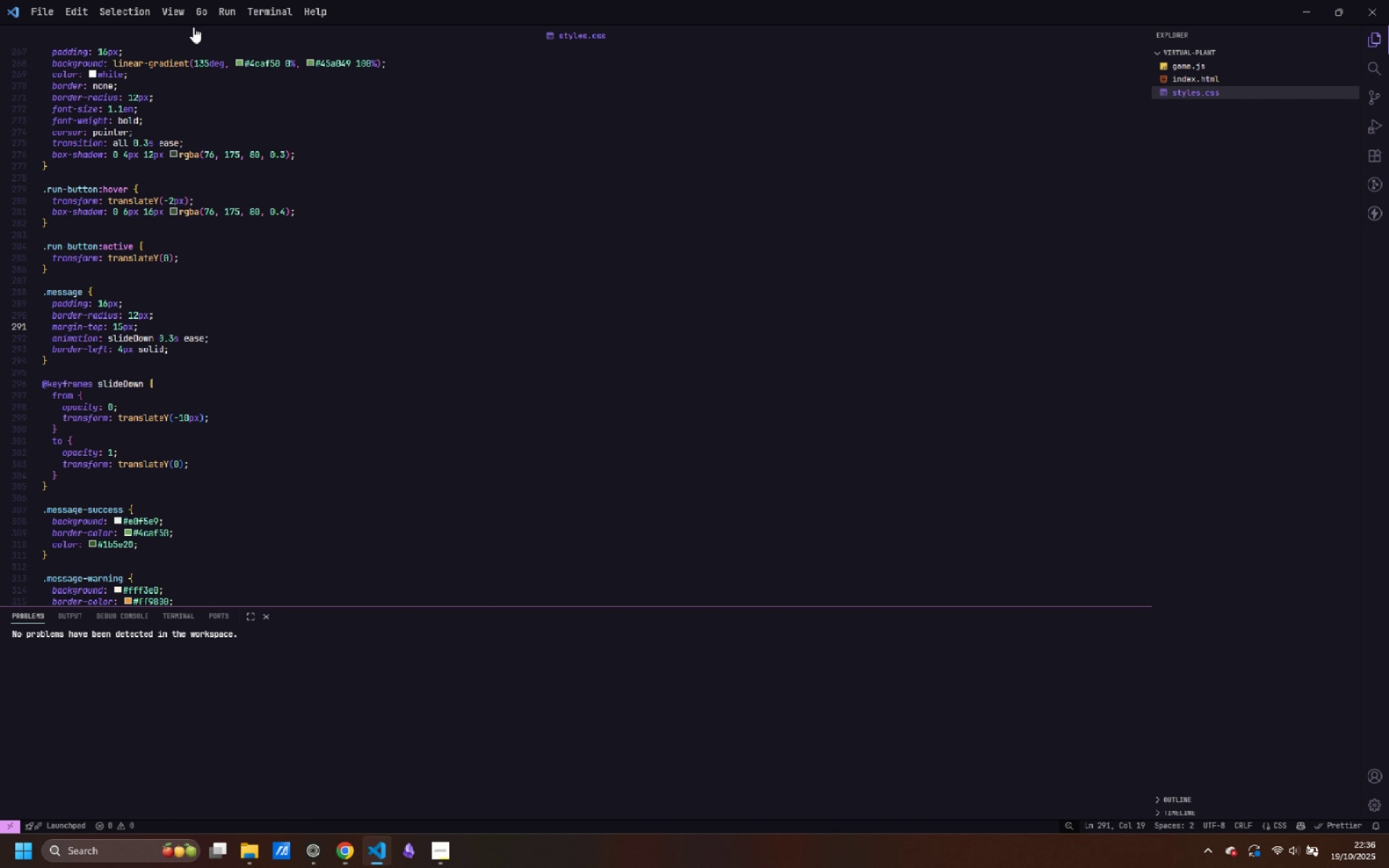 
left_click([124, 10])
 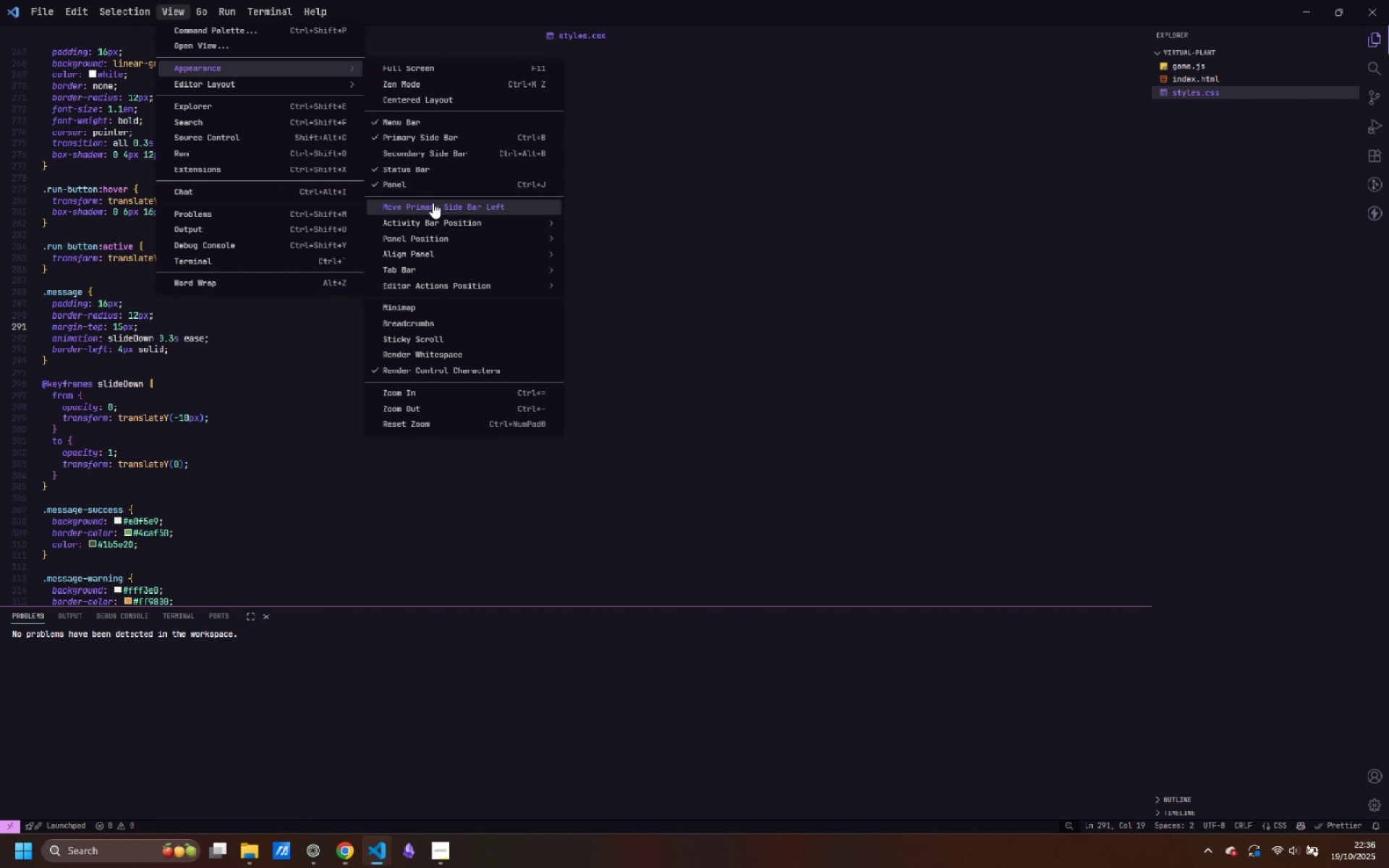 
left_click([437, 167])
 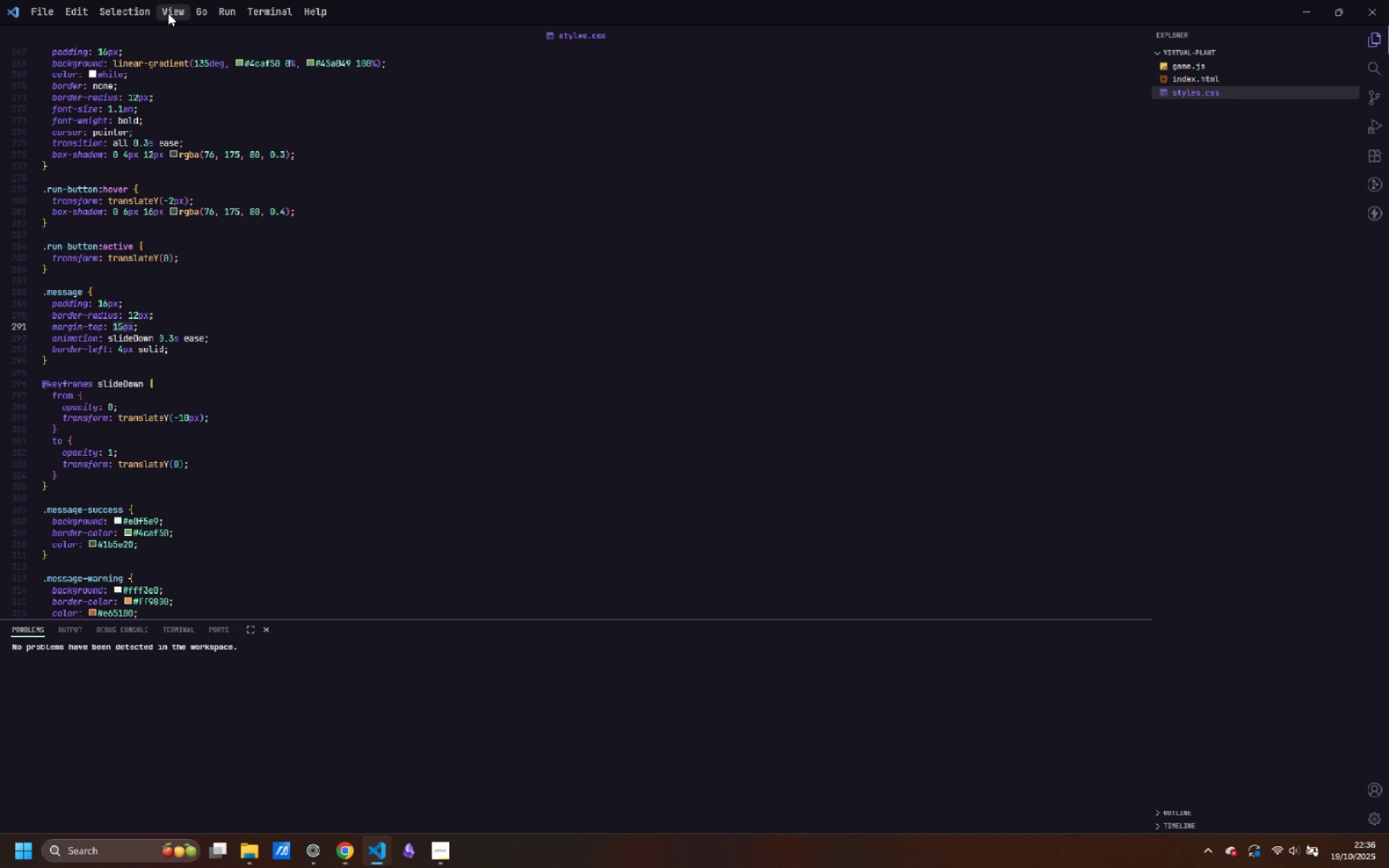 
left_click([168, 13])
 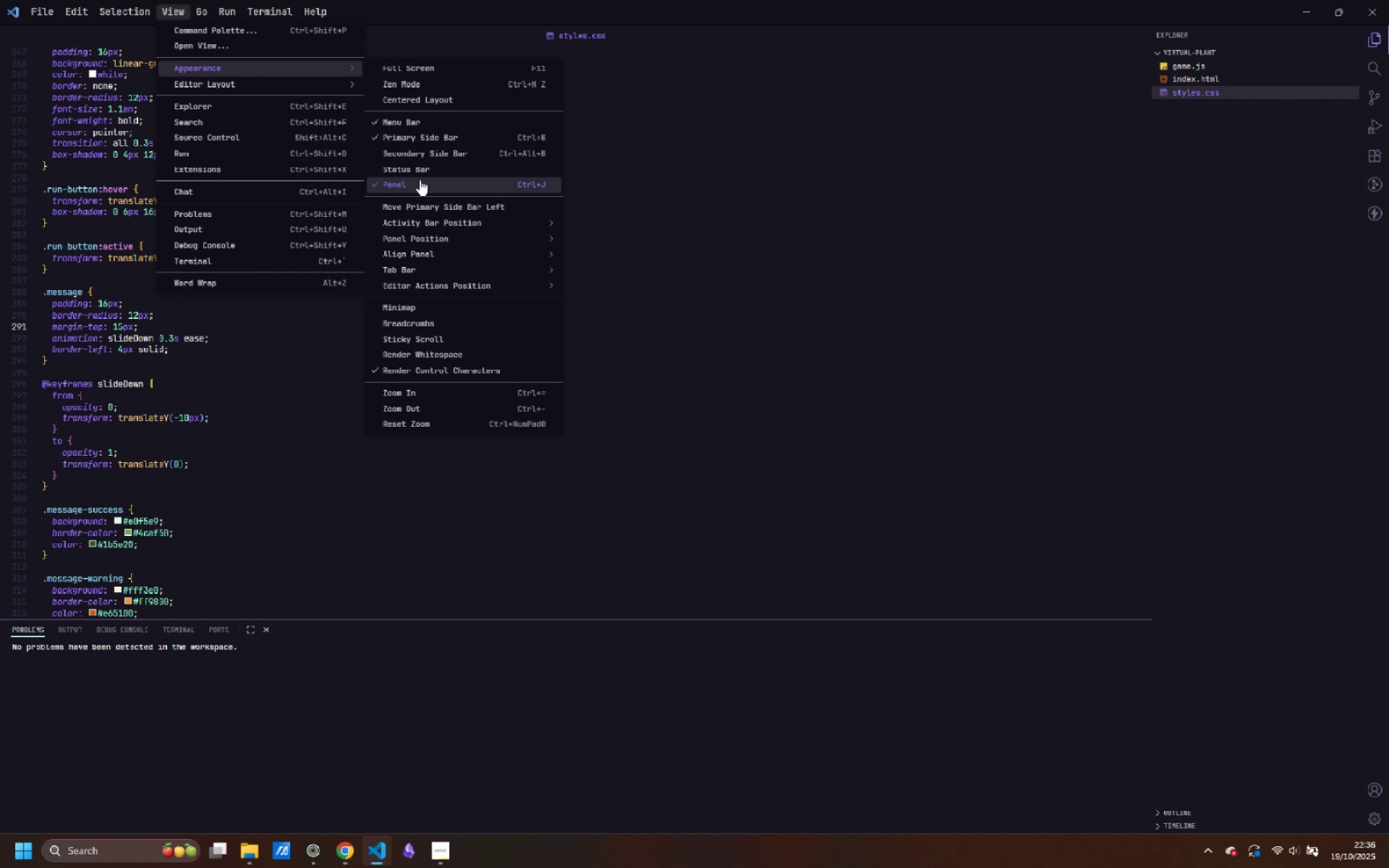 
left_click([420, 184])
 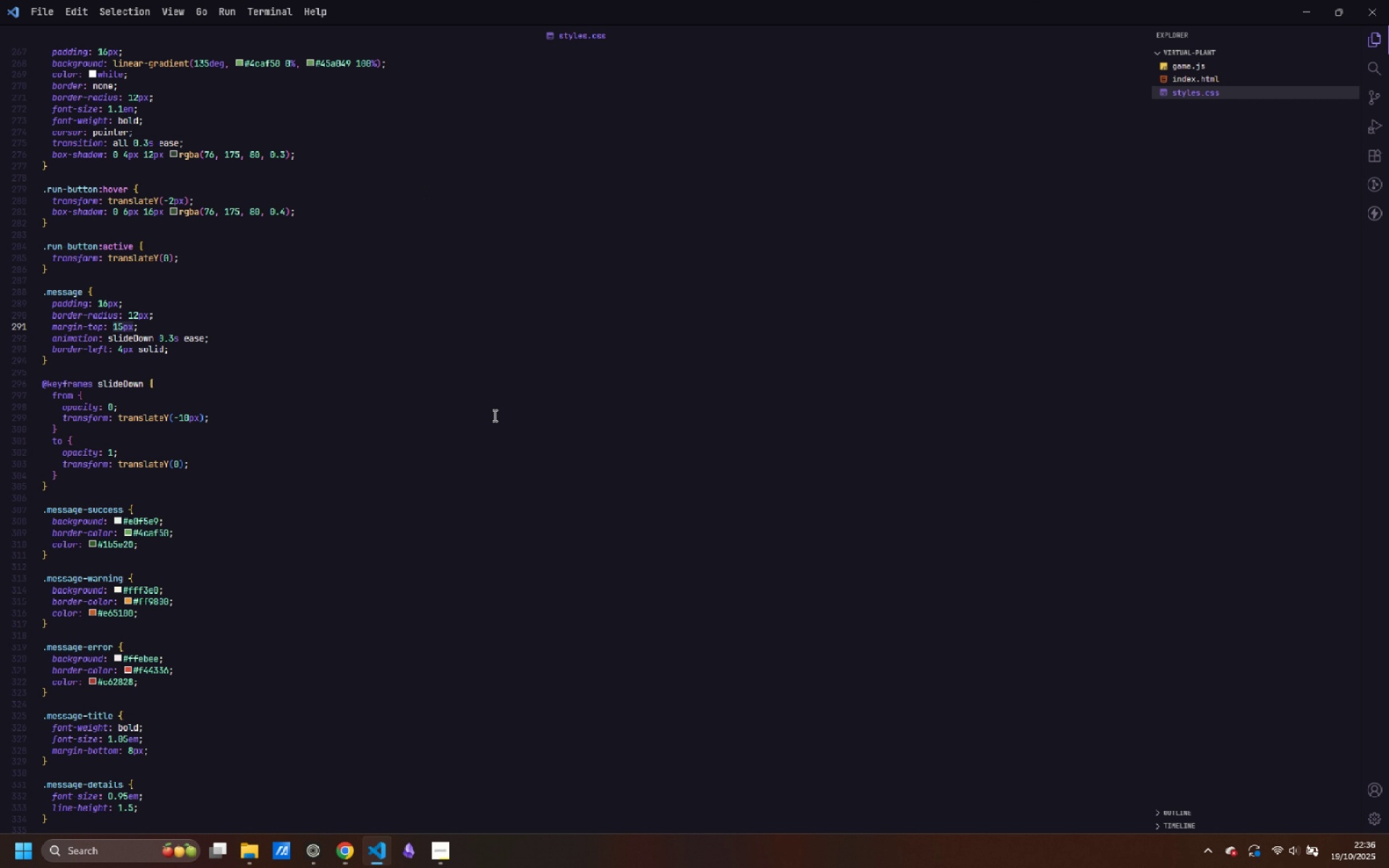 
scroll: coordinate [483, 422], scroll_direction: down, amount: 35.0
 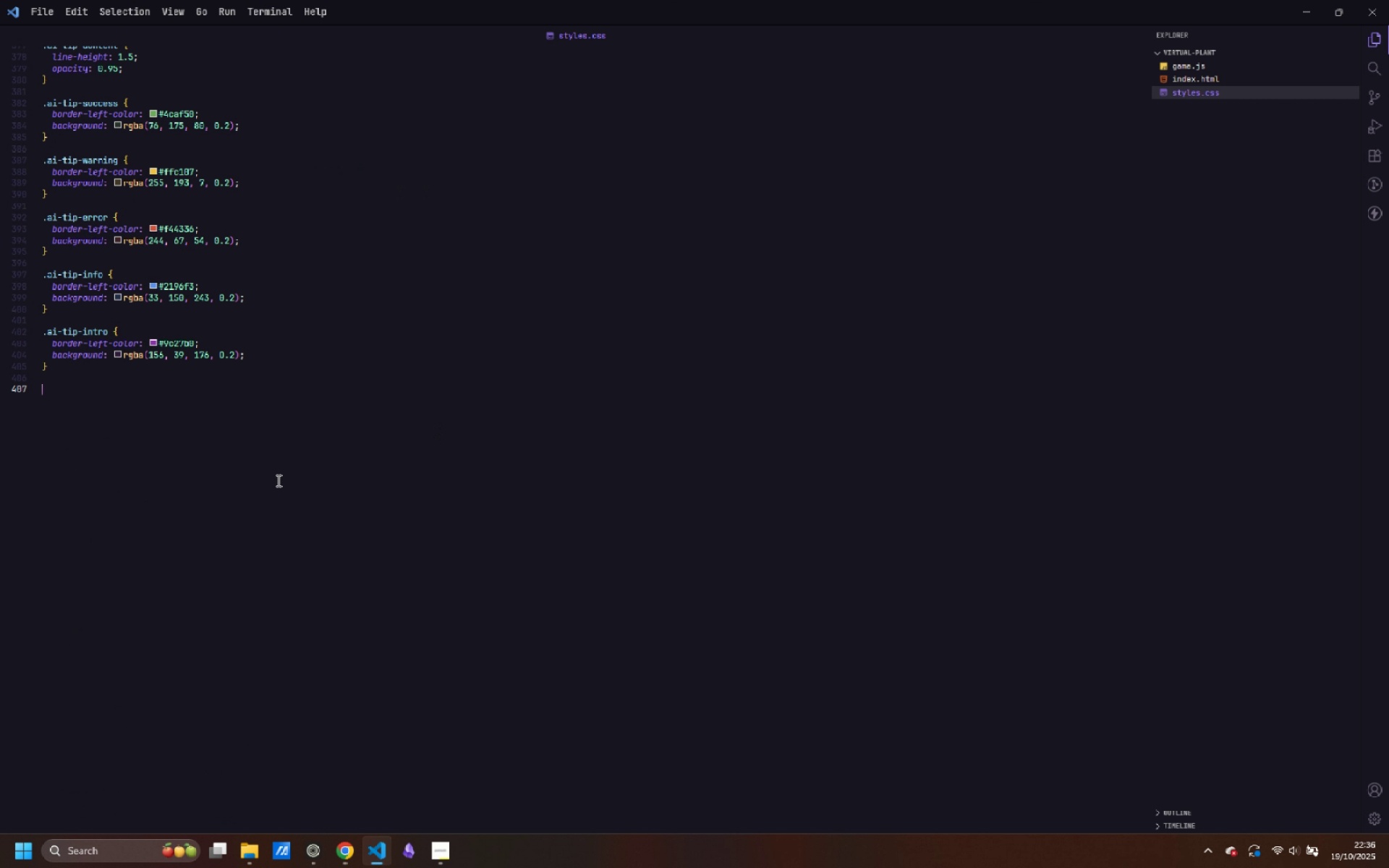 
left_click([277, 480])
 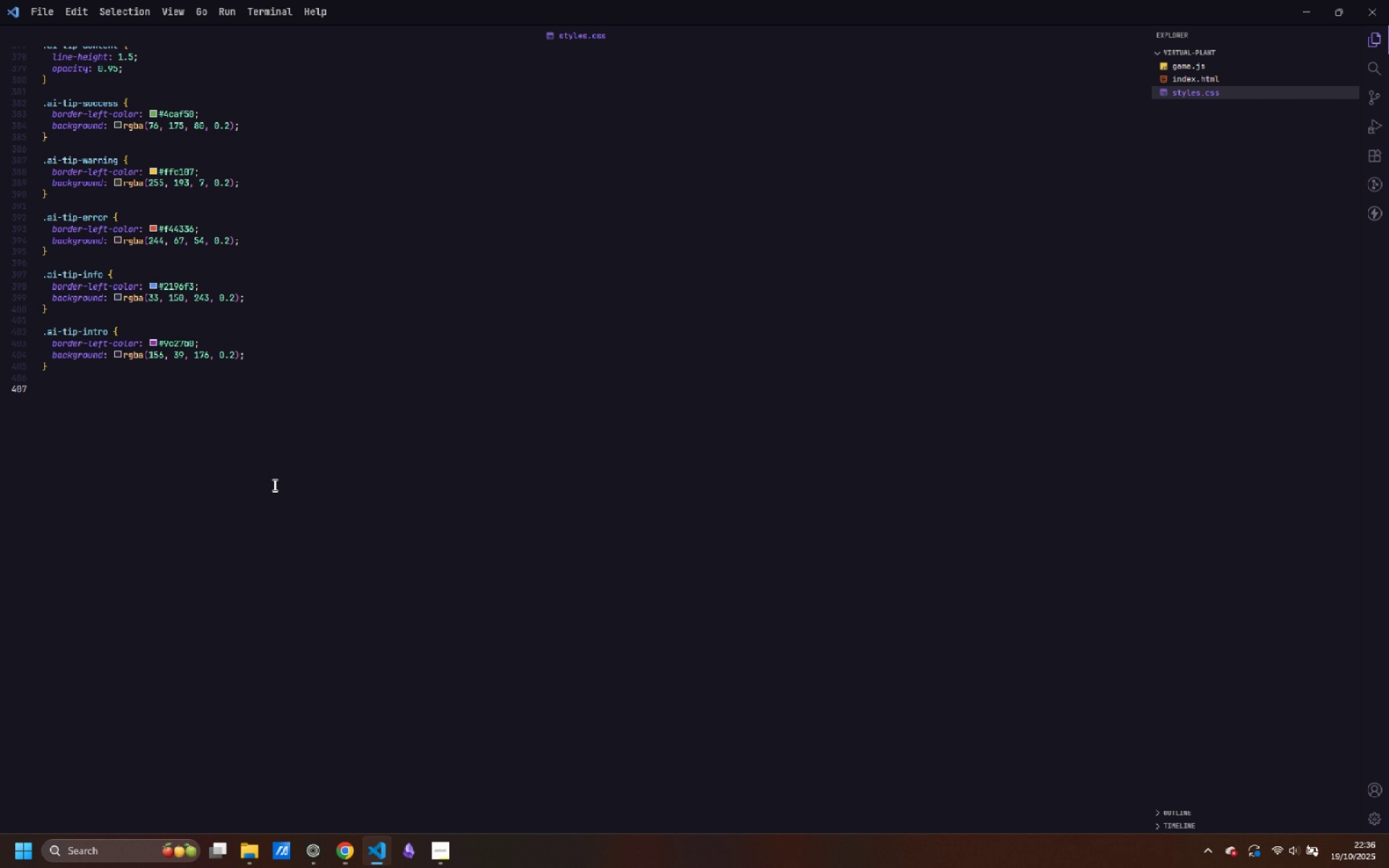 
wait(7.27)
 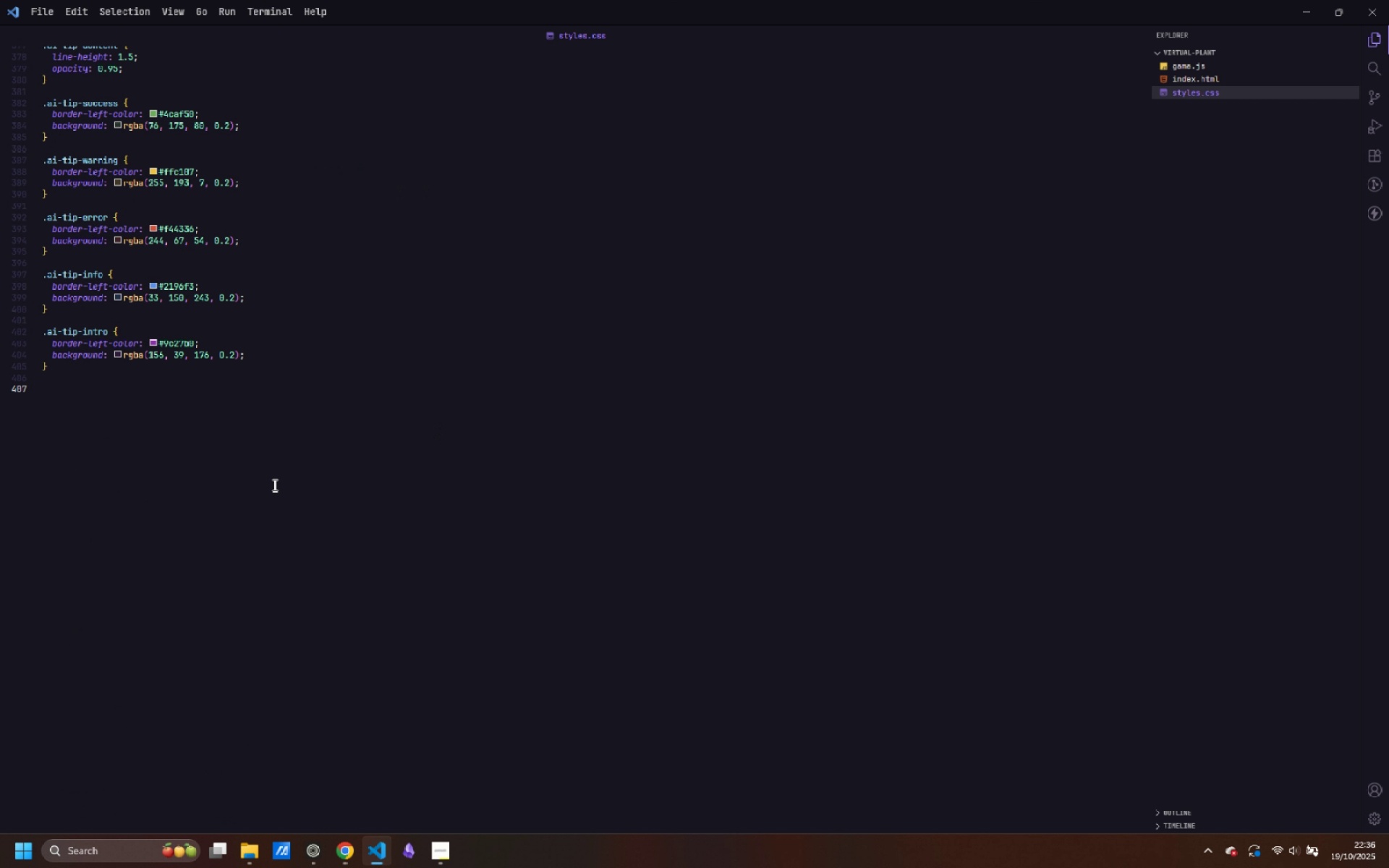 
key(Control+Period)
 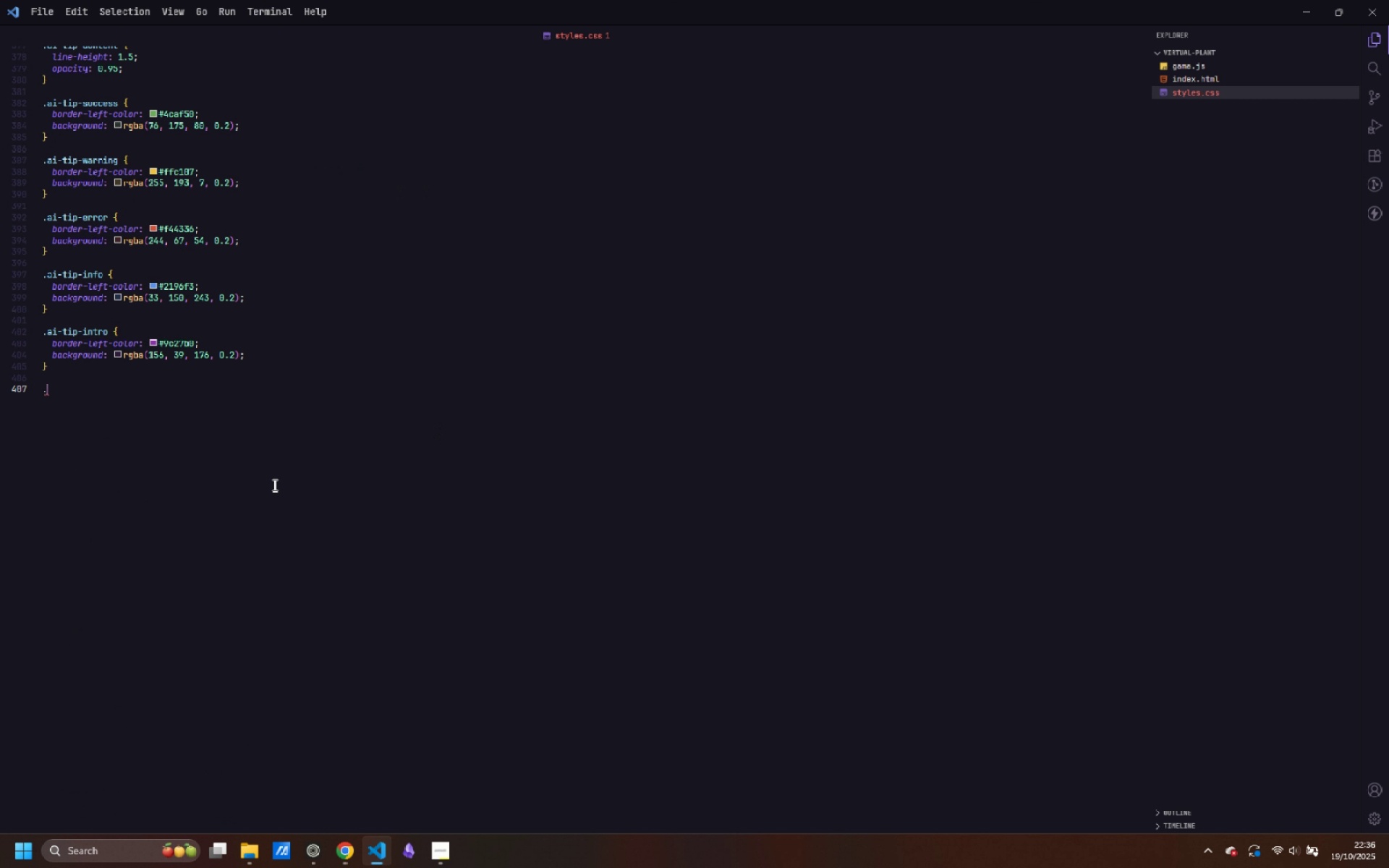 
key(Control+A)
 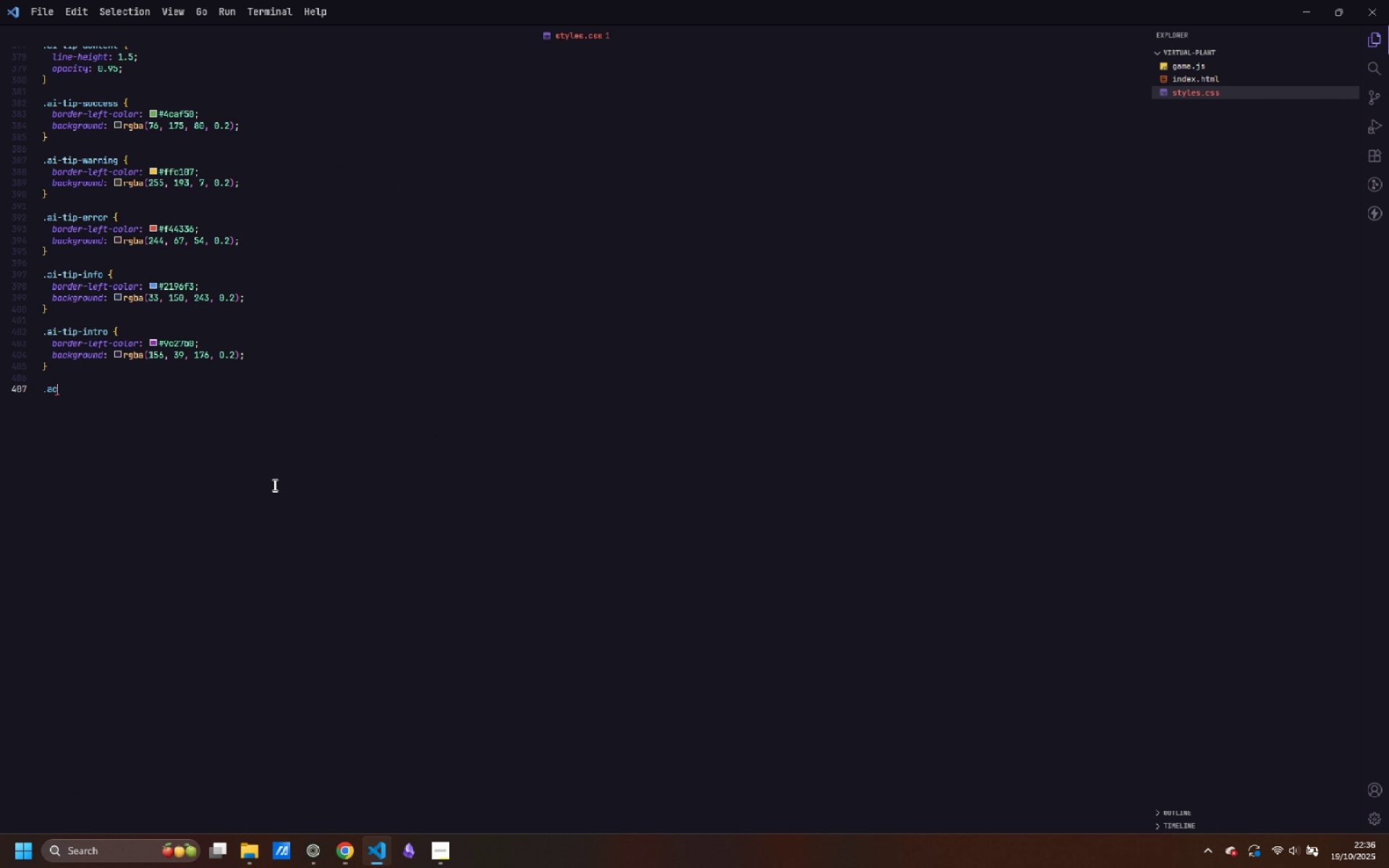 
key(Control+C)
 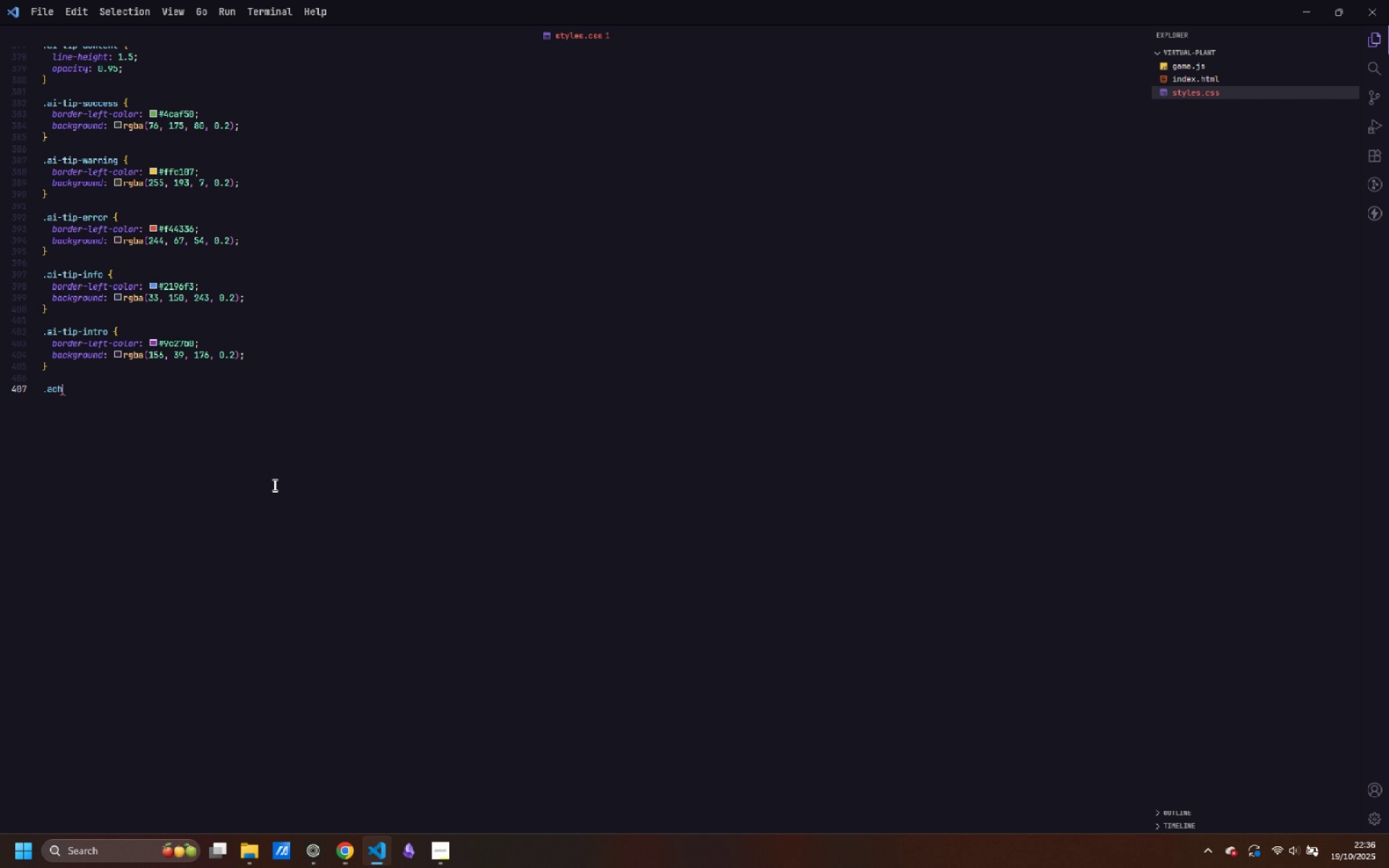 
key(Control+H)
 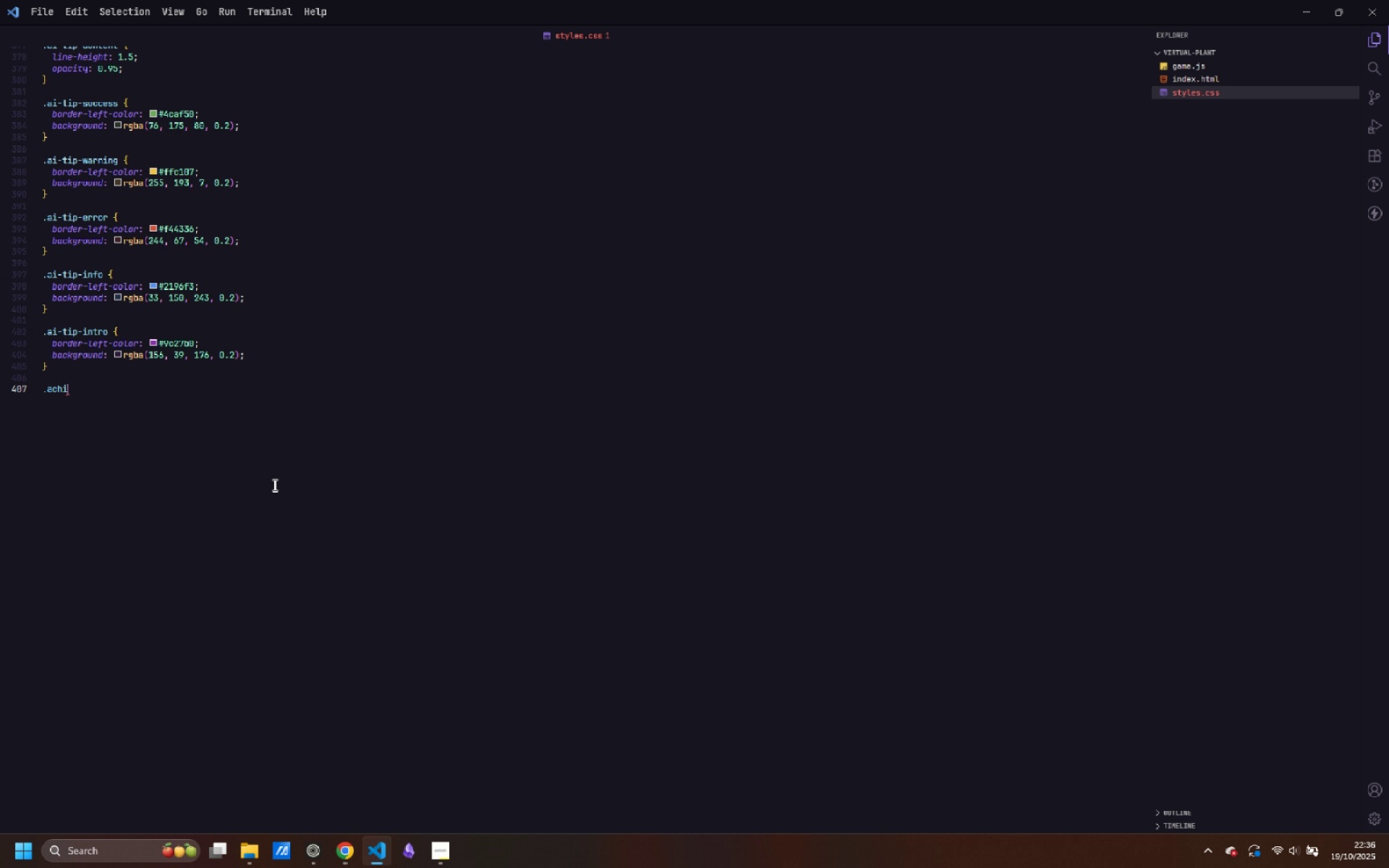 
key(Control+I)
 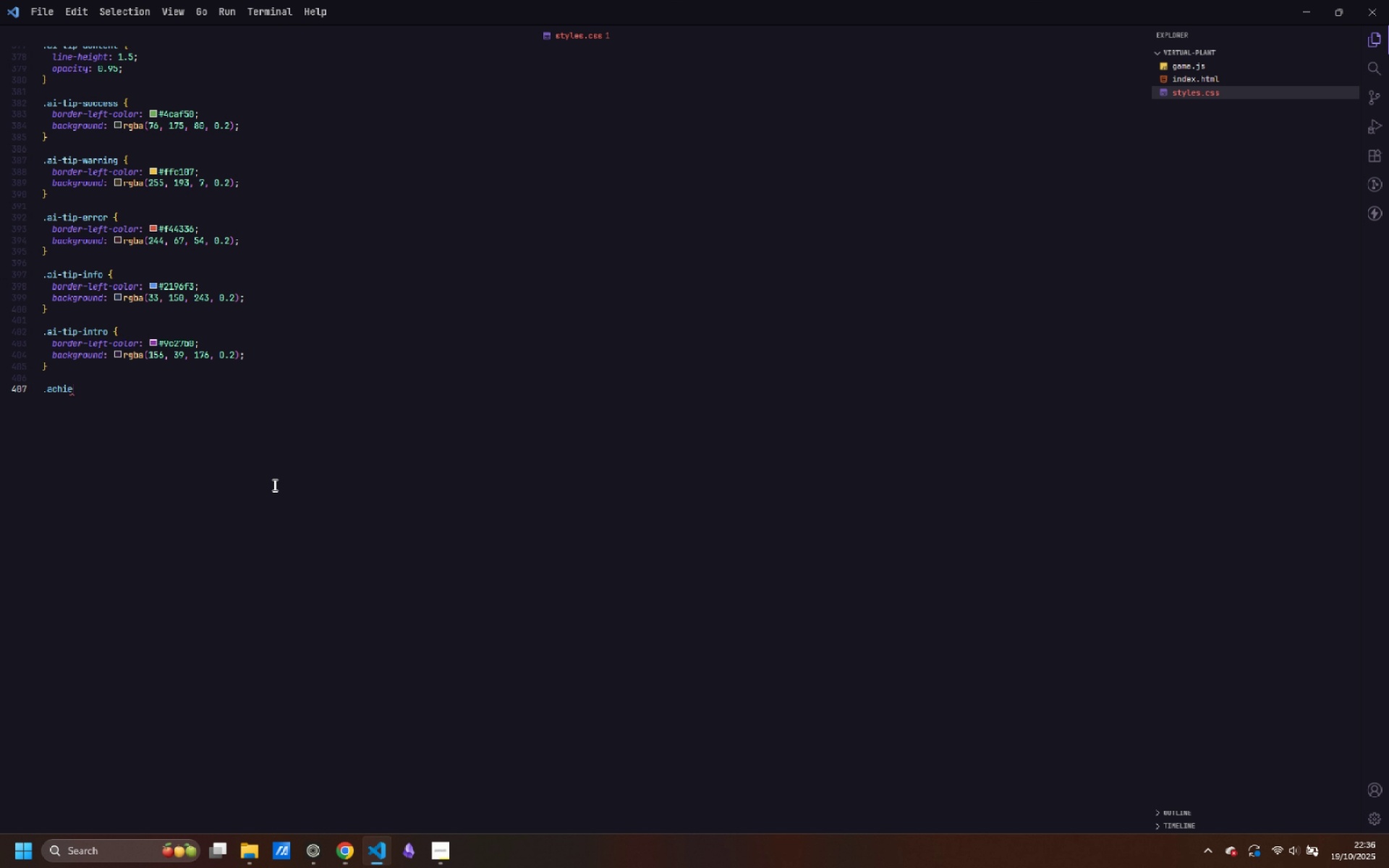 
key(Control+E)
 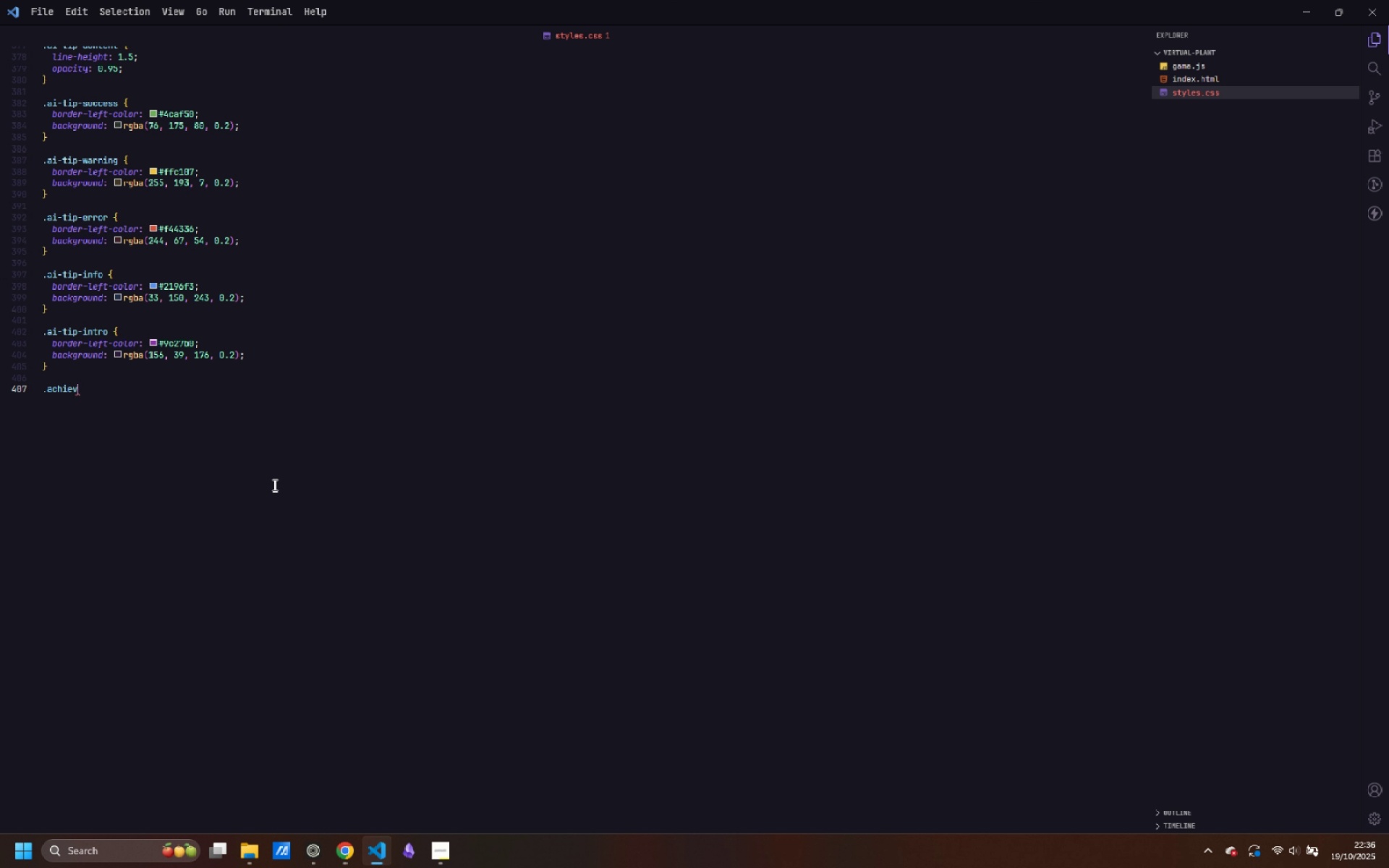 
key(Control+V)
 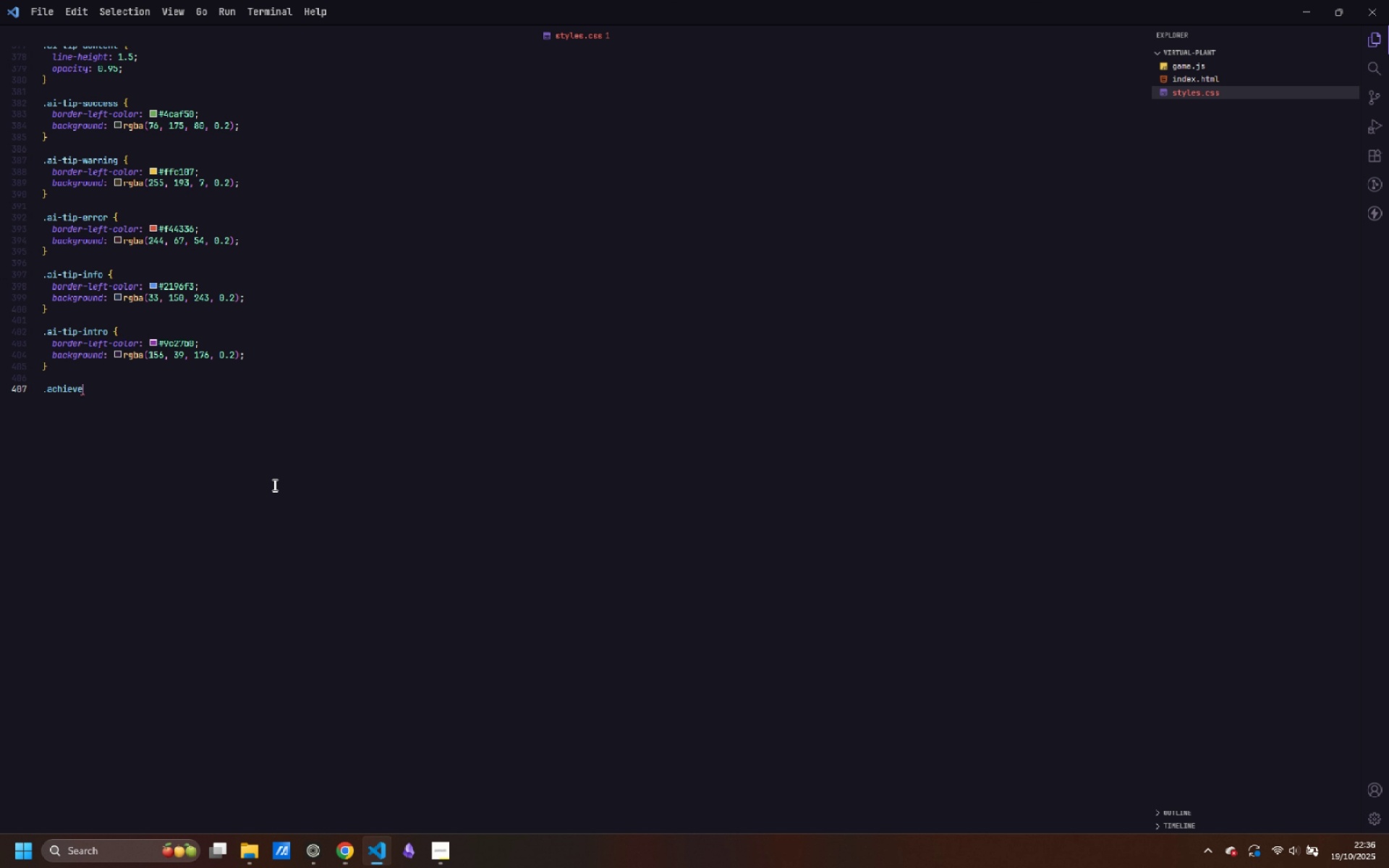 
key(Control+E)
 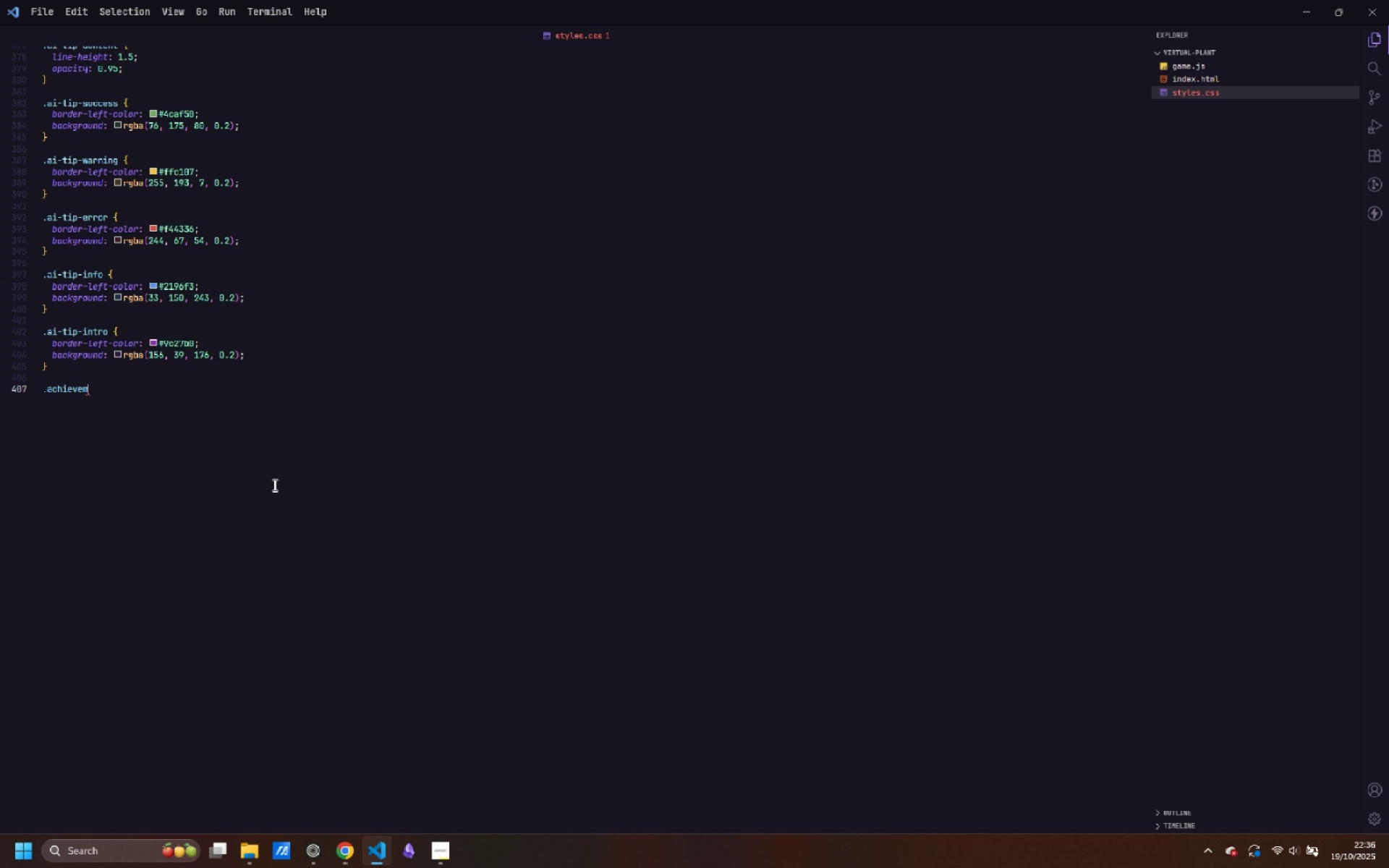 
key(Control+M)
 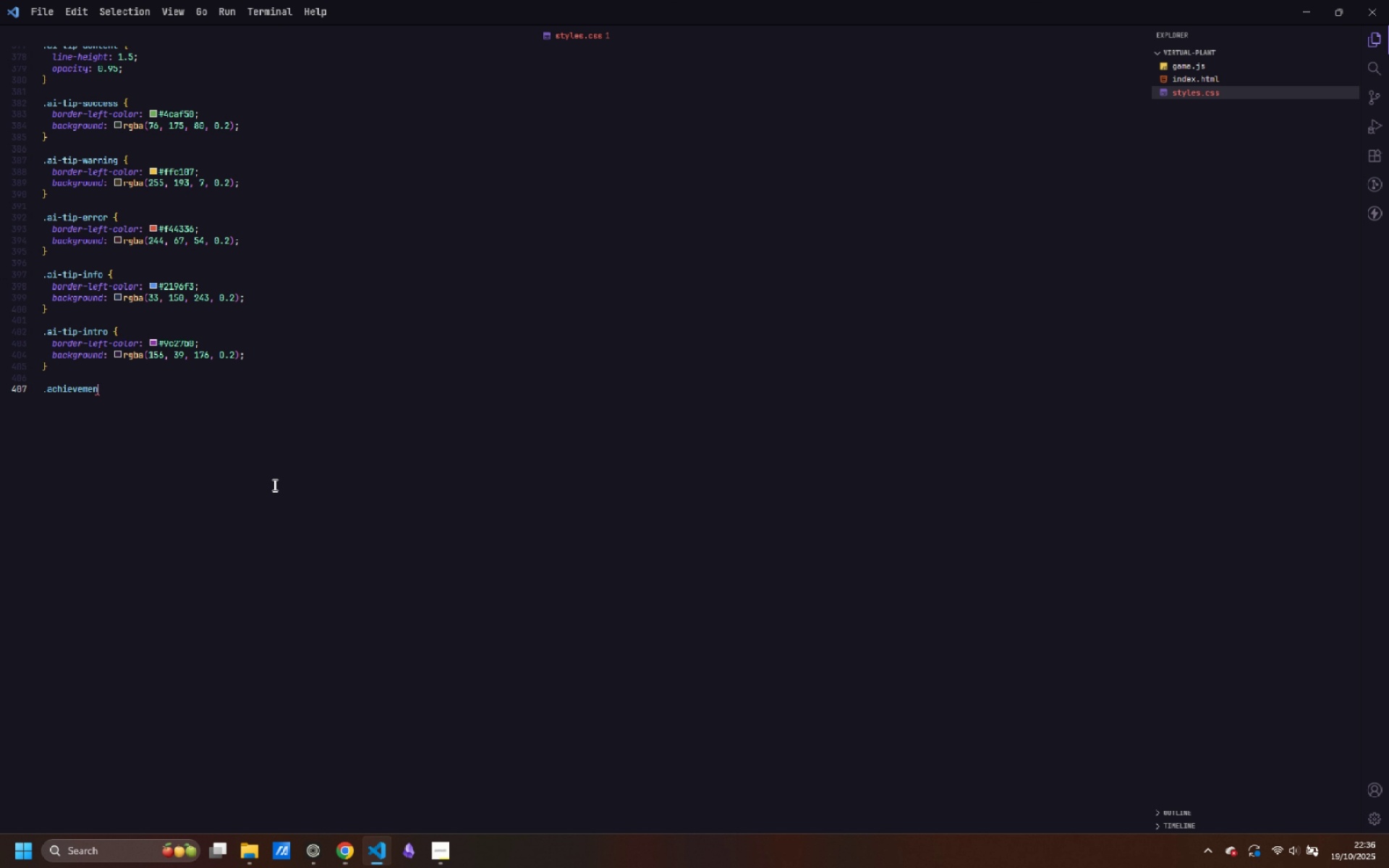 
key(Control+E)
 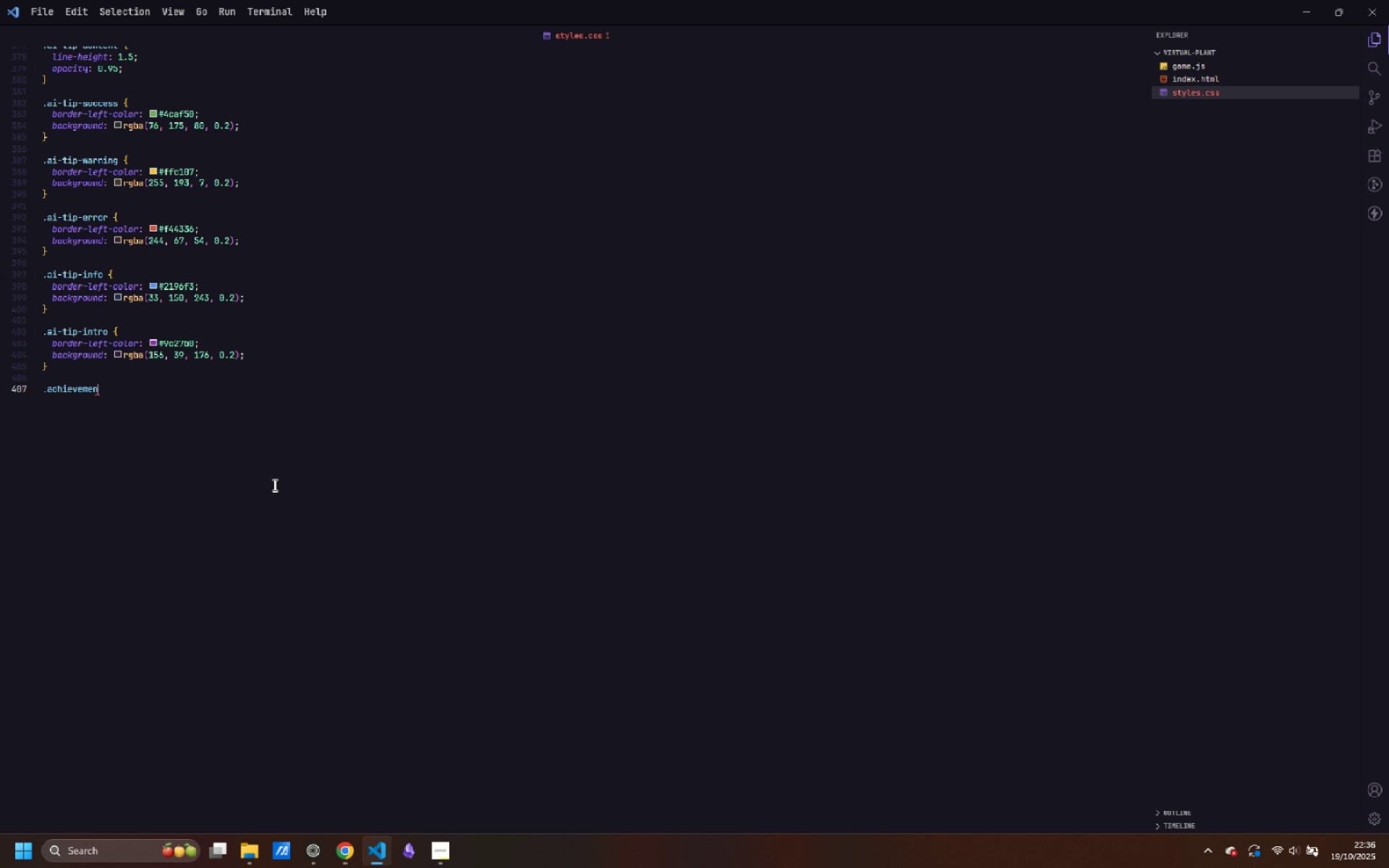 
key(Control+N)
 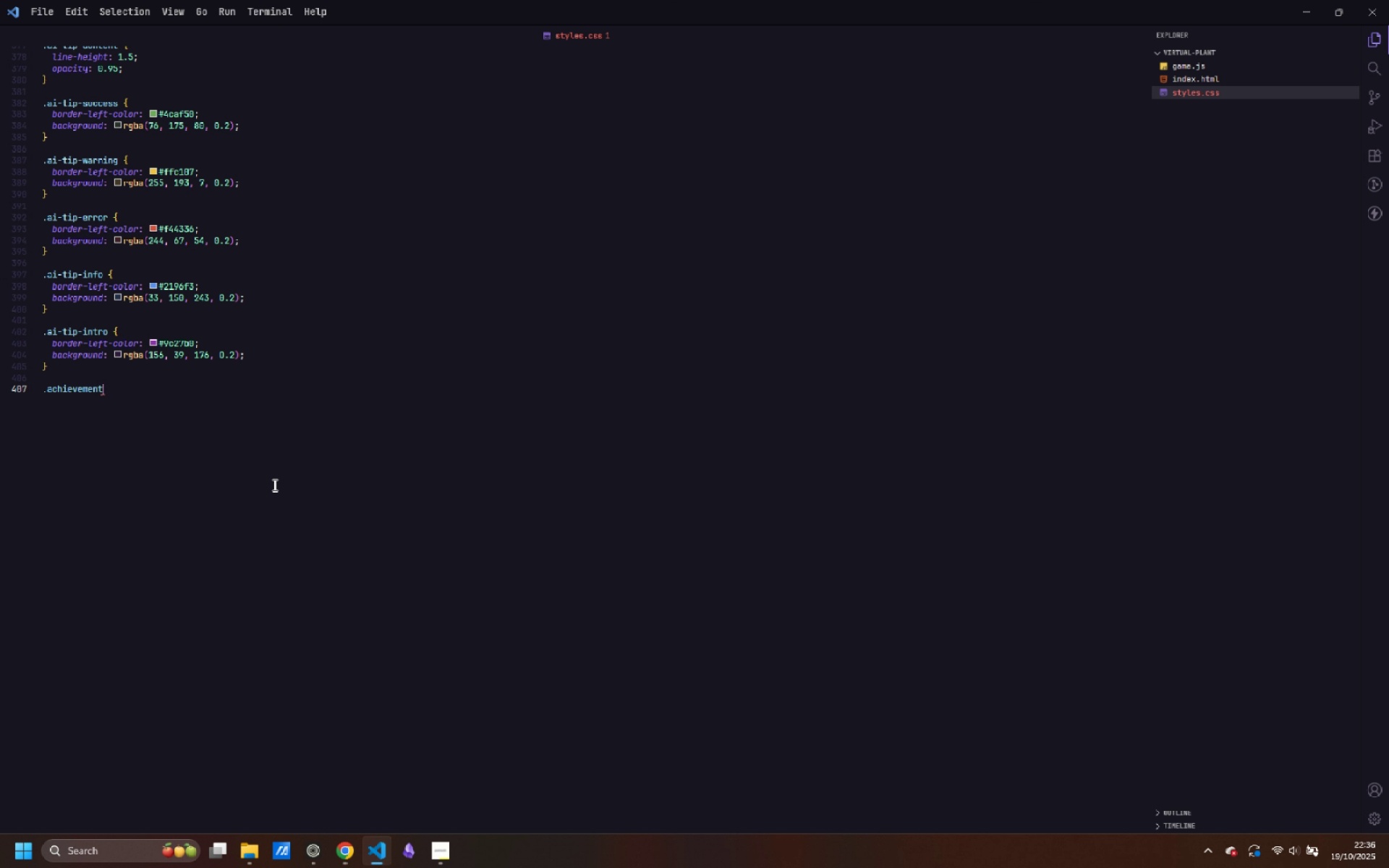 
key(Control+T)
 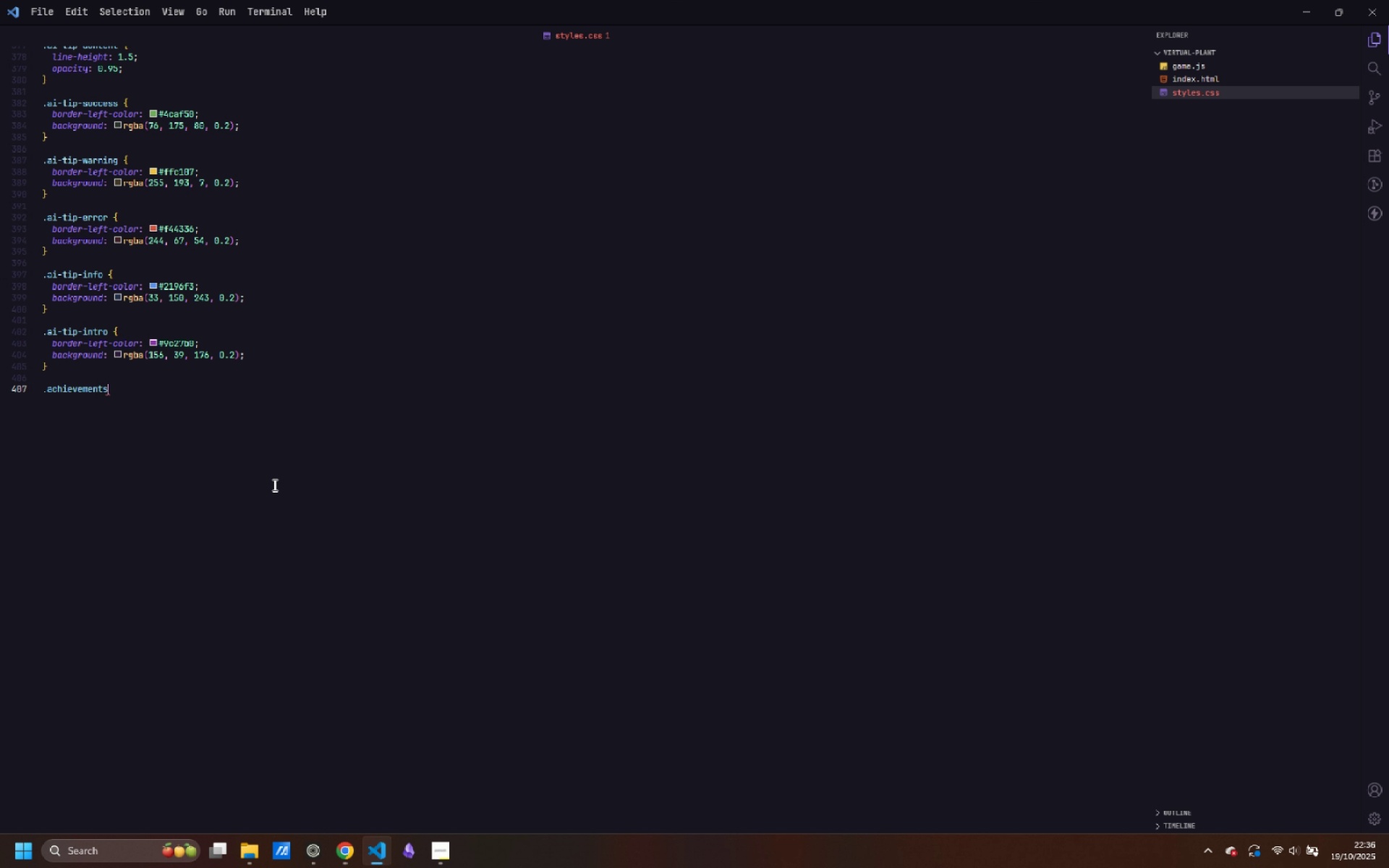 
key(Control+S)
 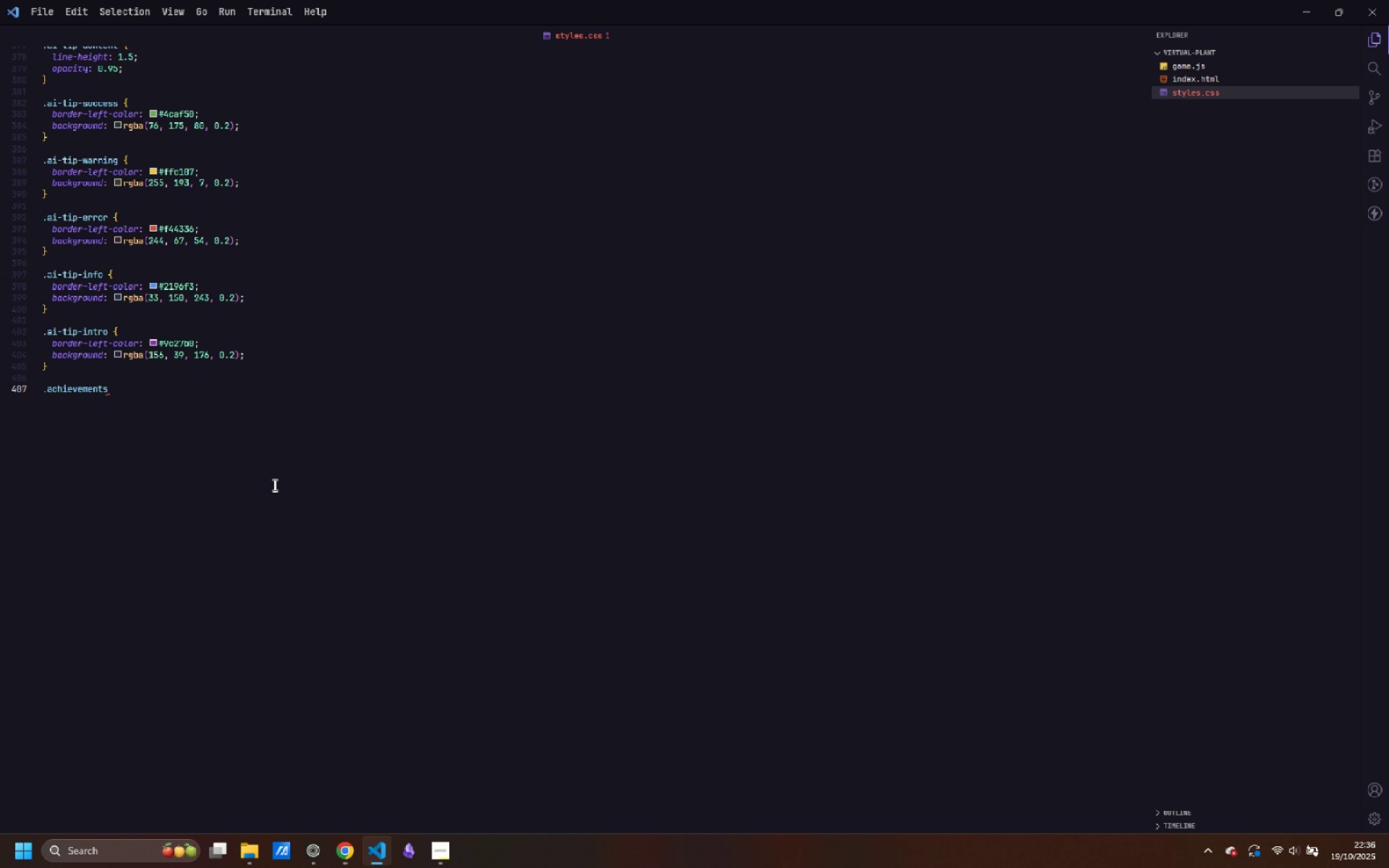 
key(Control+Space)
 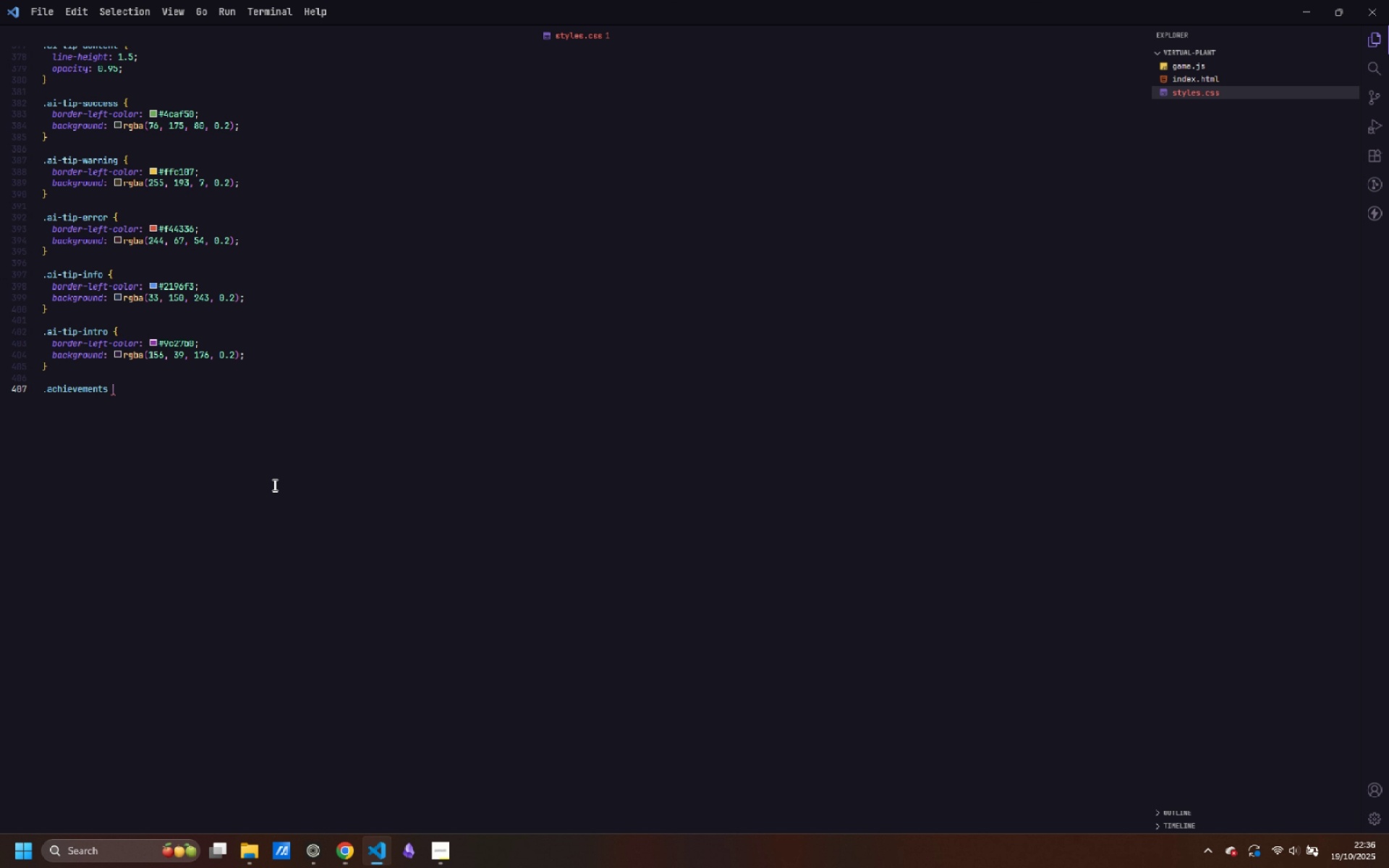 
key(Control+Shift+ShiftLeft)
 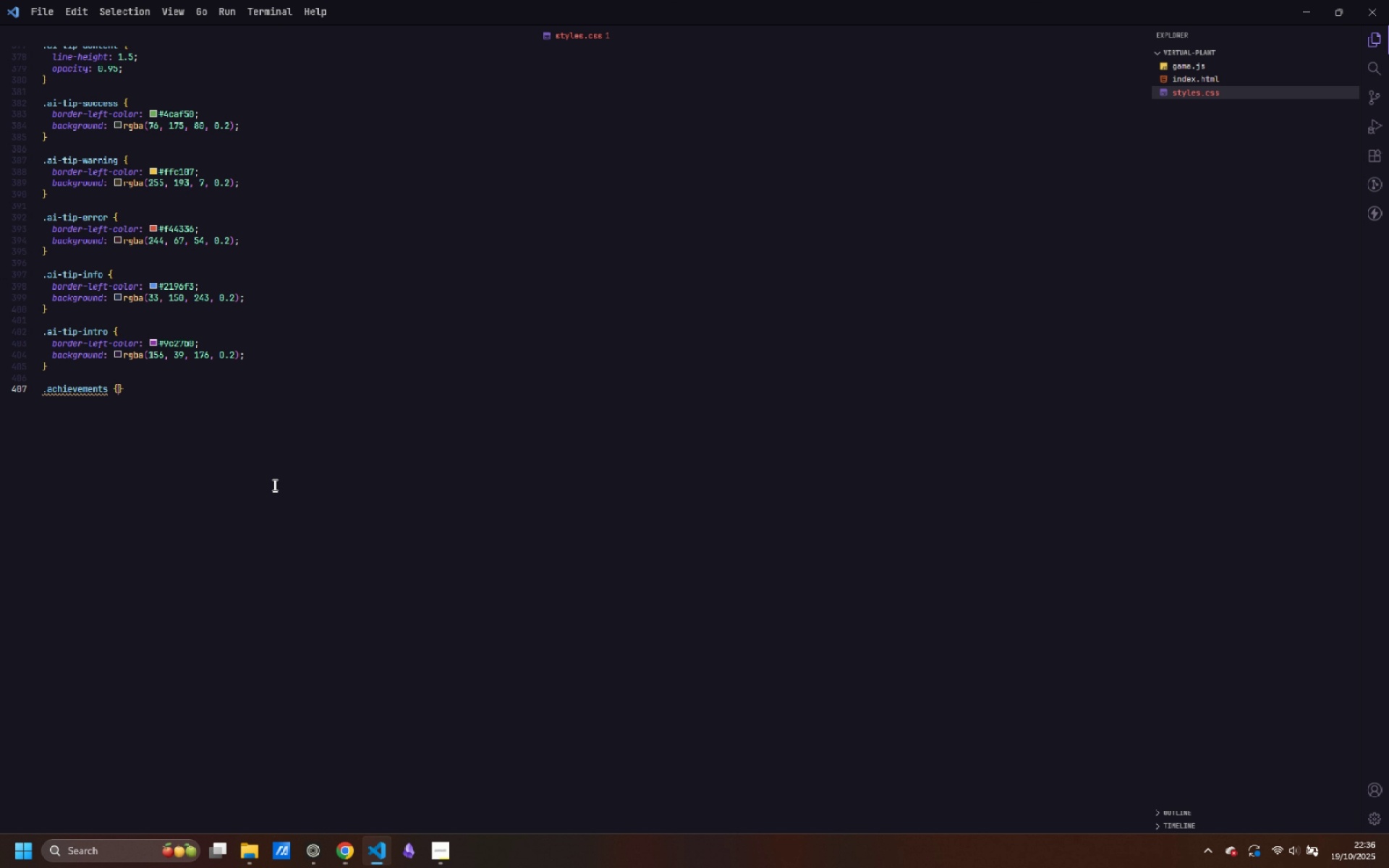 
key(Control+Shift+BracketLeft)
 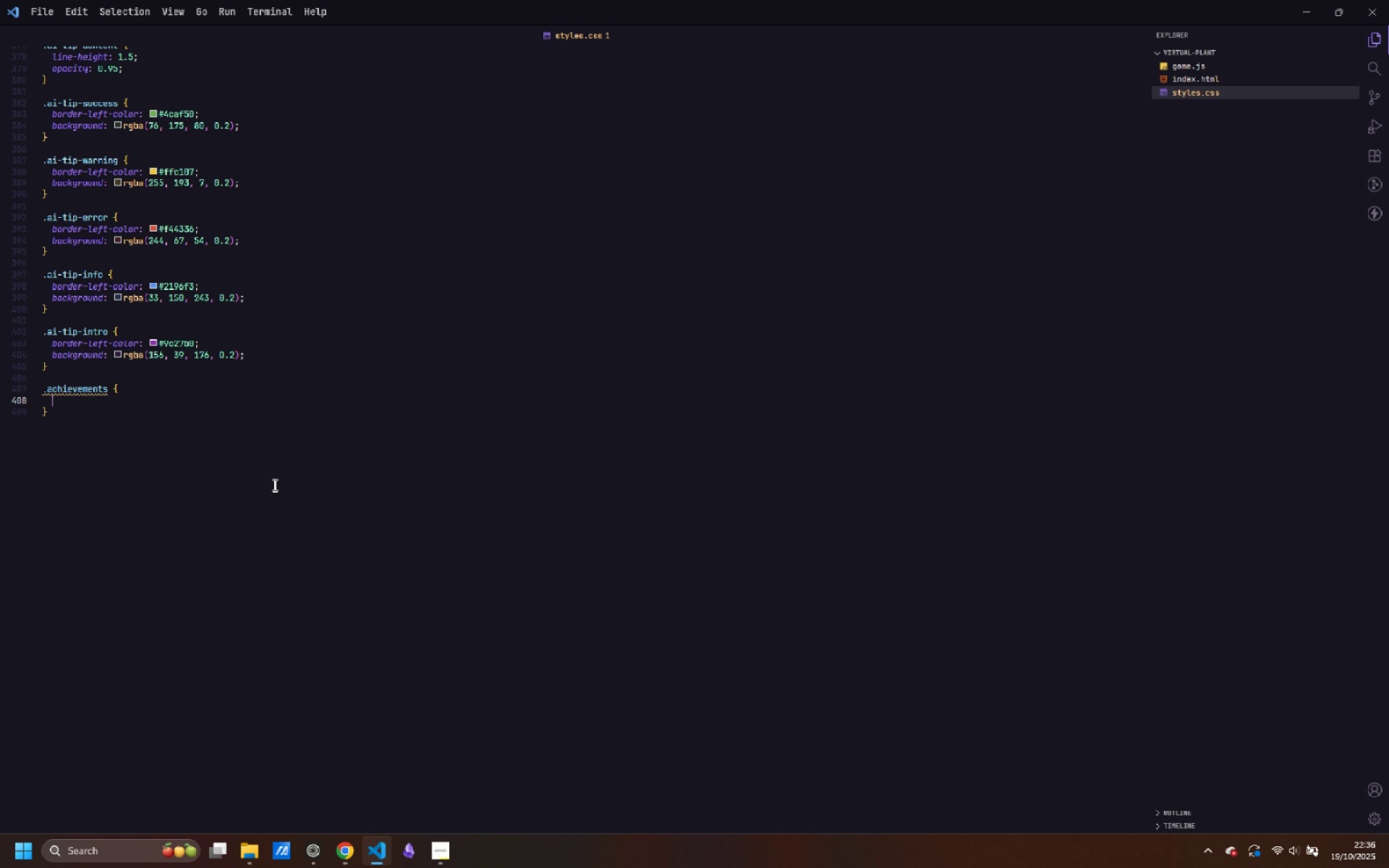 
key(Control+Enter)
 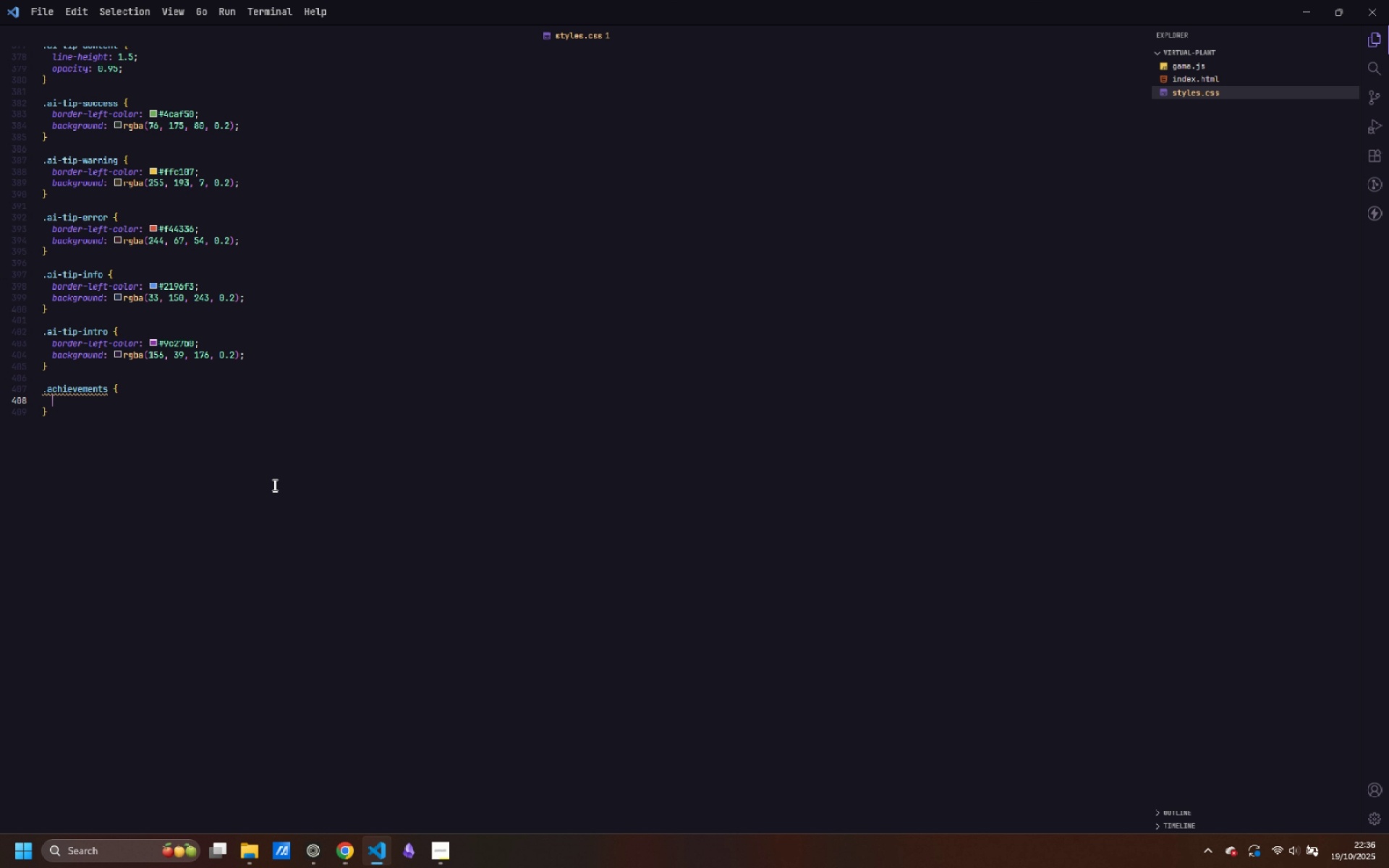 
type(display: flex;)
 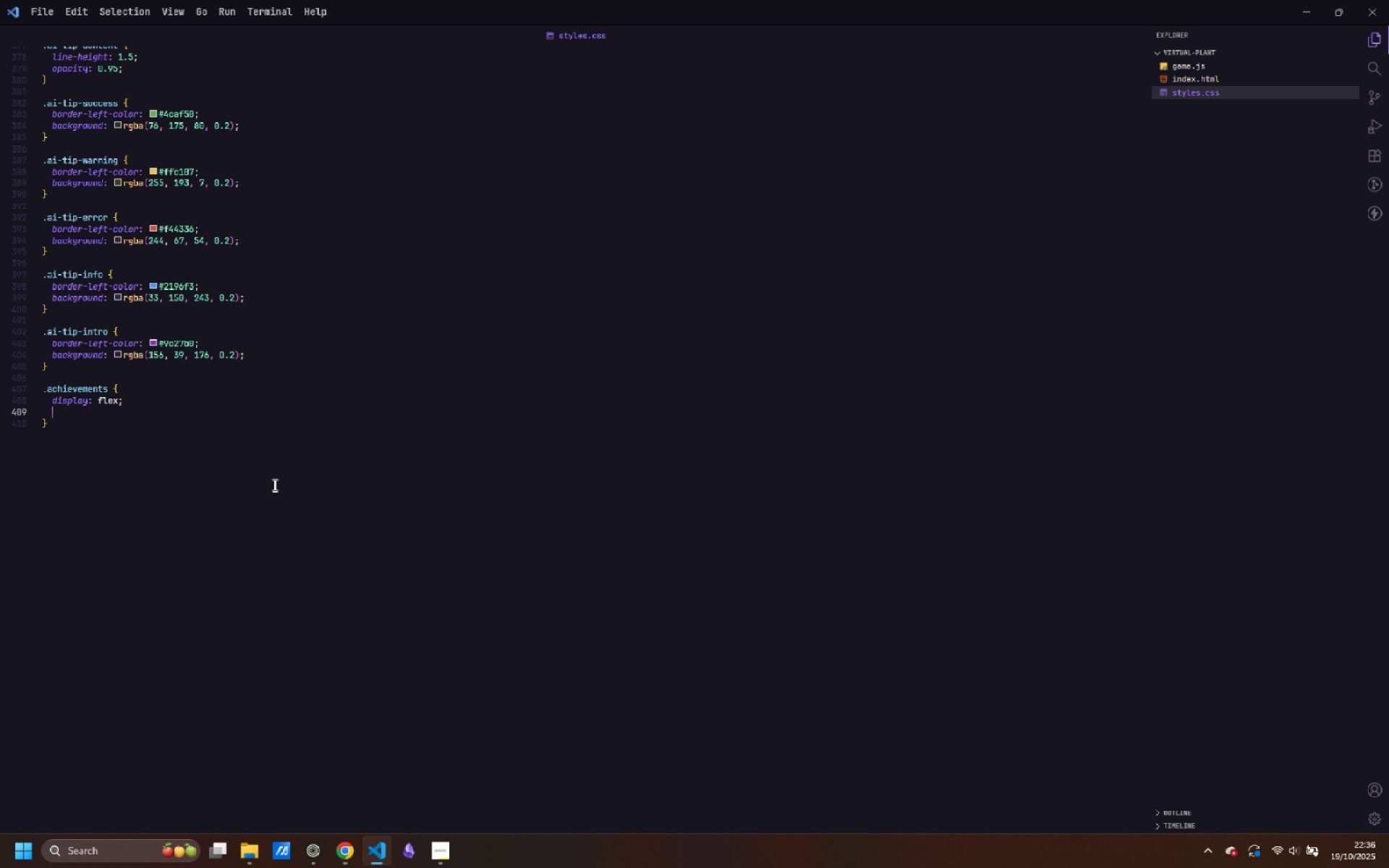 
key(Enter)
 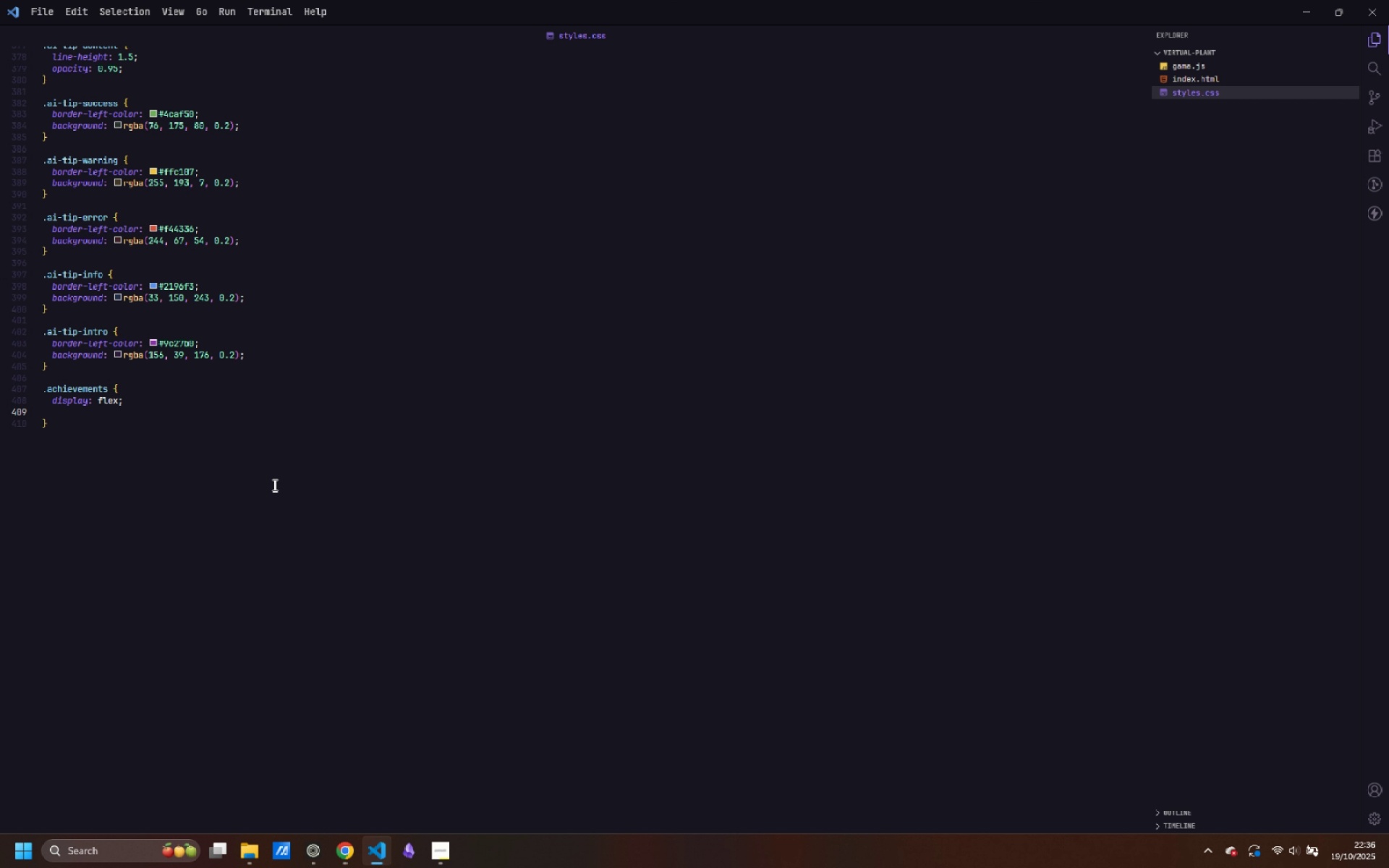 
type(gap: 10px;)
 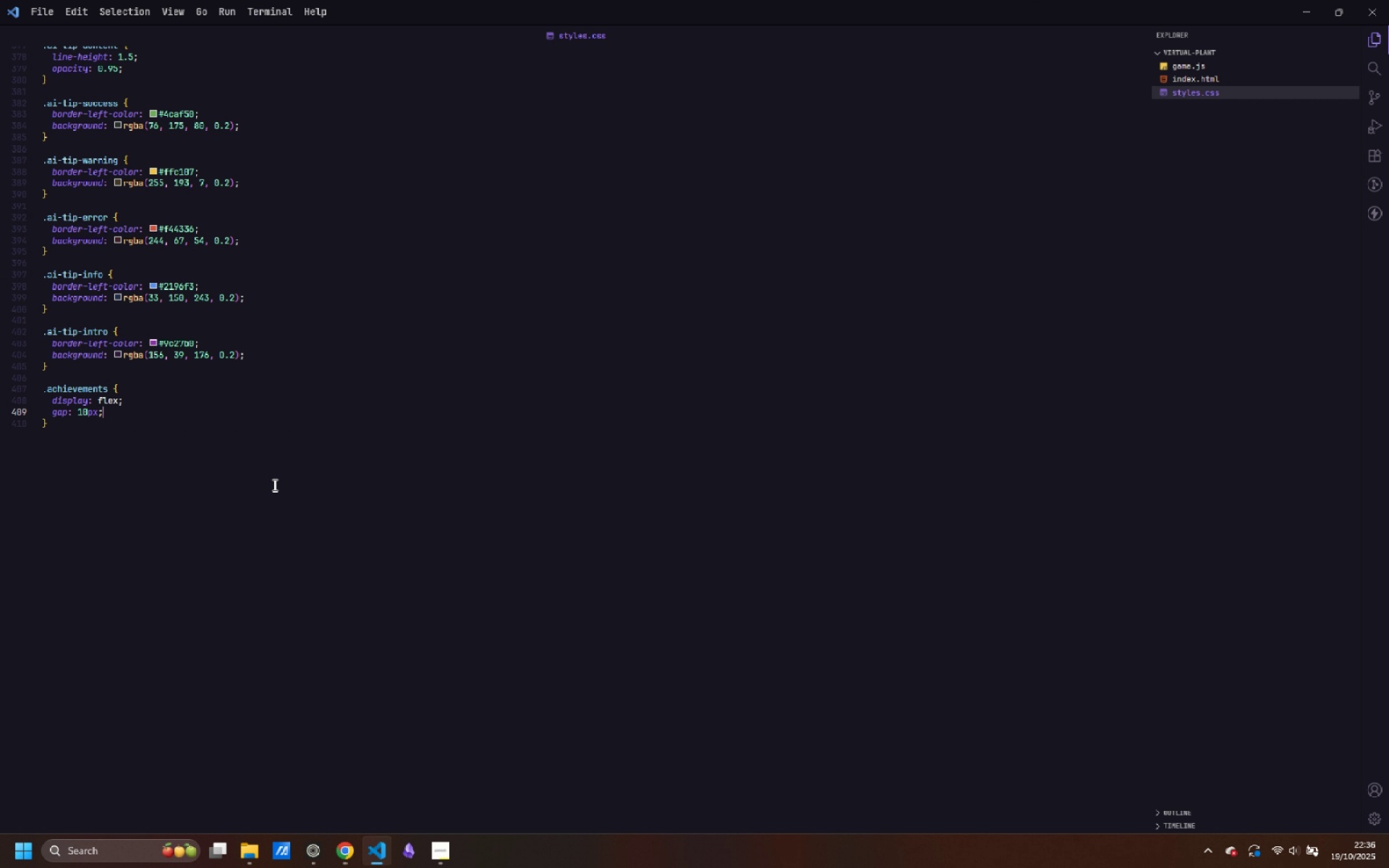 
key(Enter)
 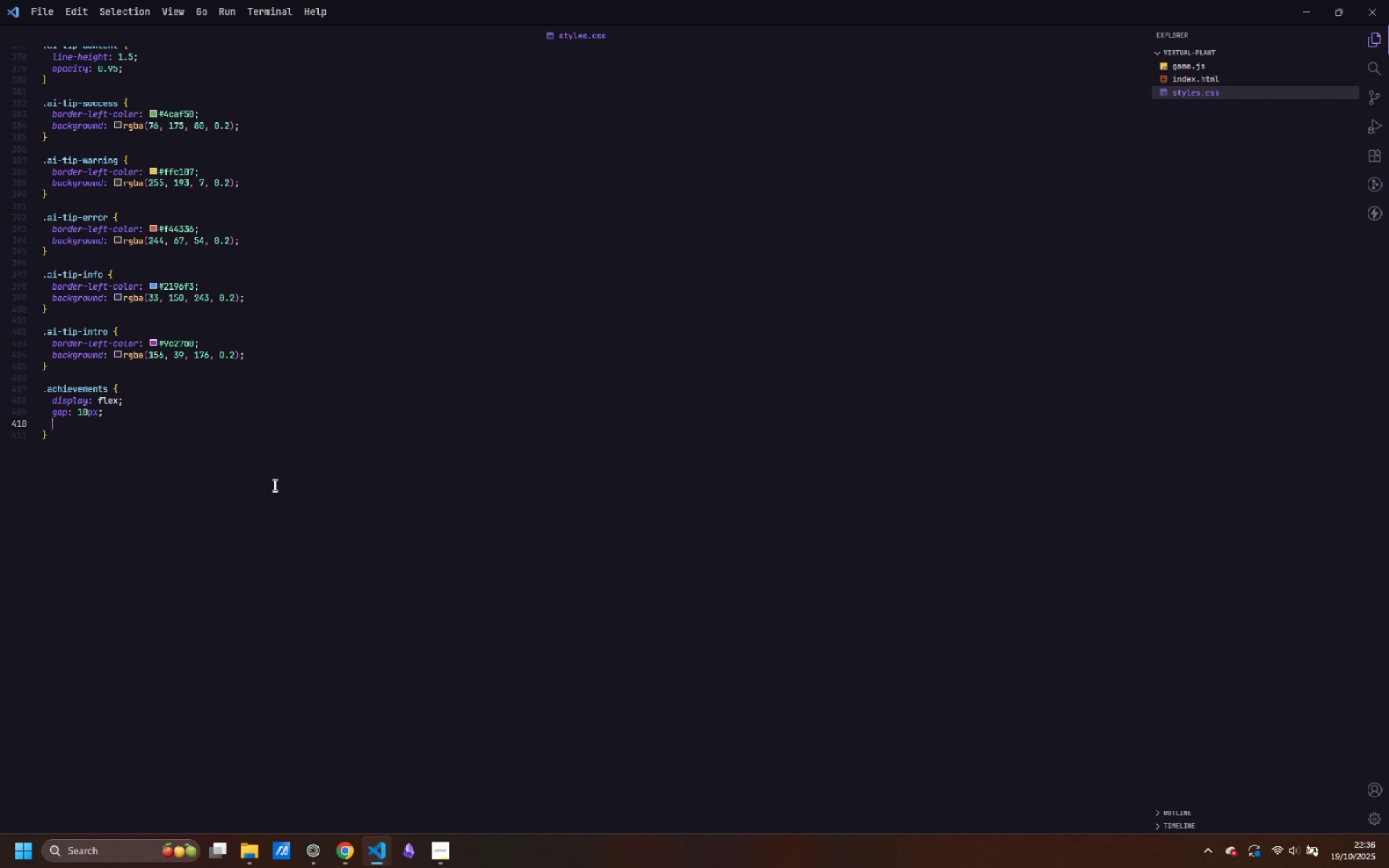 
type(justify-content: center;)
 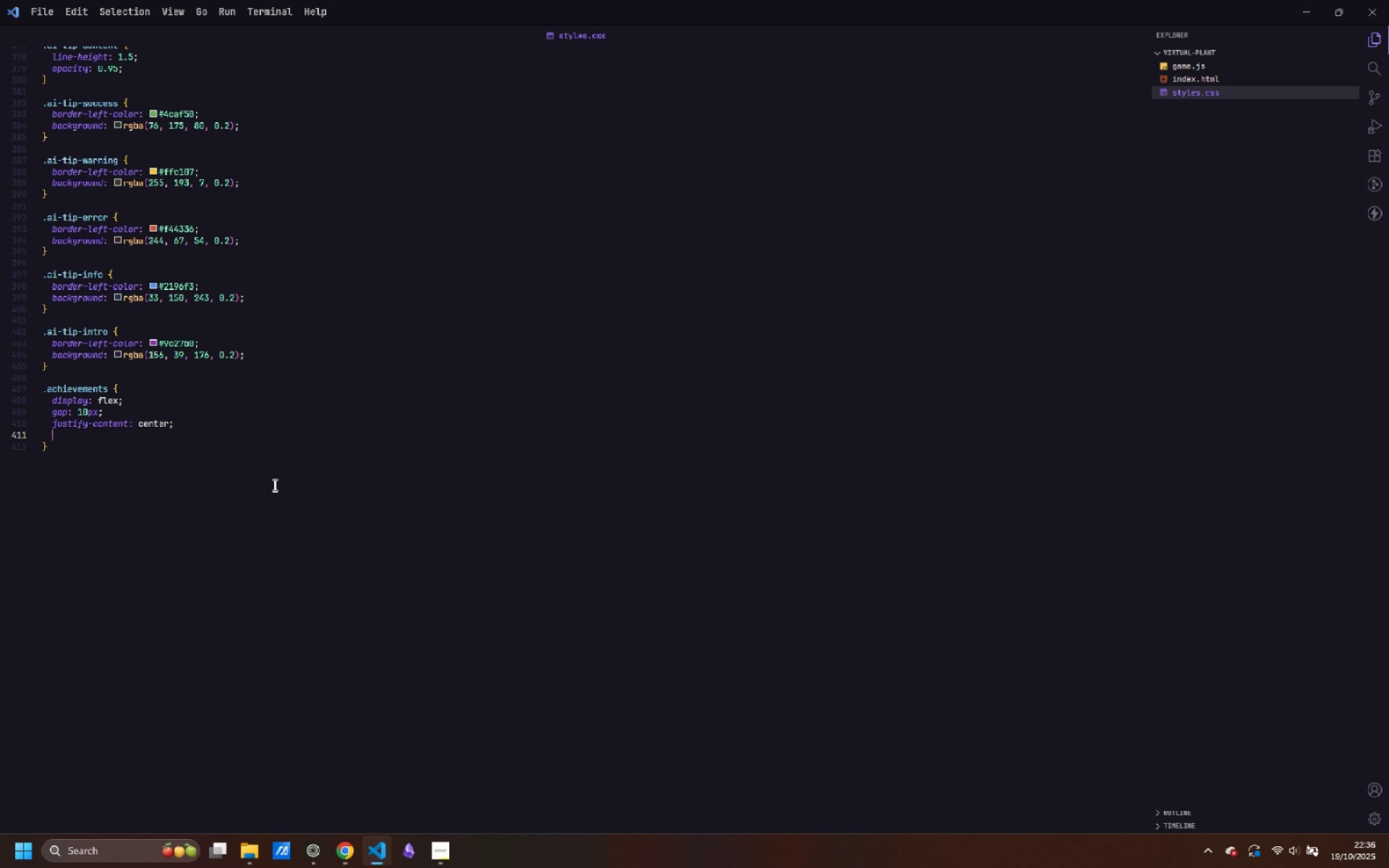 
key(Enter)
 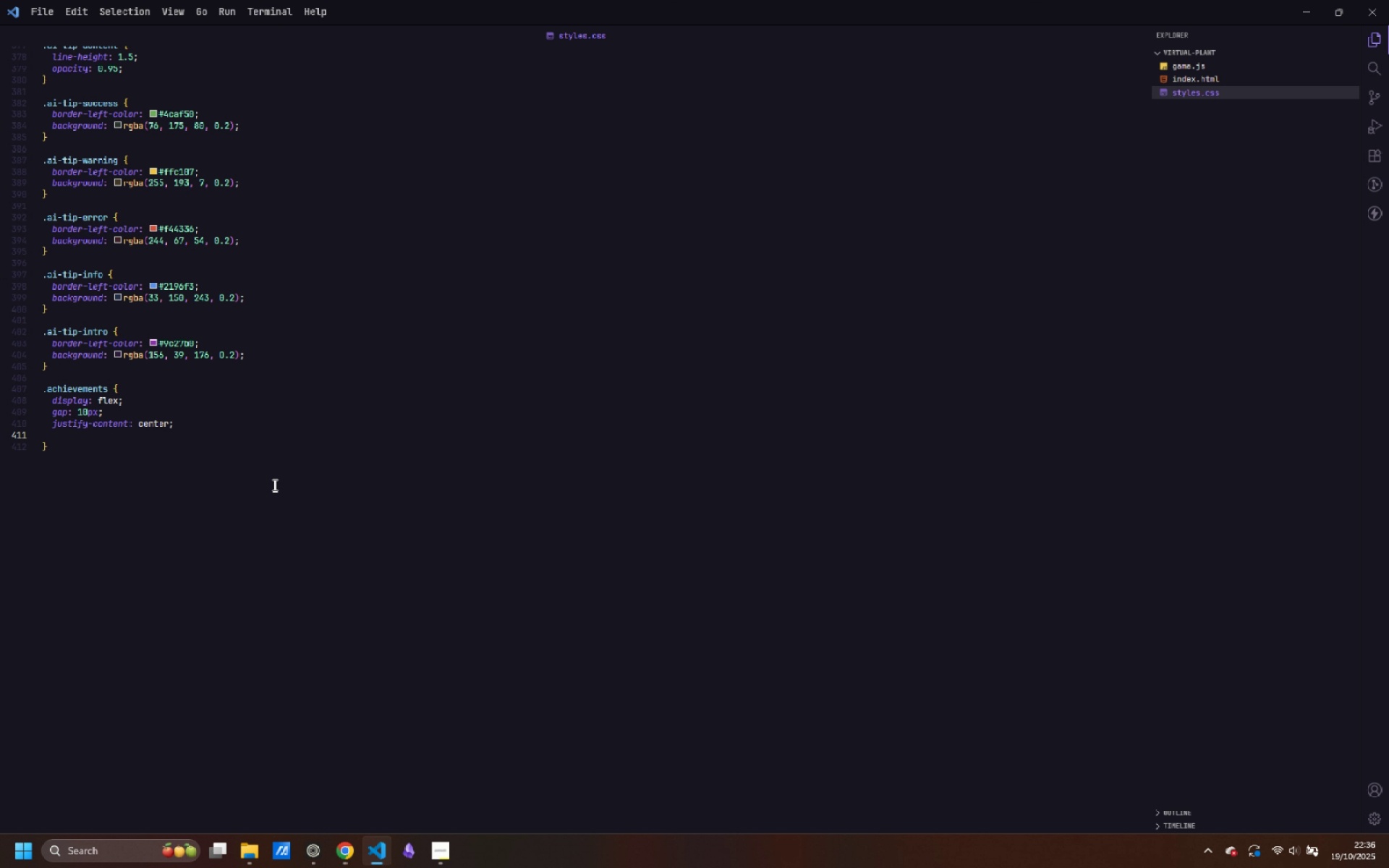 
type(margin-top: 20px;)
 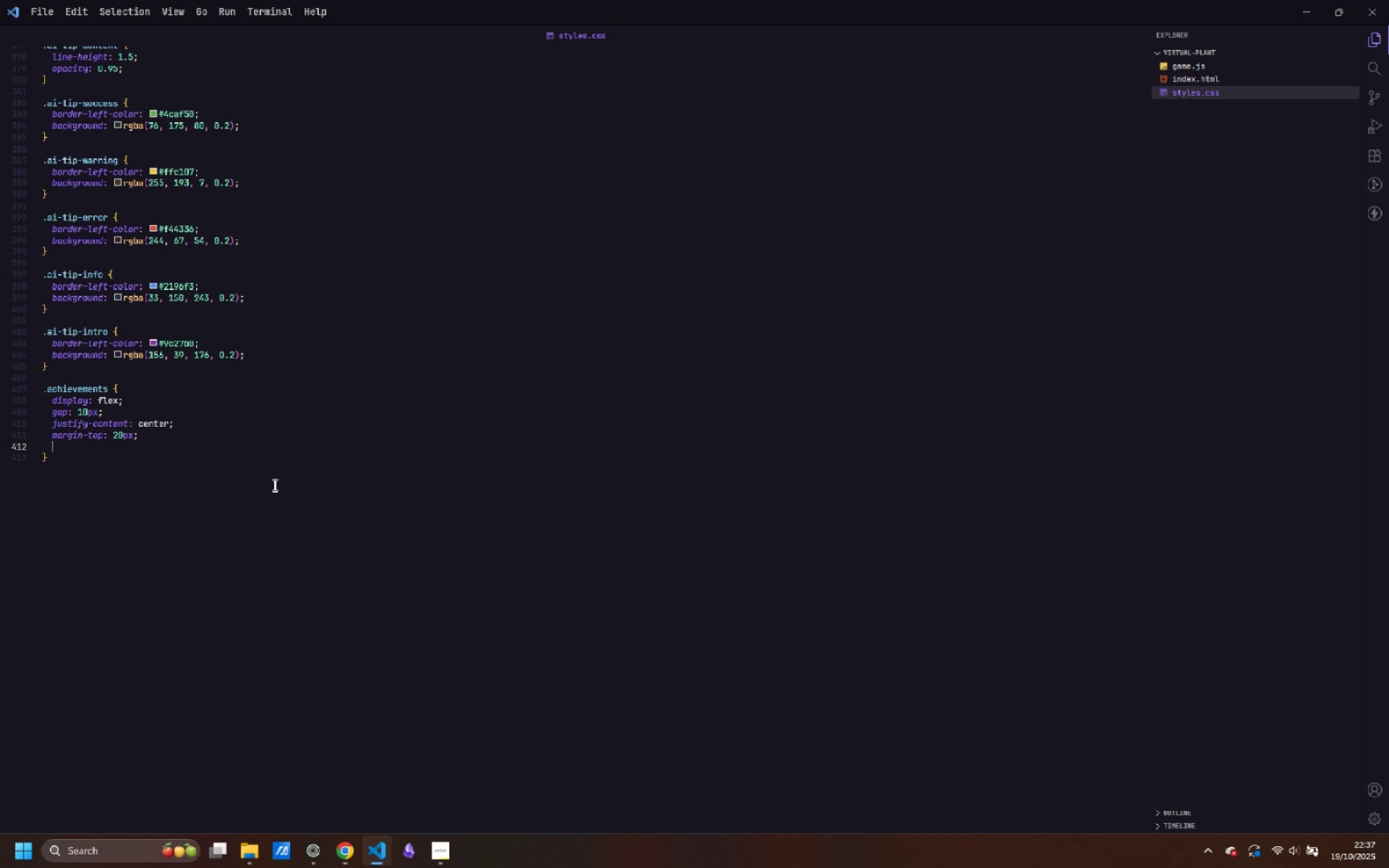 
key(Enter)
 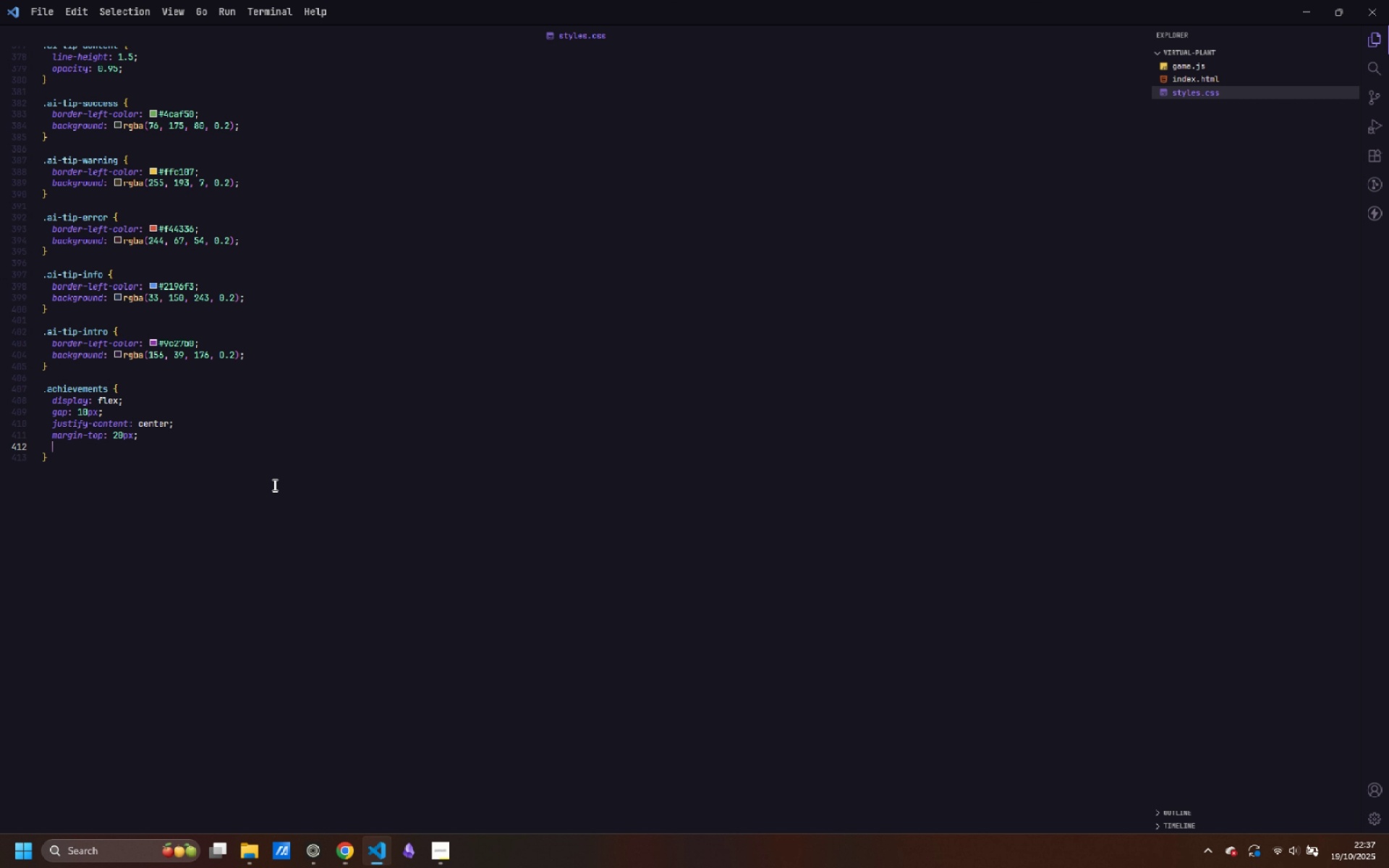 
type(flex-wrap: wrap;)
 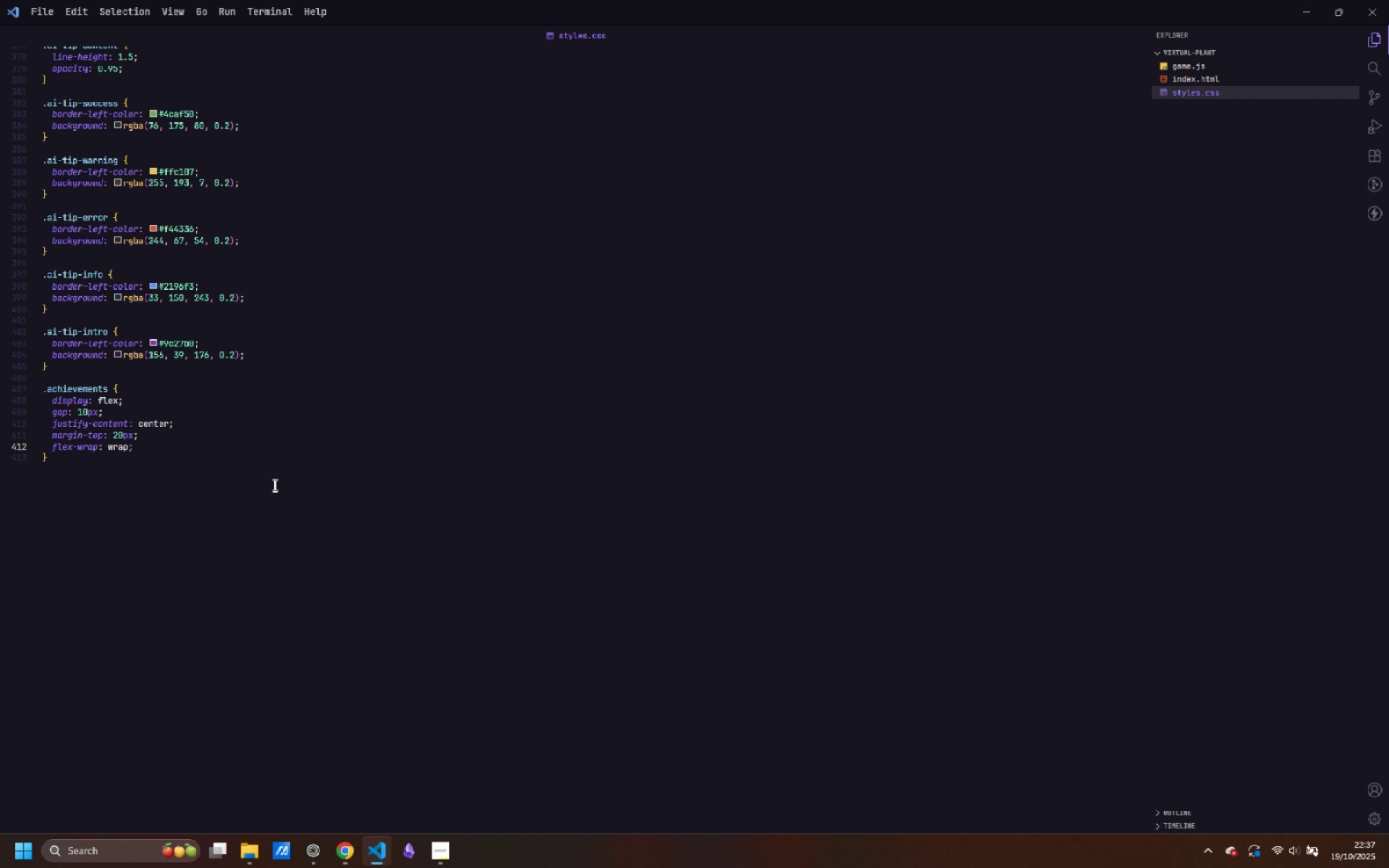 
key(ArrowDown)
 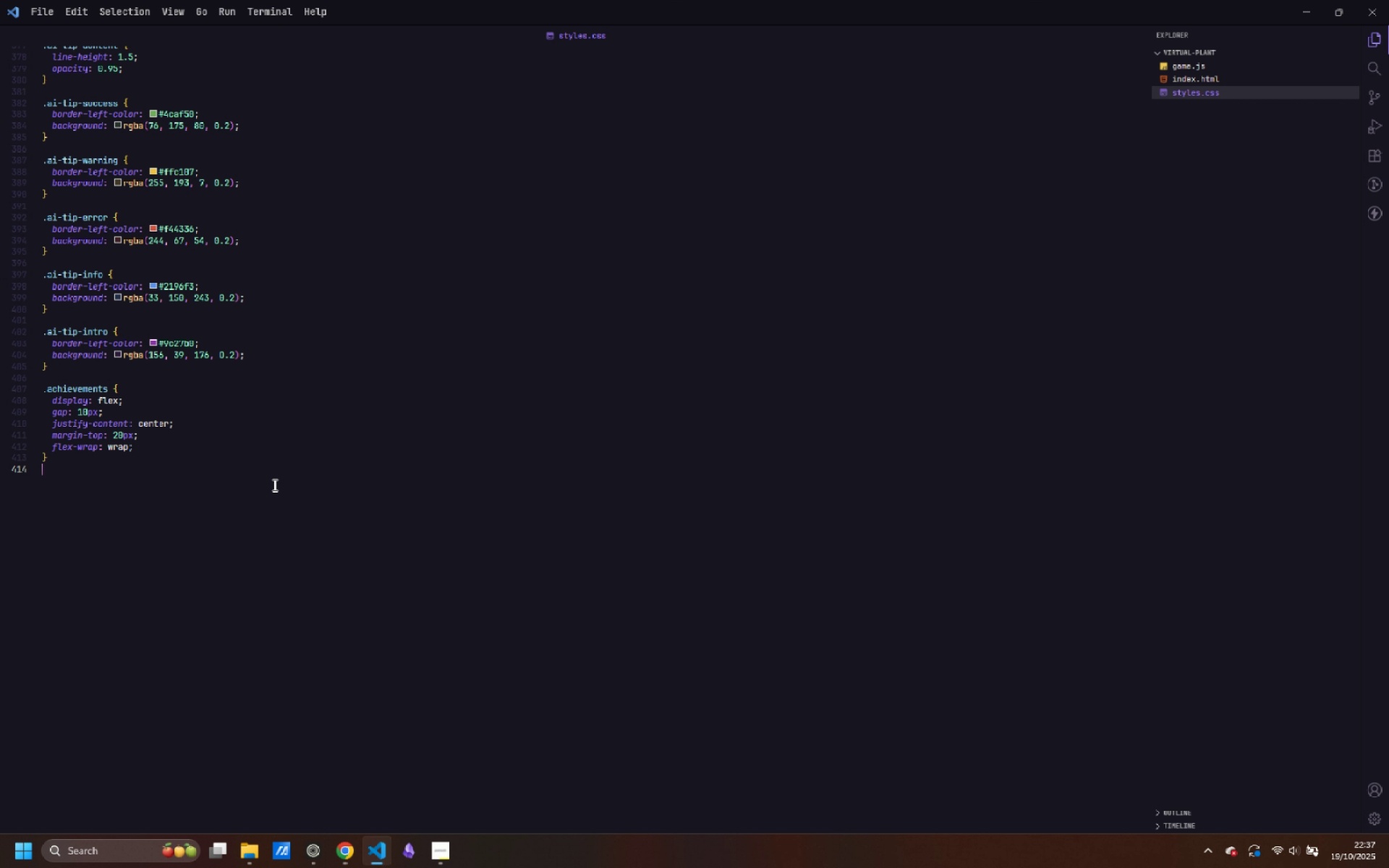 
key(Enter)
 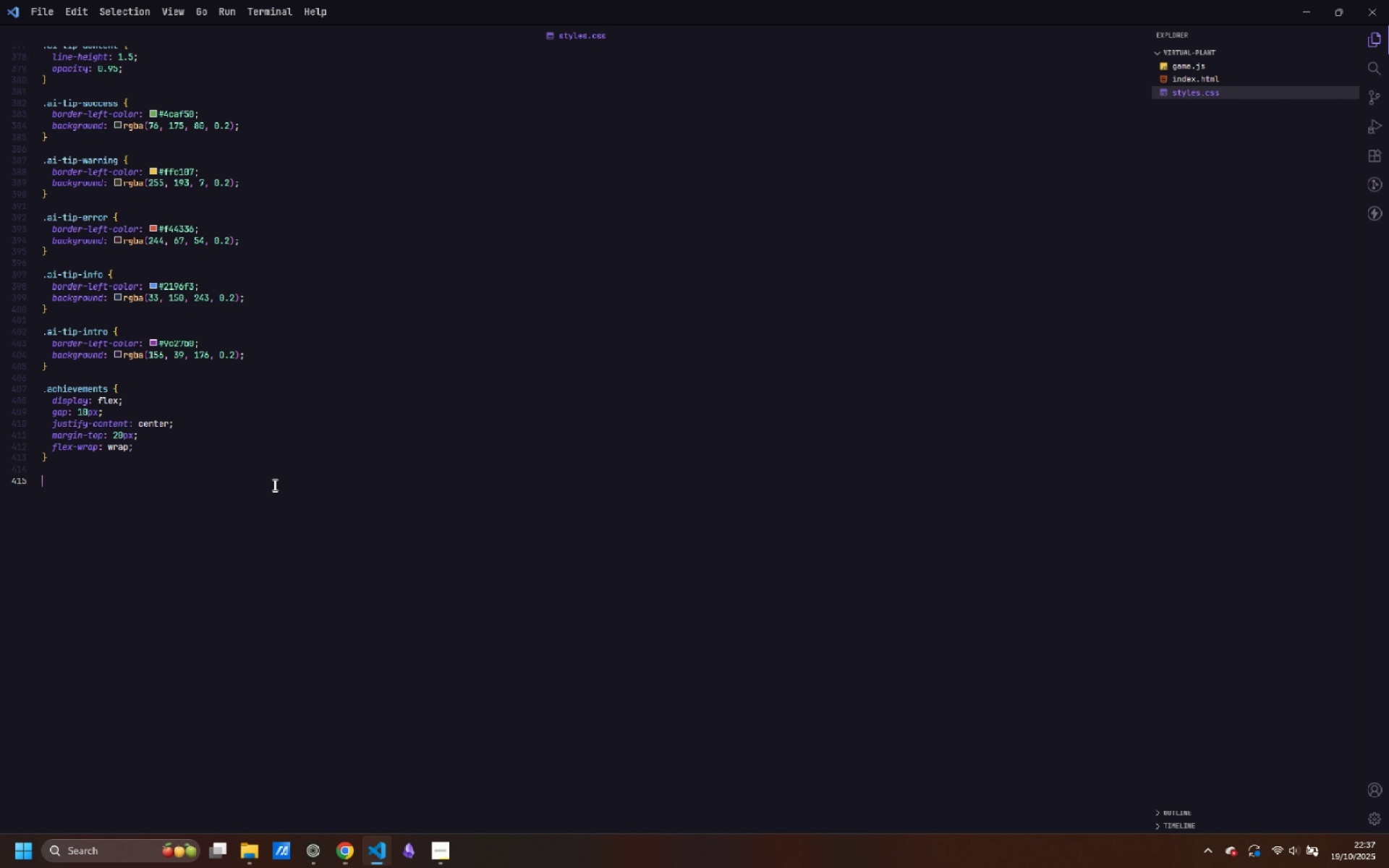 
key(Enter)
 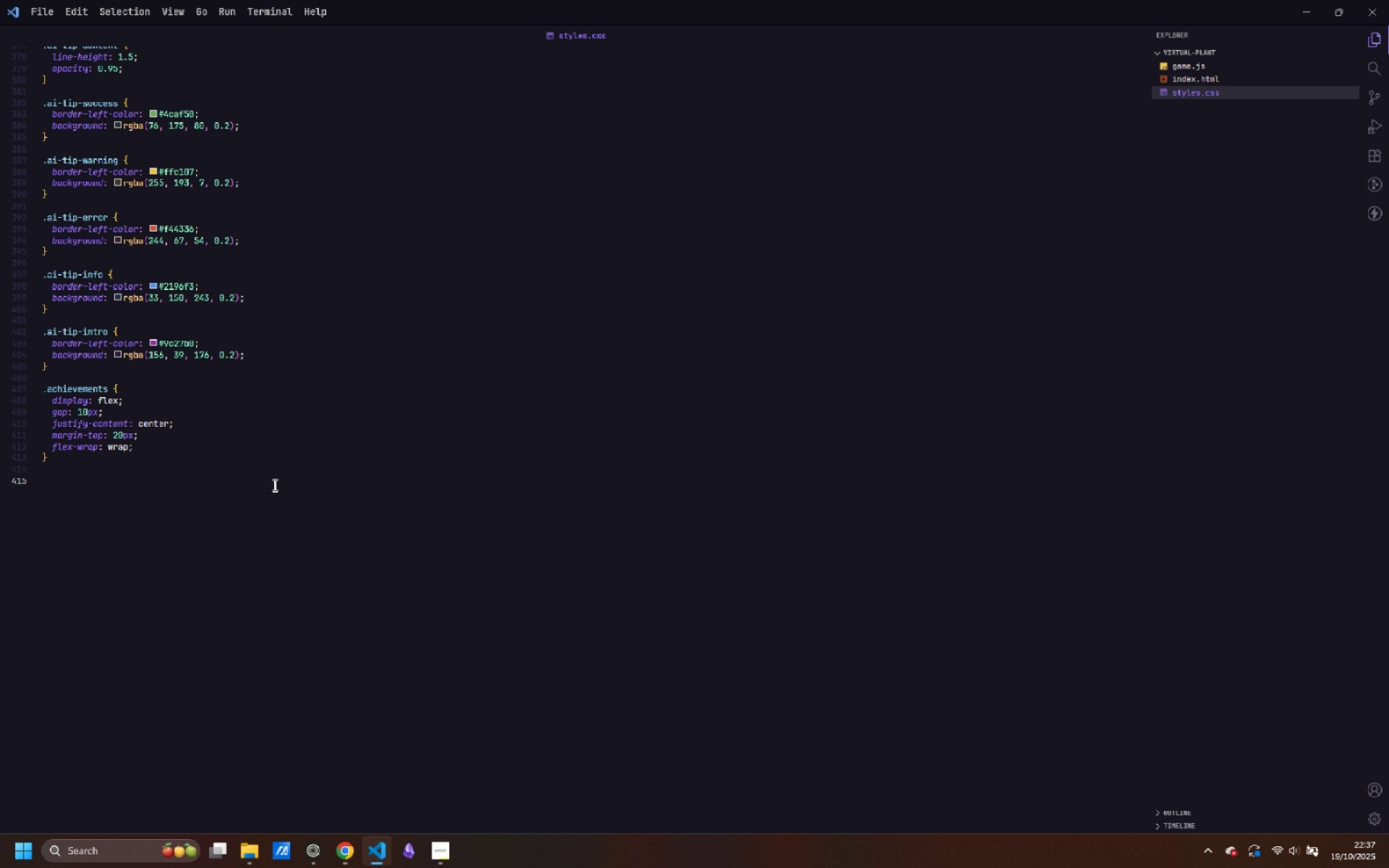 
type(.achievement {)
 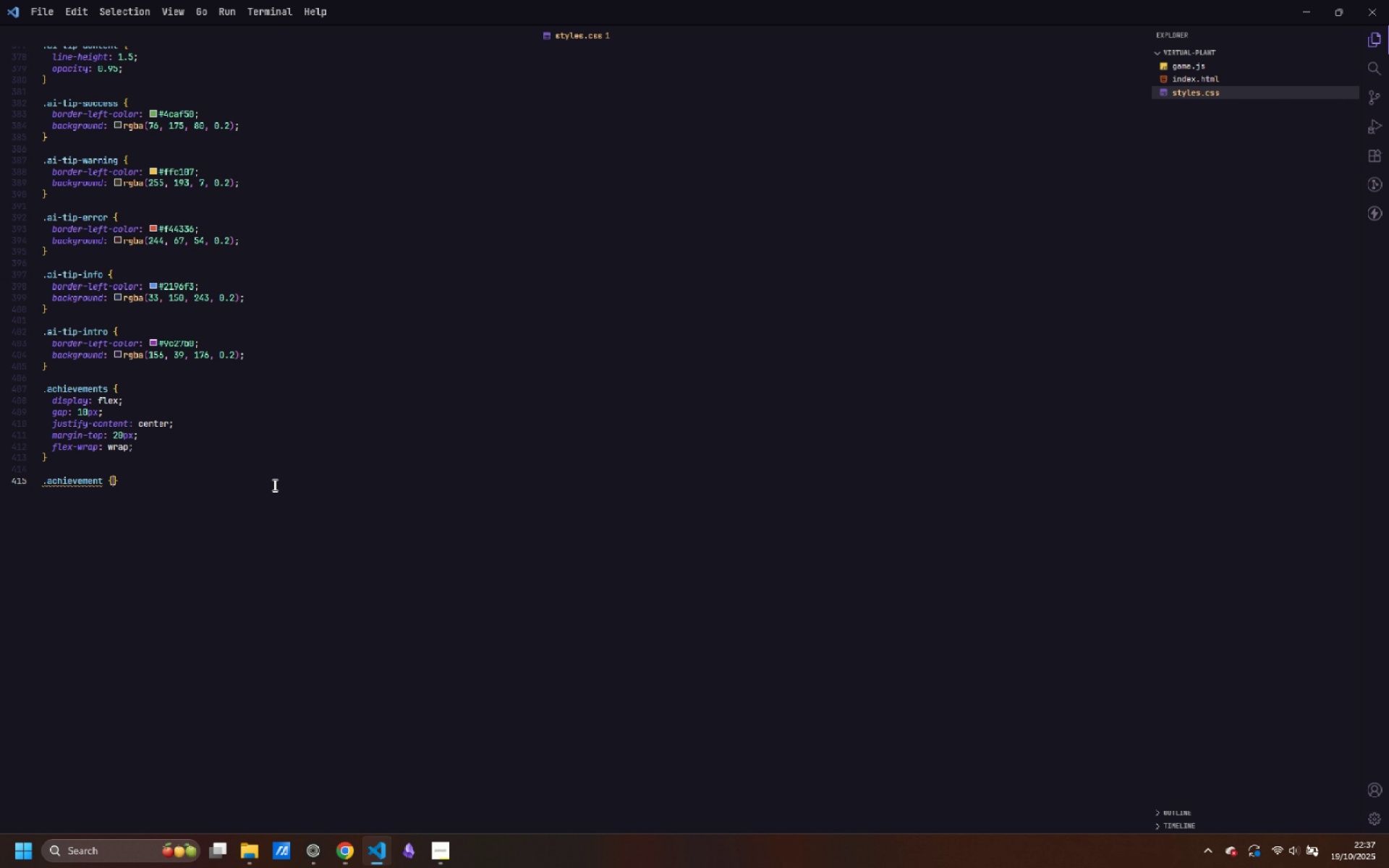 
key(Shift+Enter)
 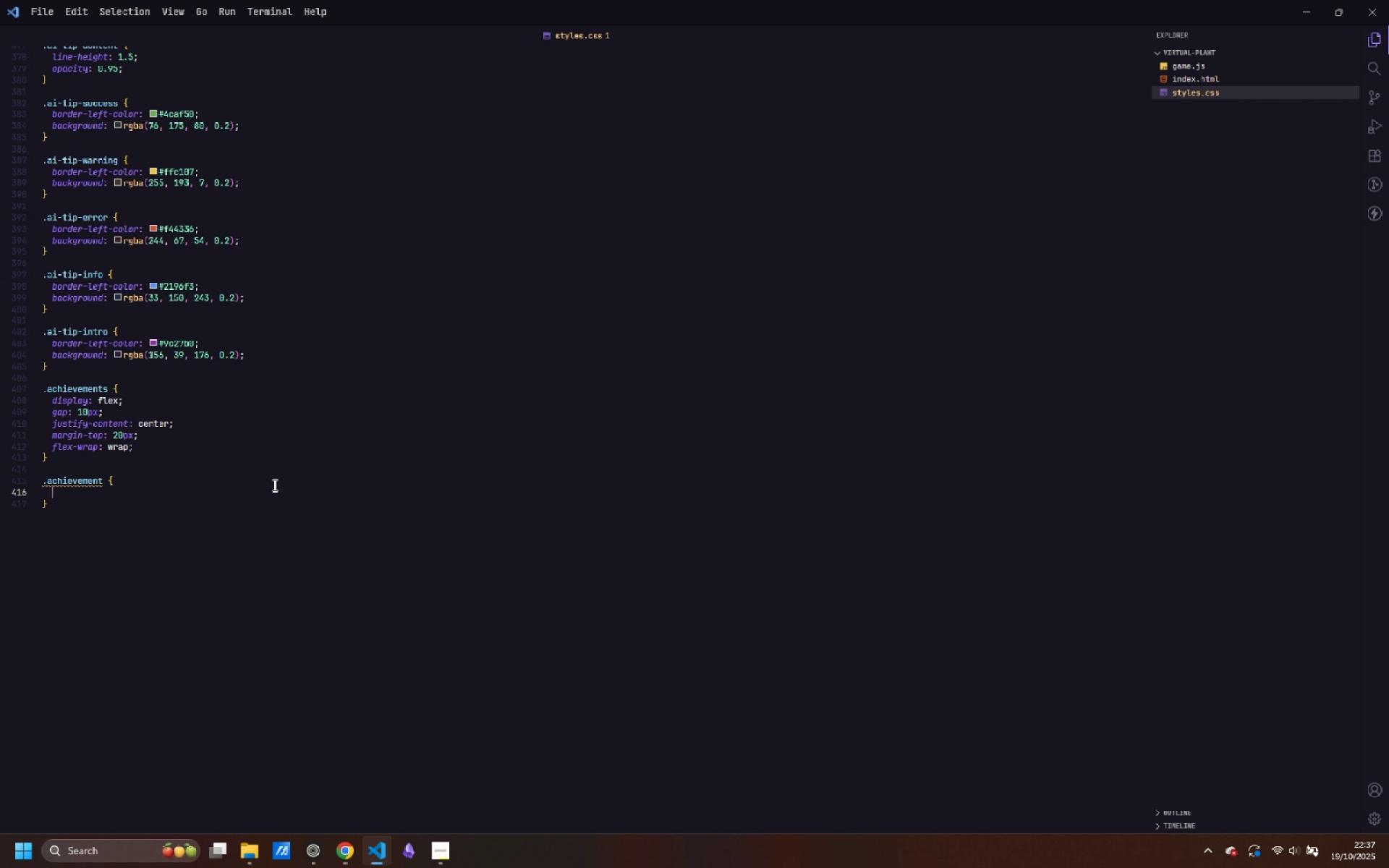 
wait(5.55)
 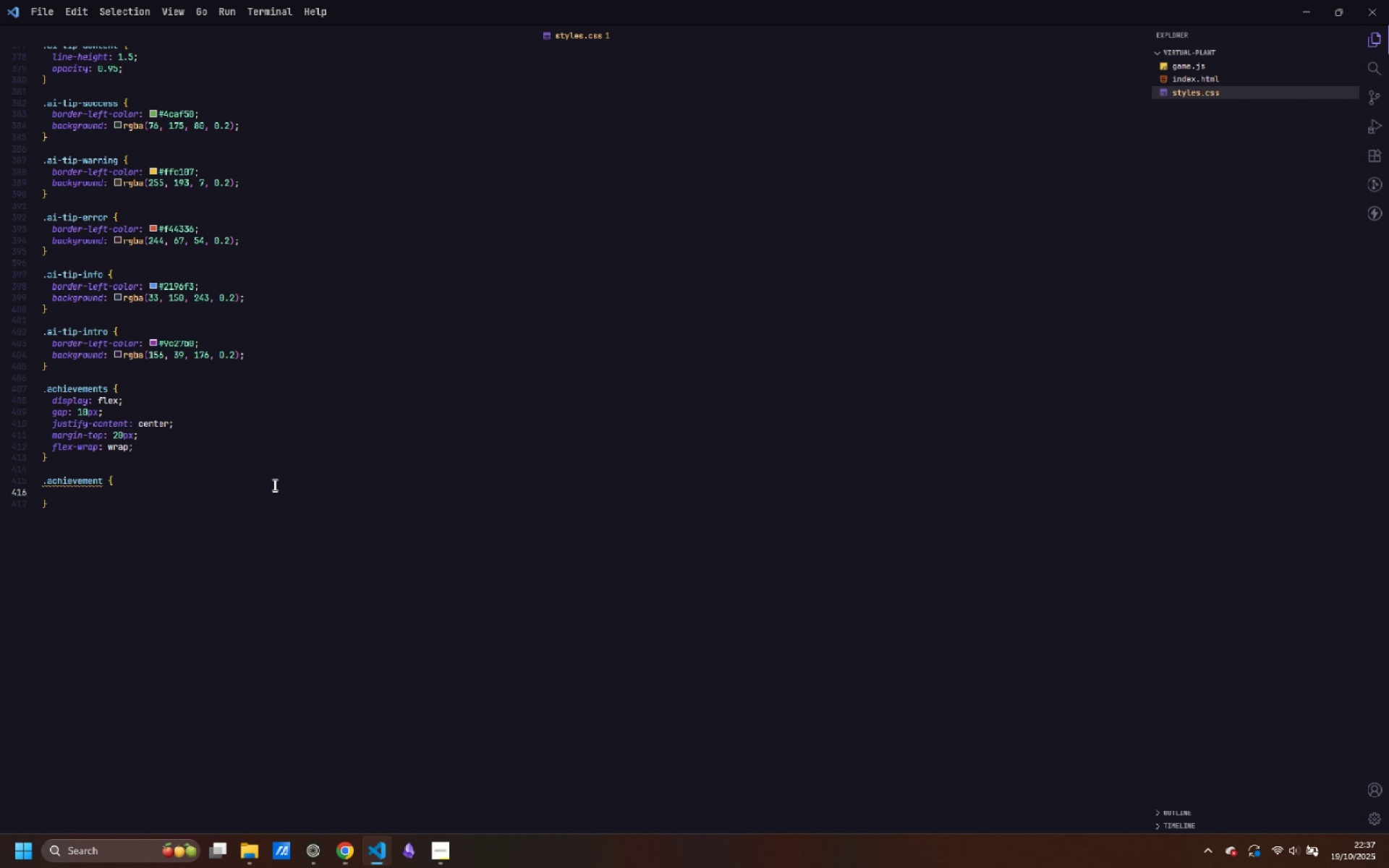 
type(padding: 8px 16px;)
 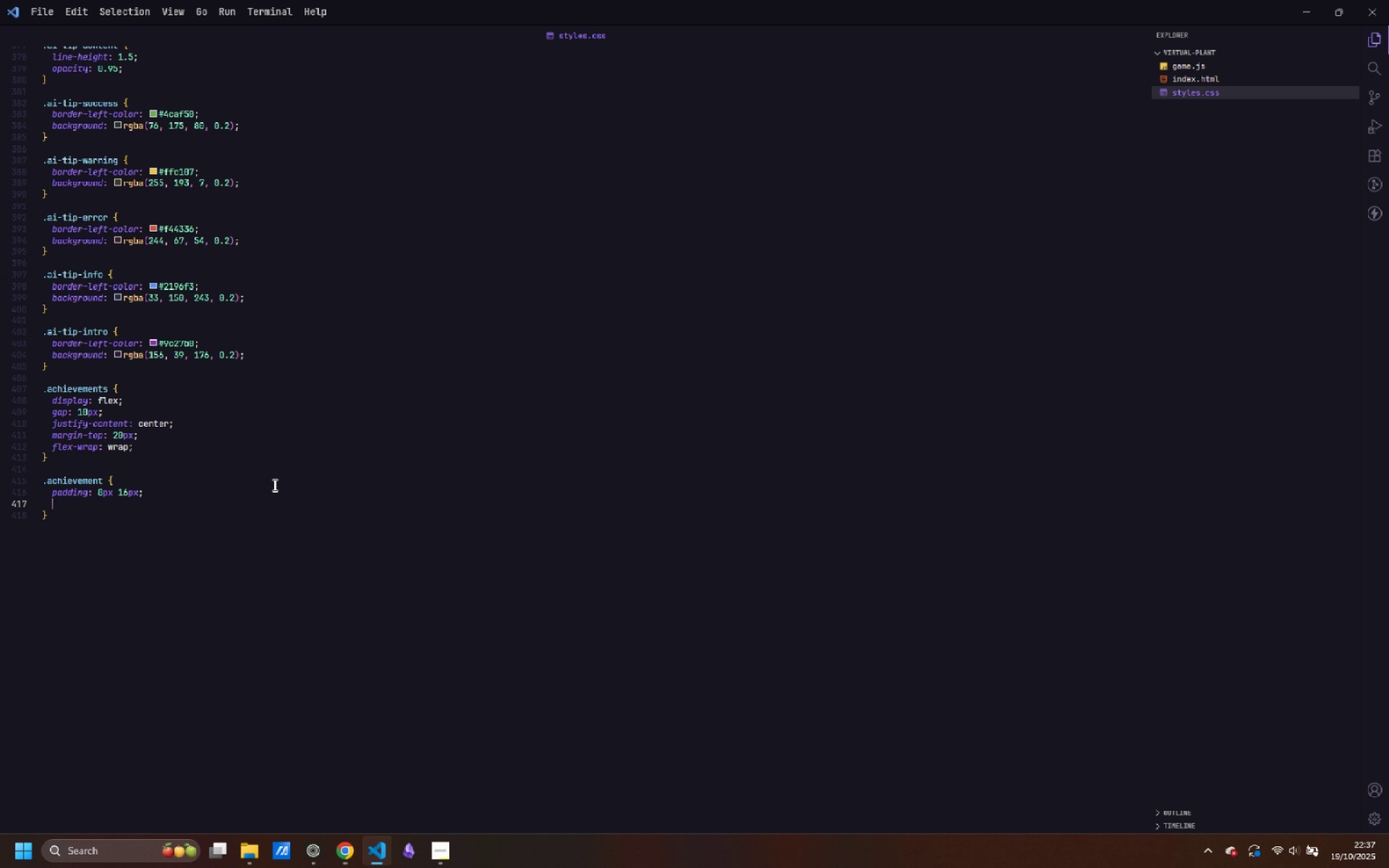 
key(Enter)
 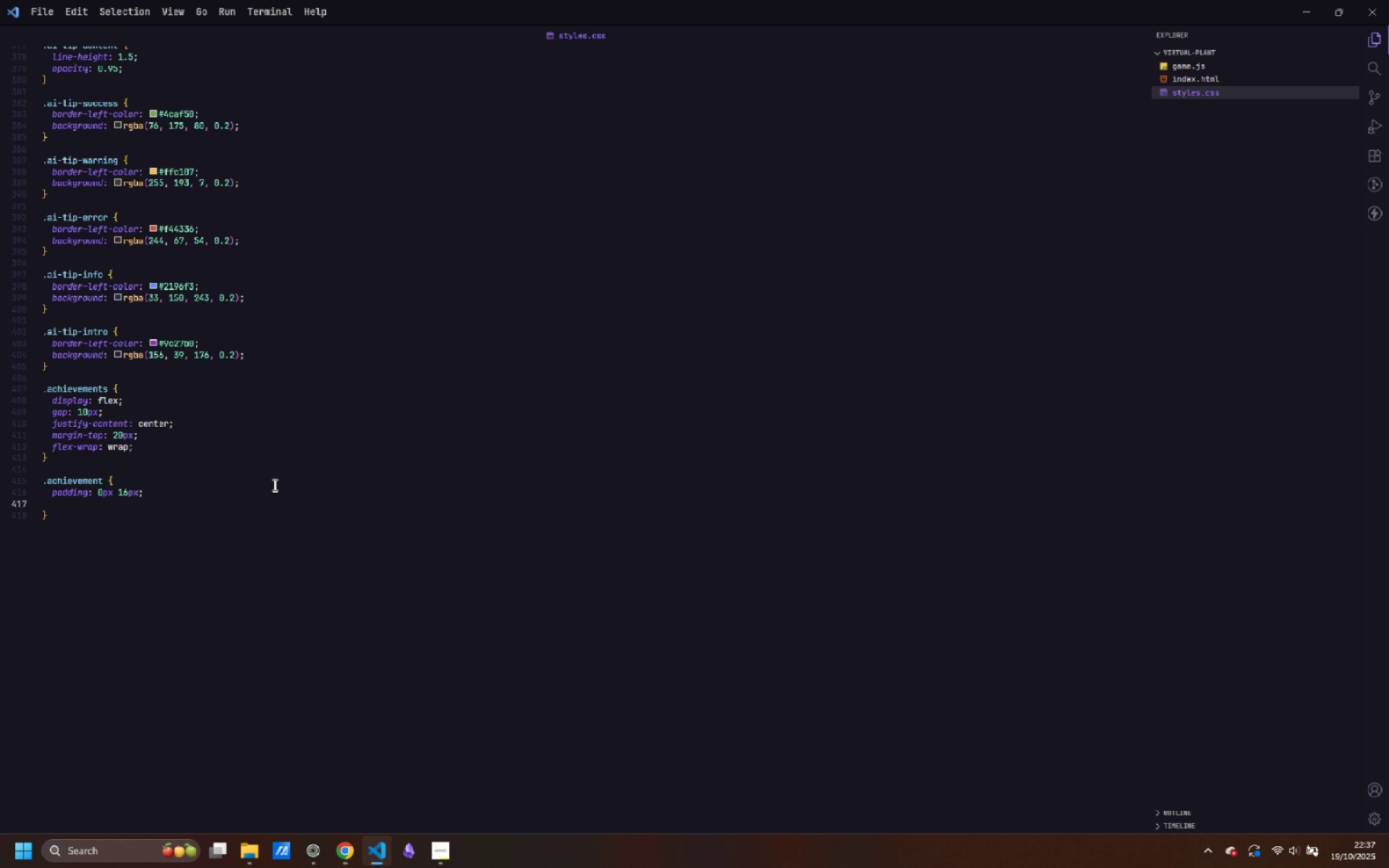 
type(background: )
 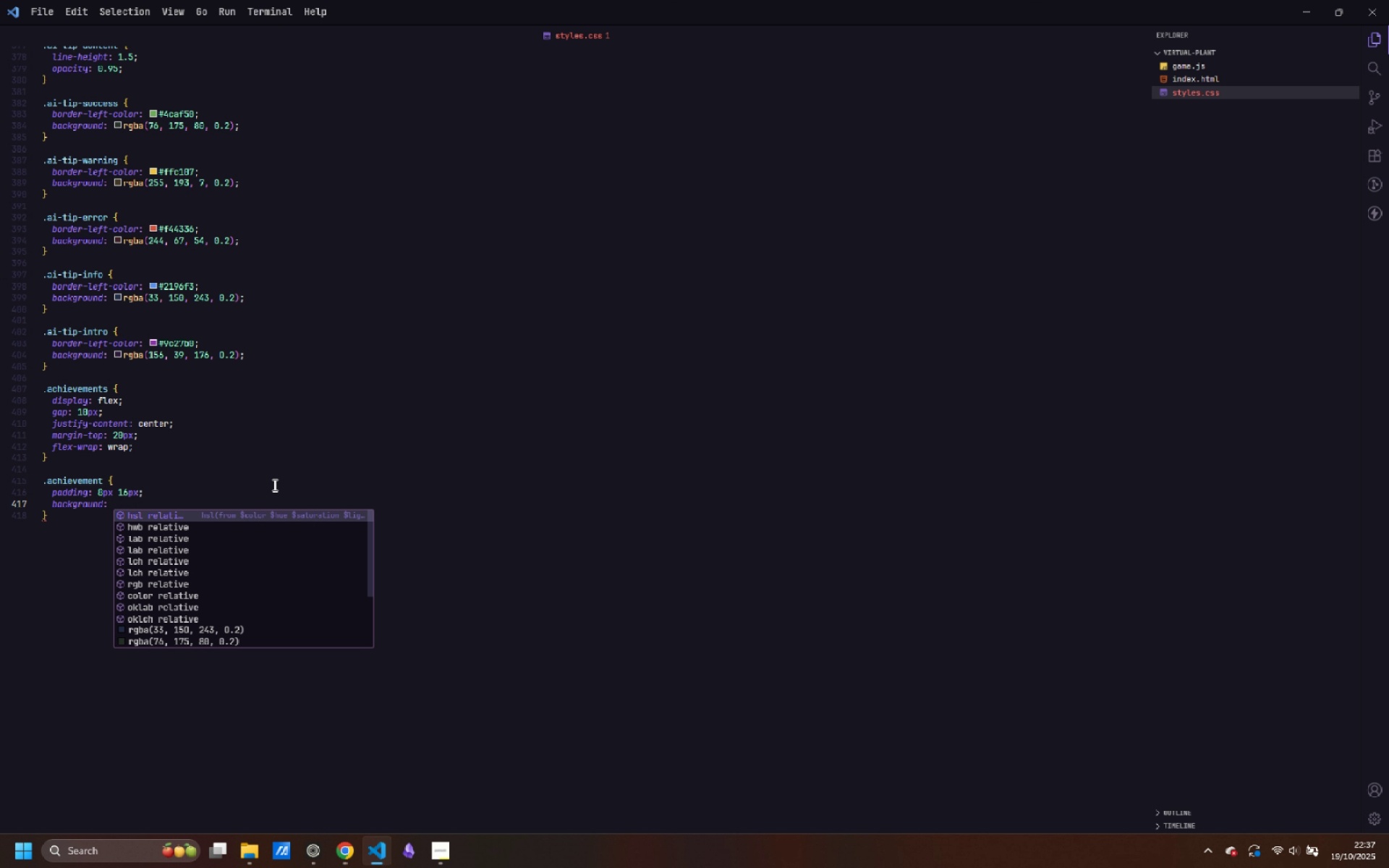 
wait(10.92)
 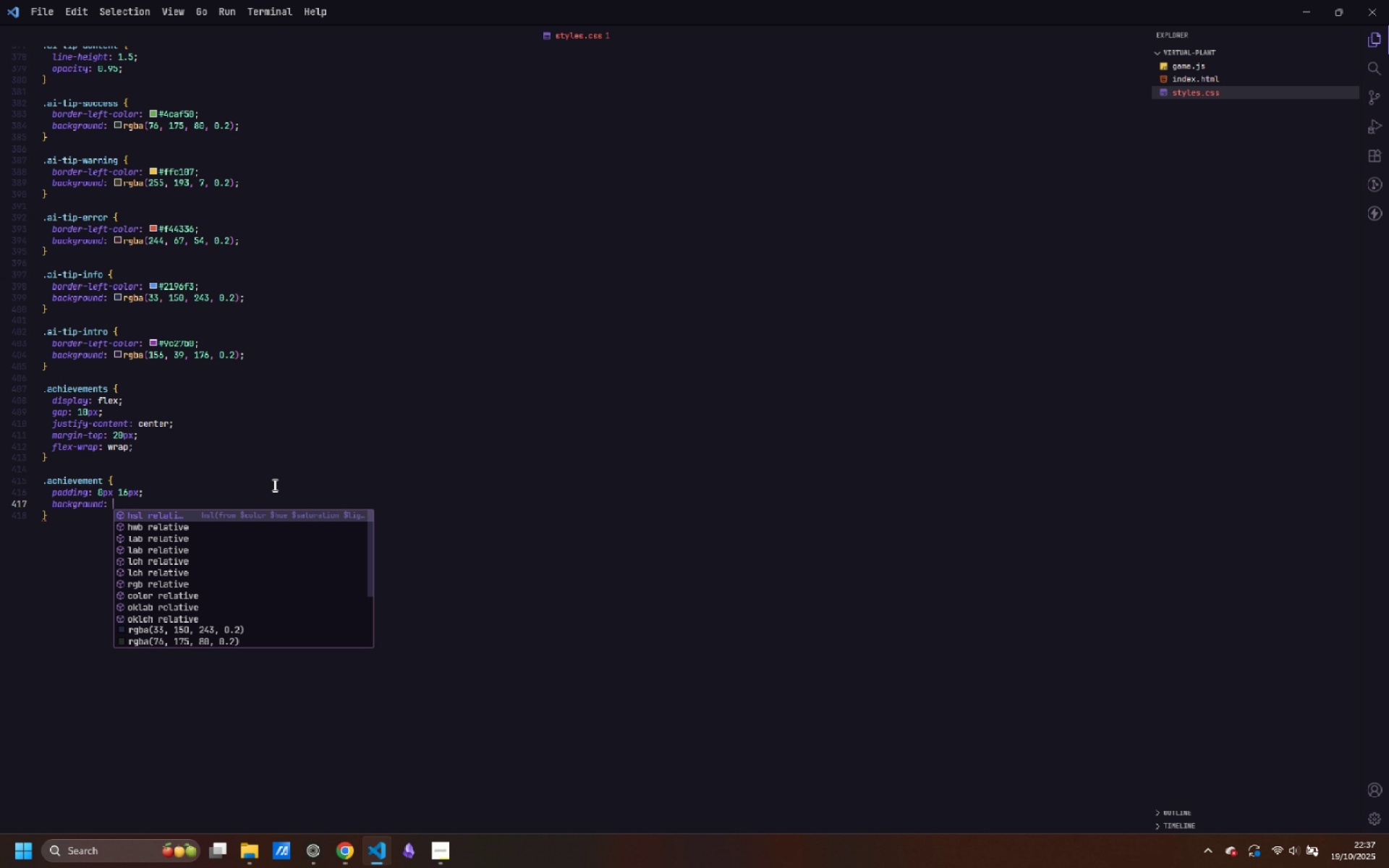 
type(#ffc107;)
 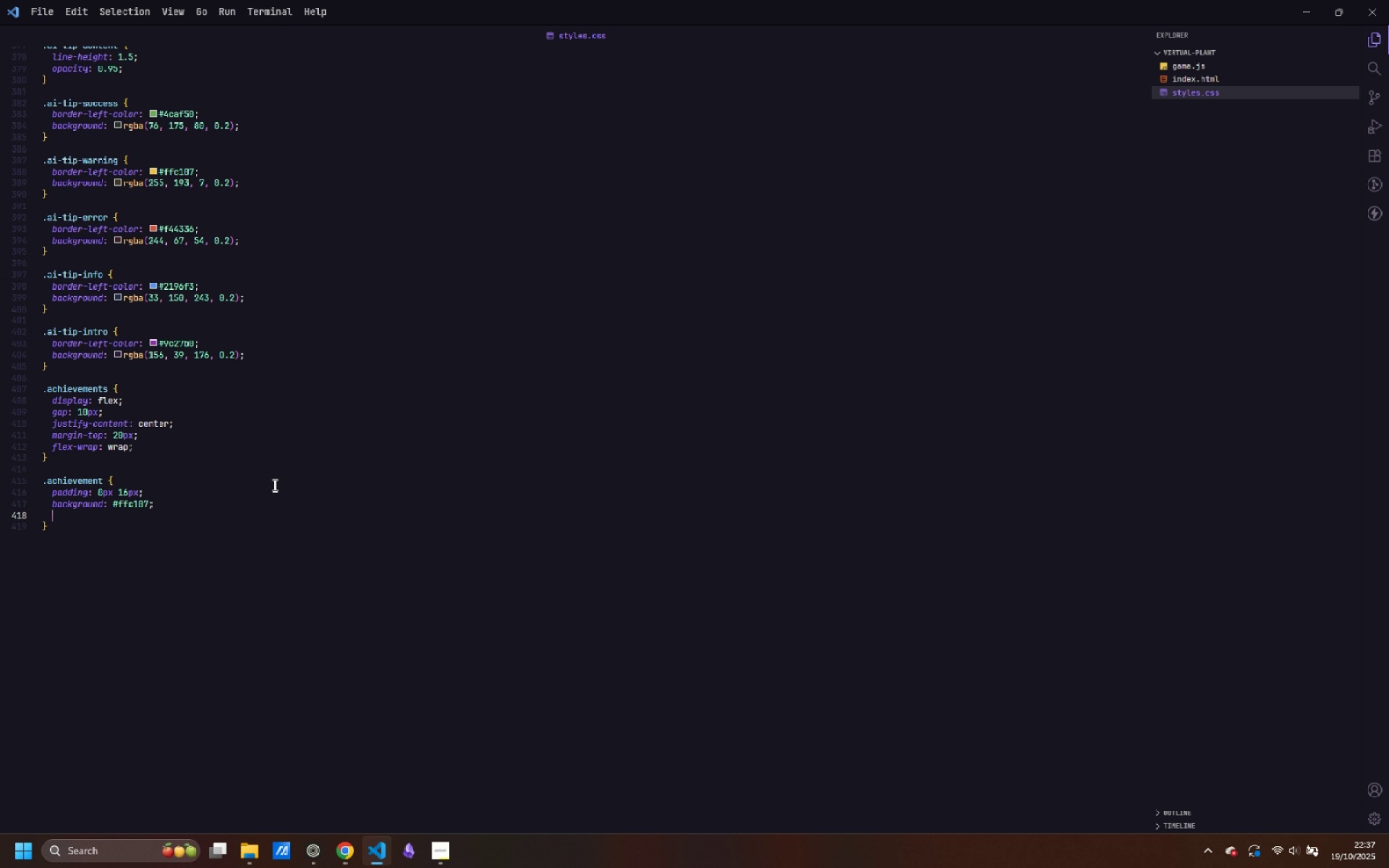 
key(Enter)
 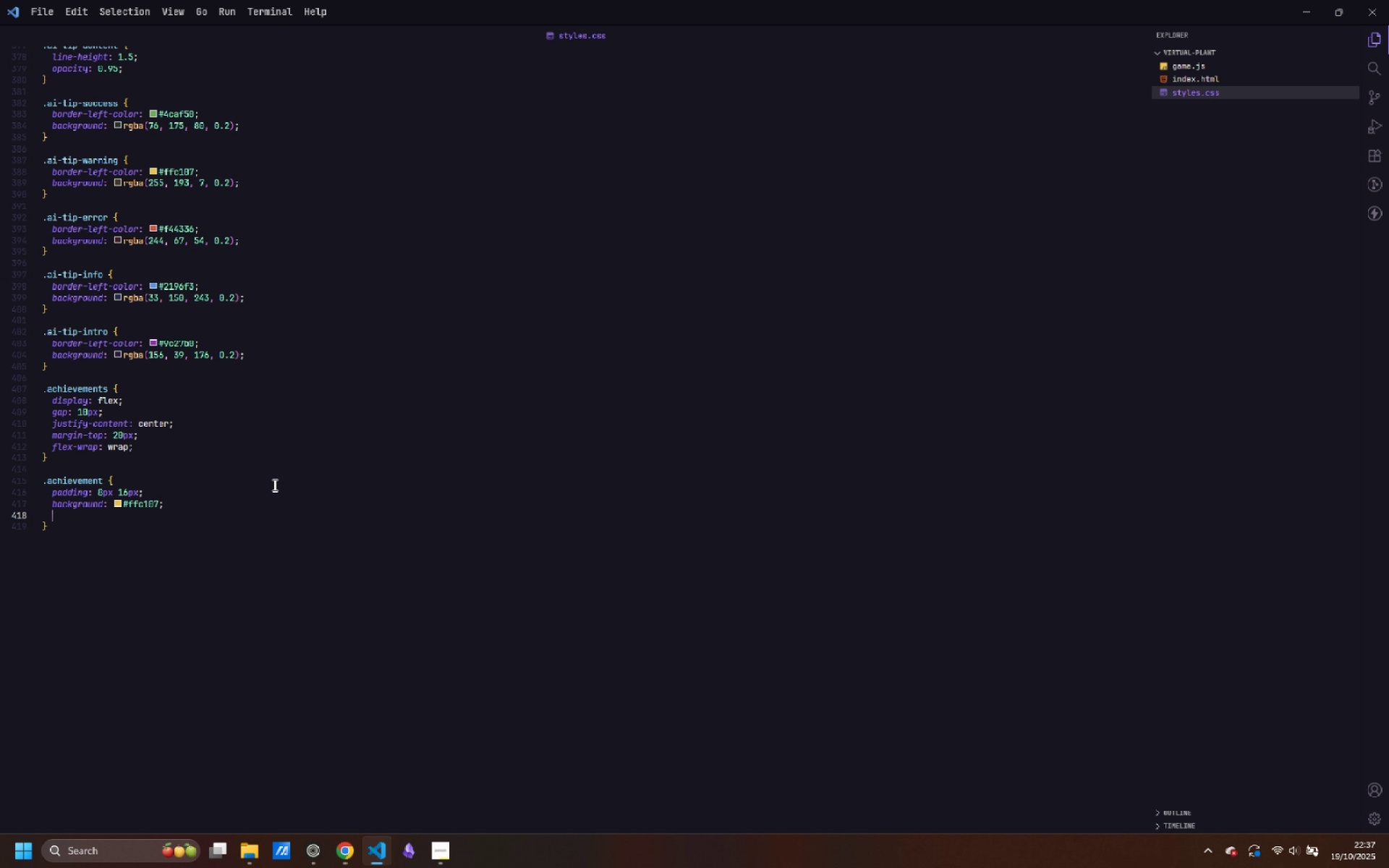 
type(color: #000;)
 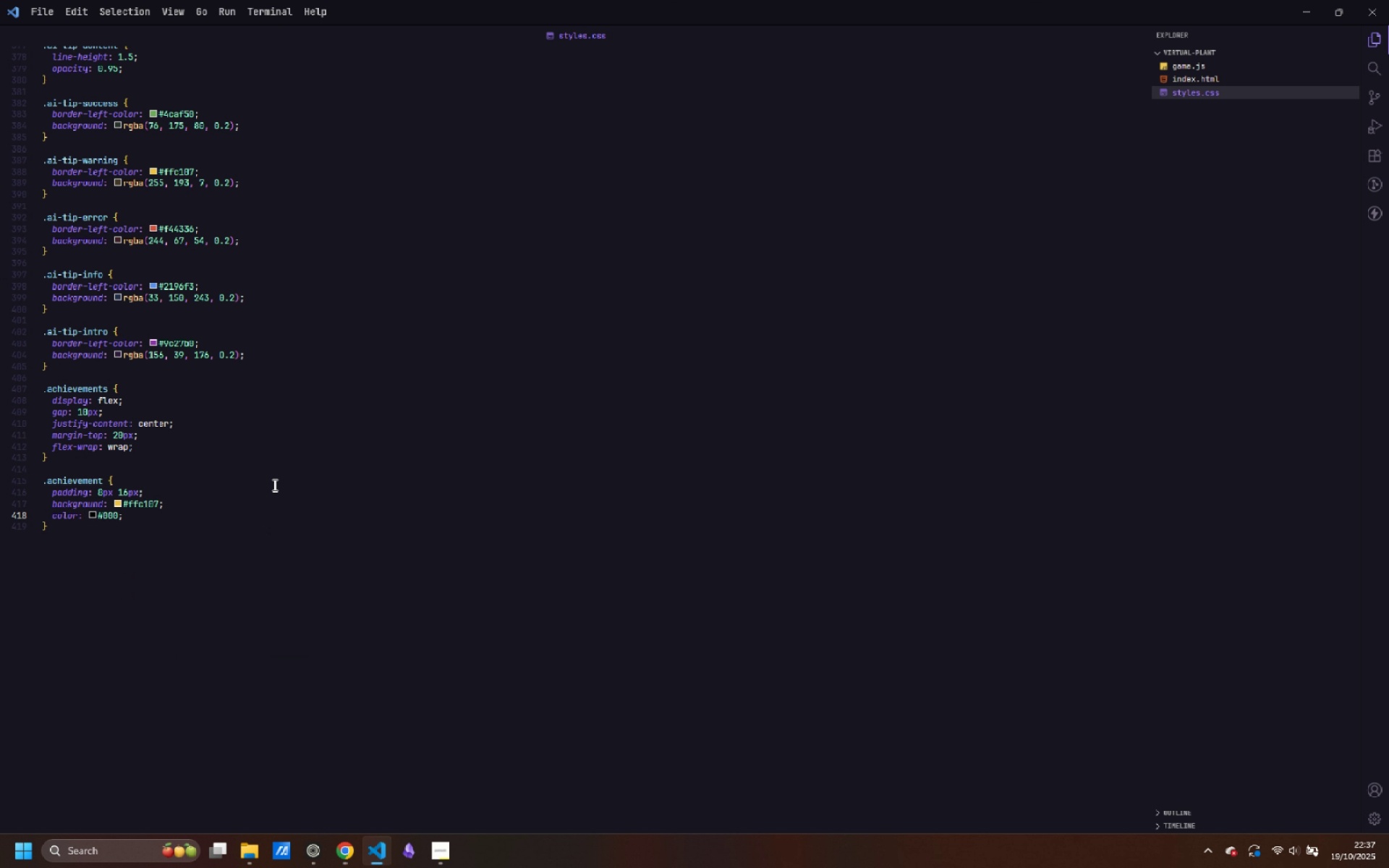 
key(Enter)
 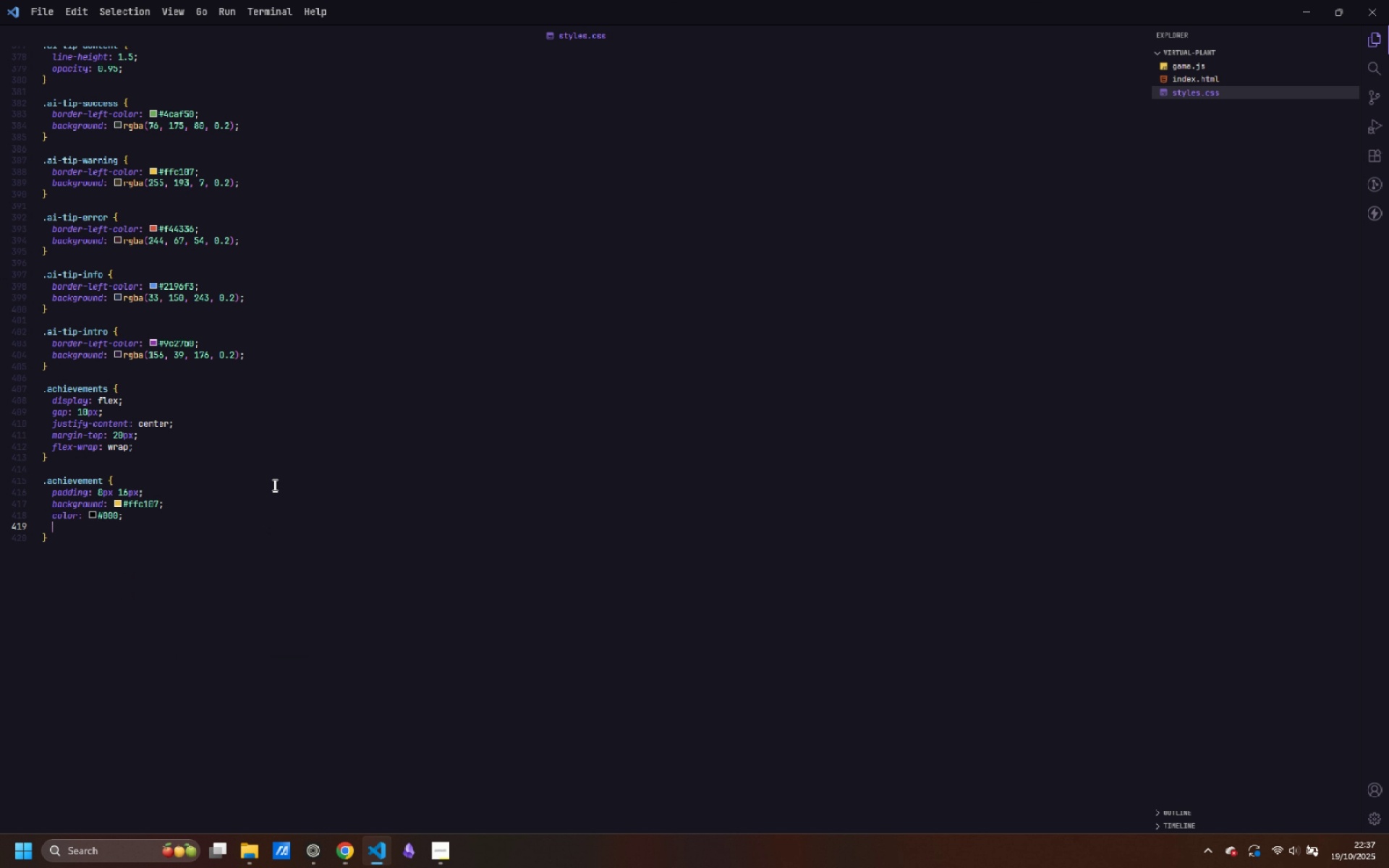 
type(bored)
key(Backspace)
key(Backspace)
type(r)
key(Backspace)
type(der-radius: 20px;)
 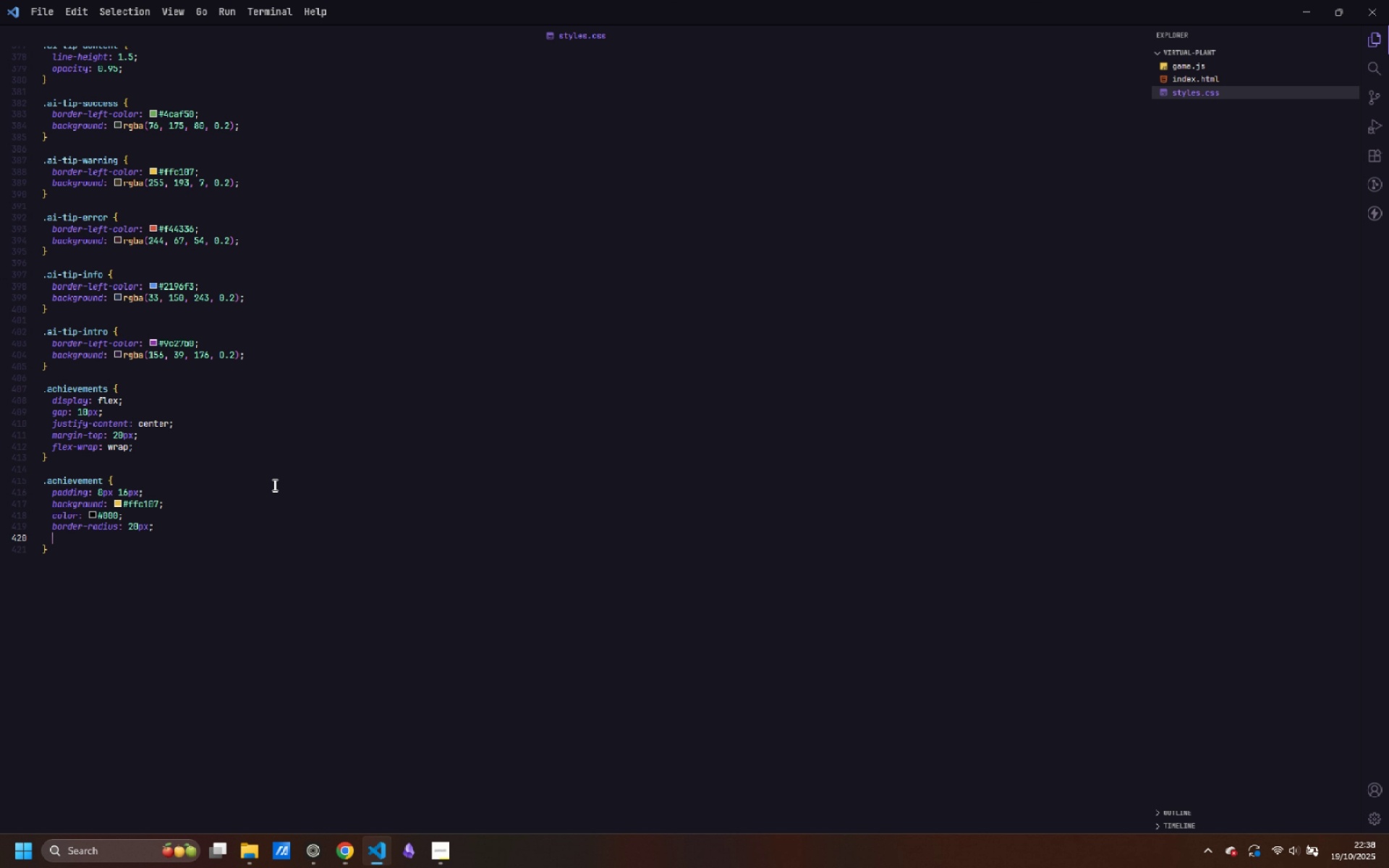 
 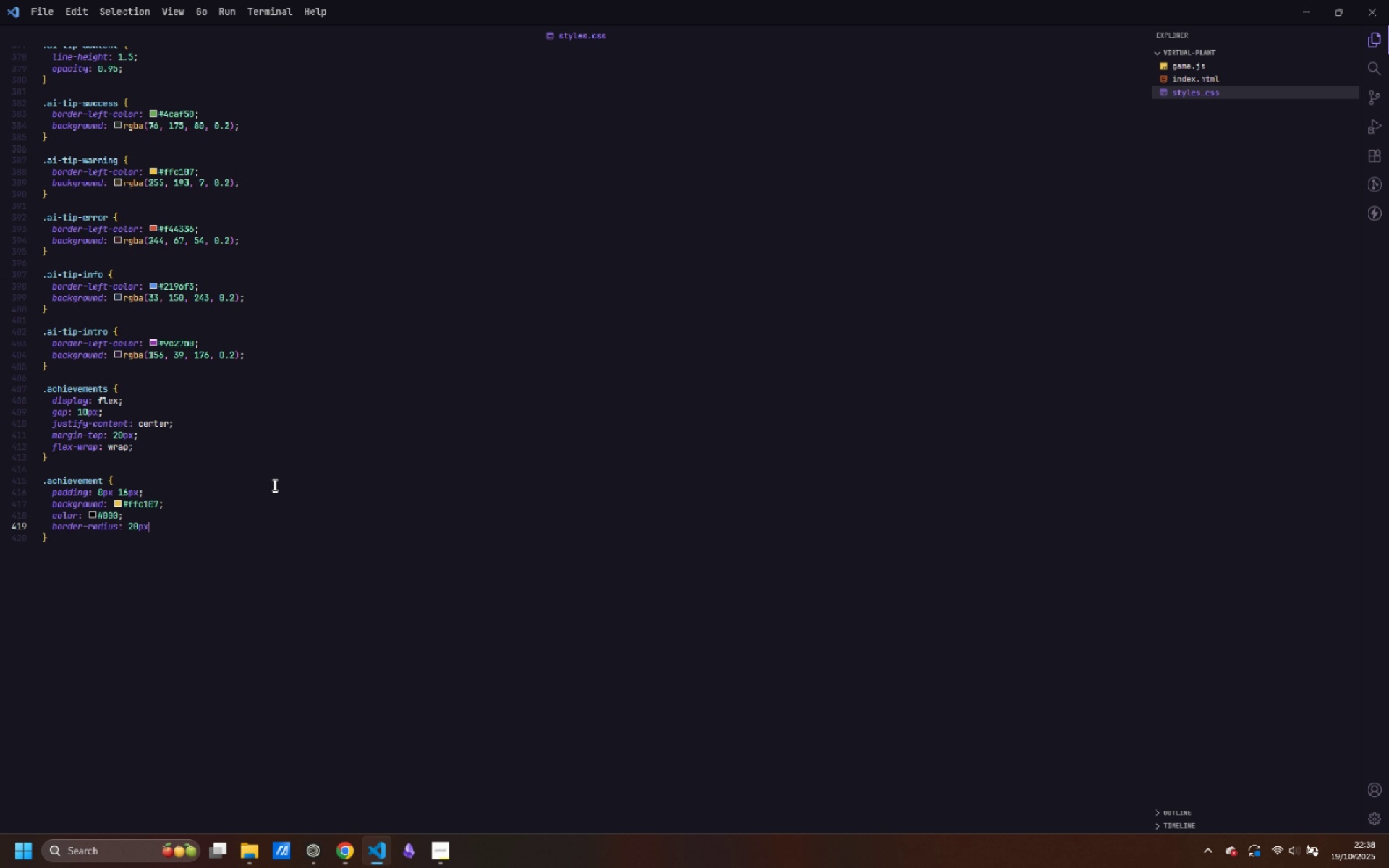 
key(Enter)
 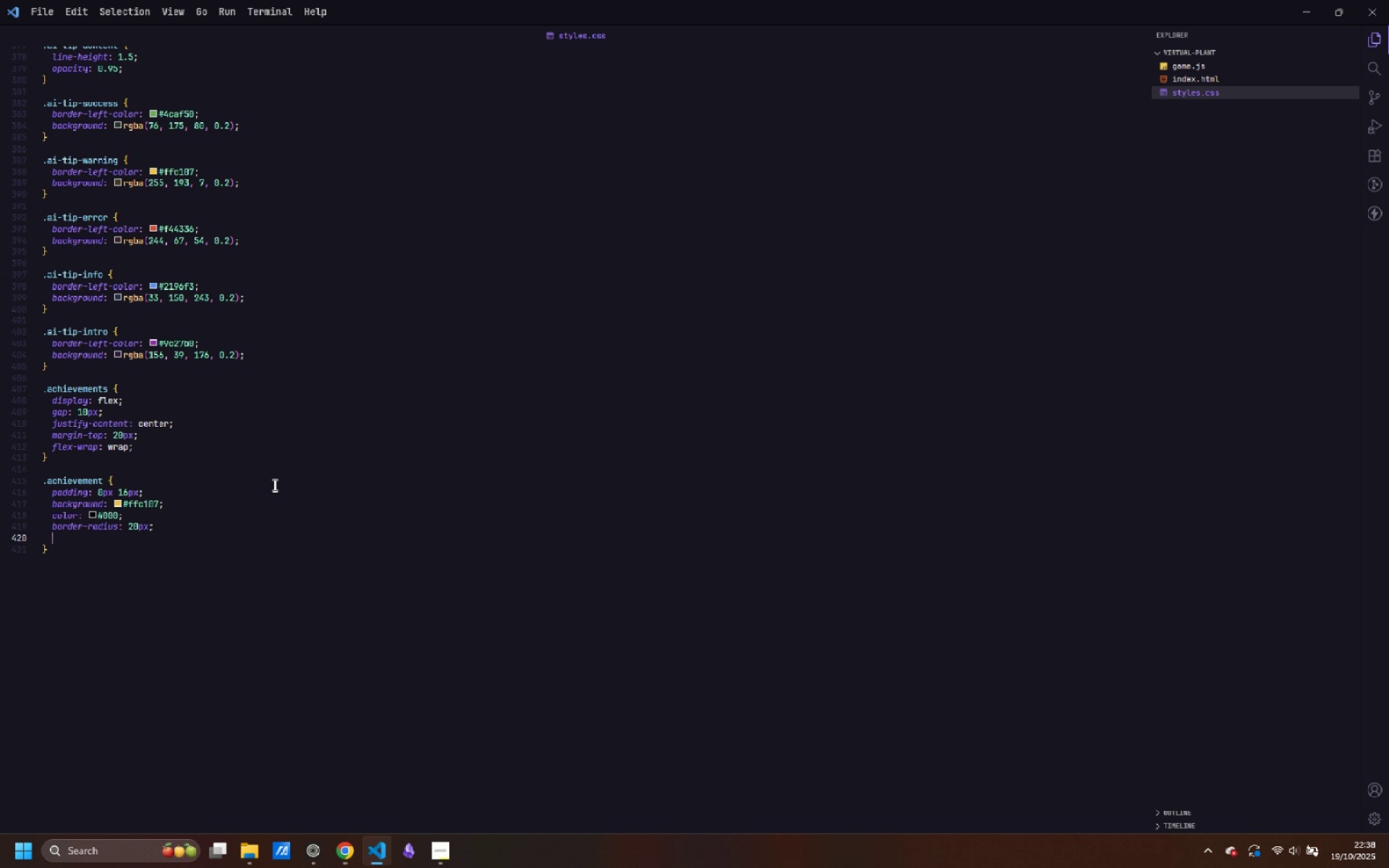 
type(font-weight: 600;)
 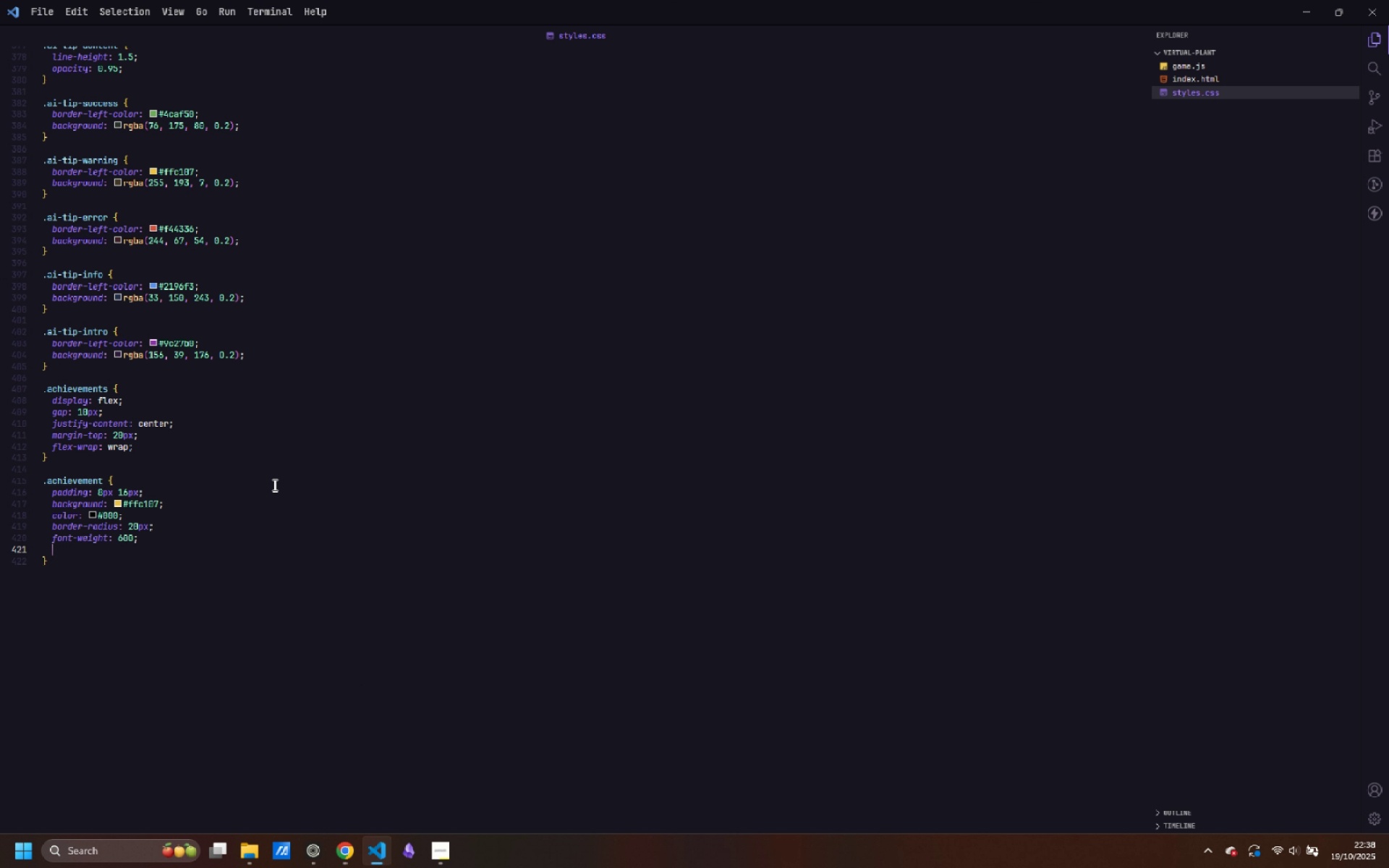 
 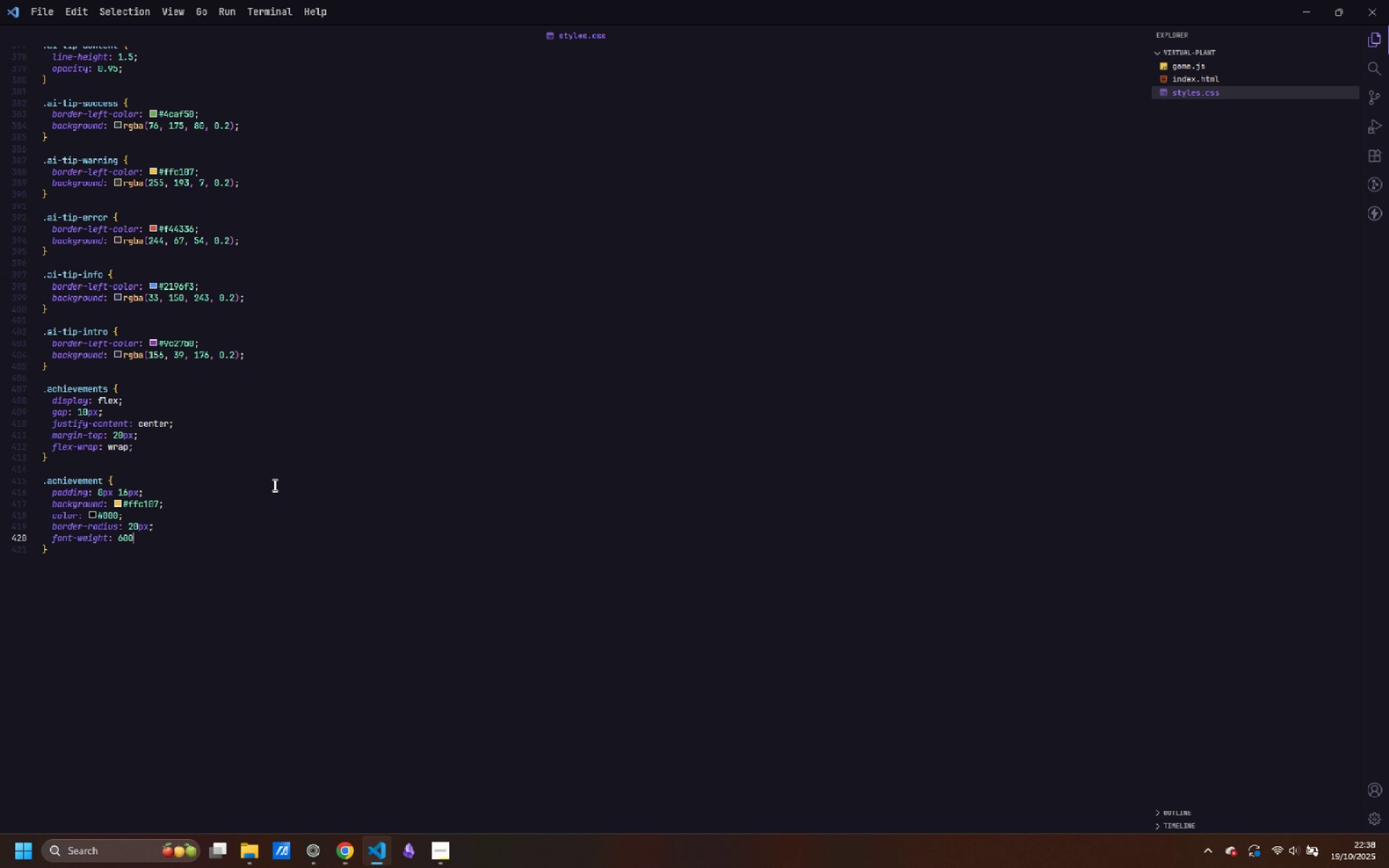 
key(Enter)
 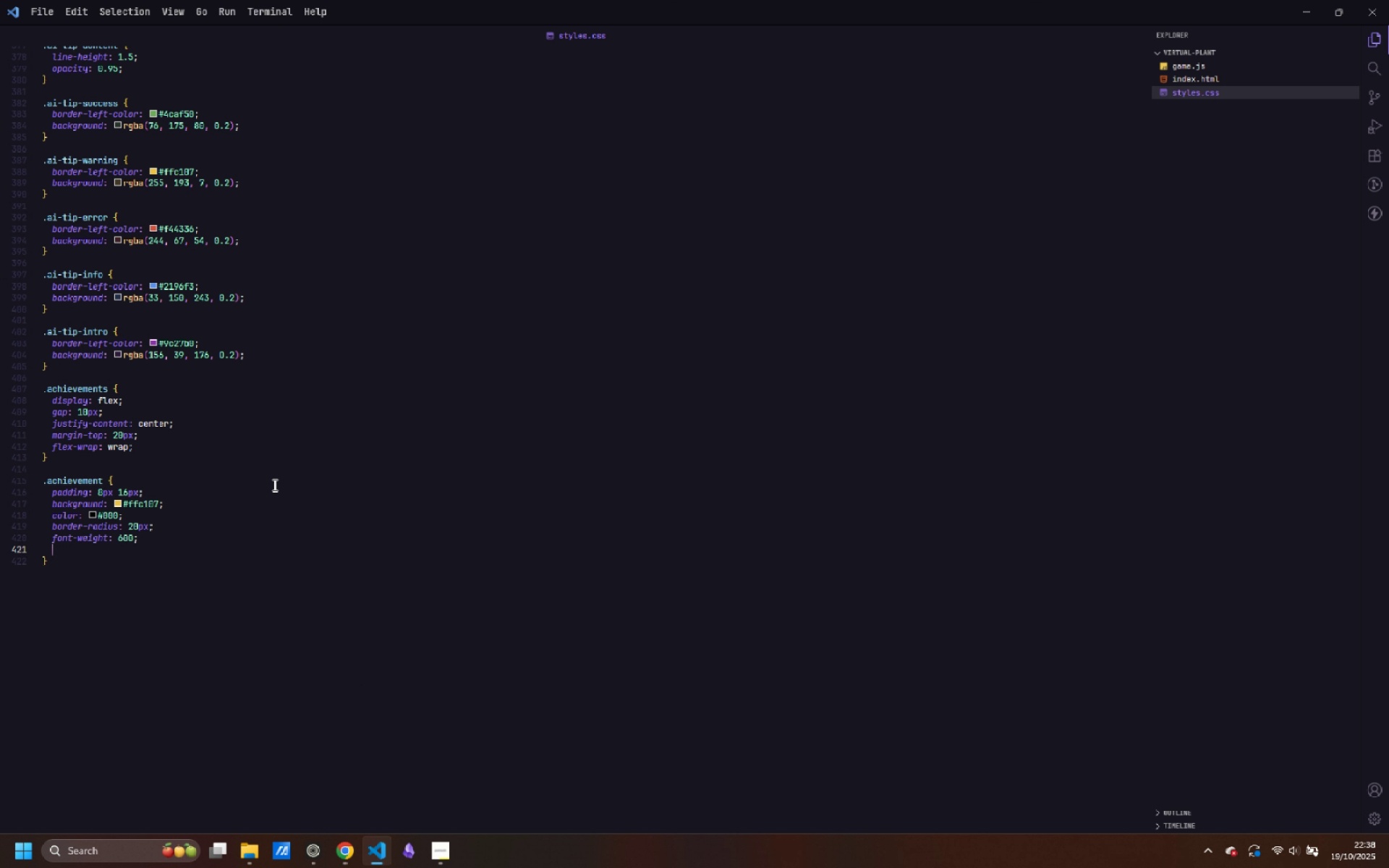 
type(font-size: )
 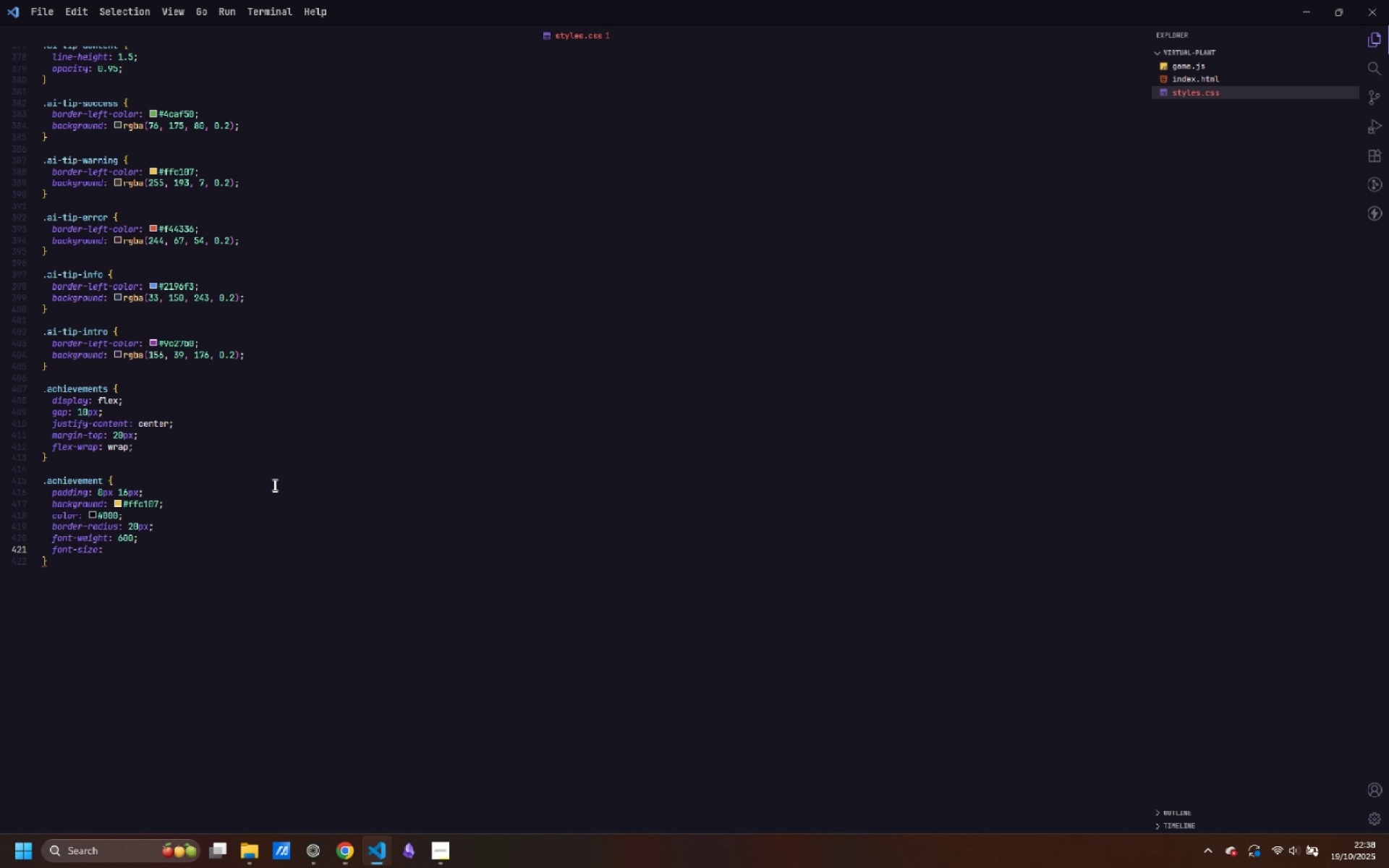 
type(0.9em;)
 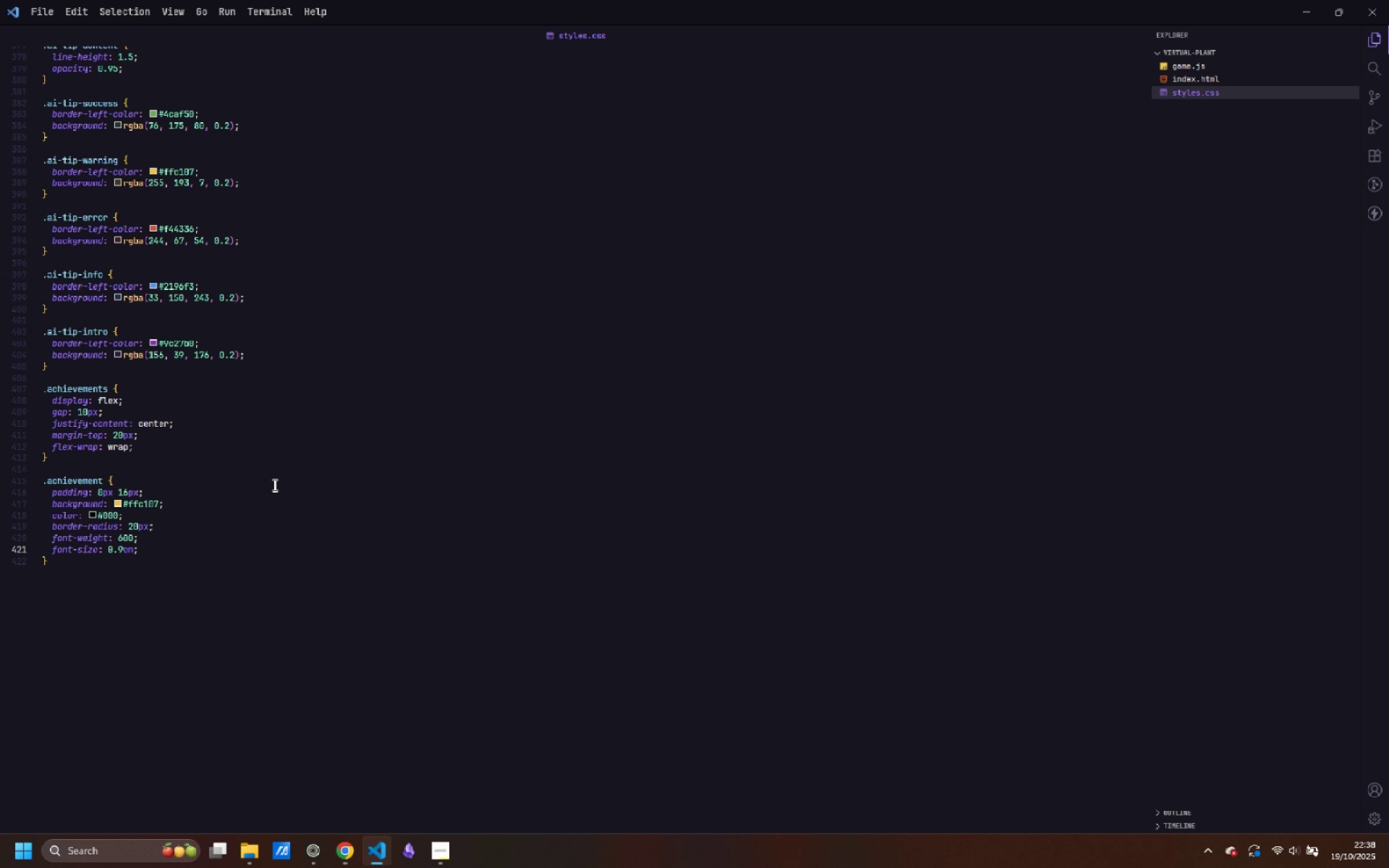 
key(Enter)
 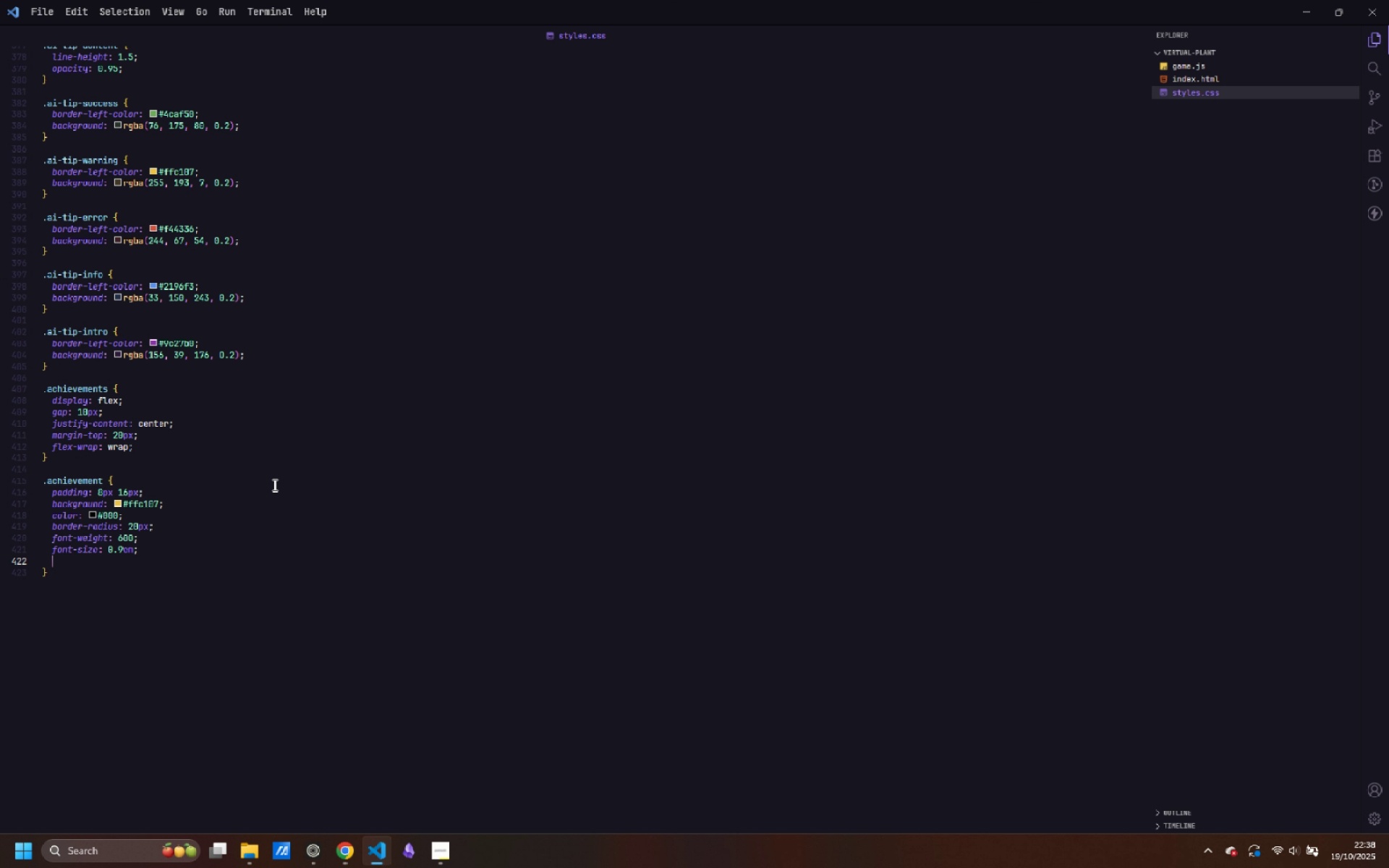 
type(box-shadow: 0 2px 8px rgba(255, 193, 7, 0.3)
 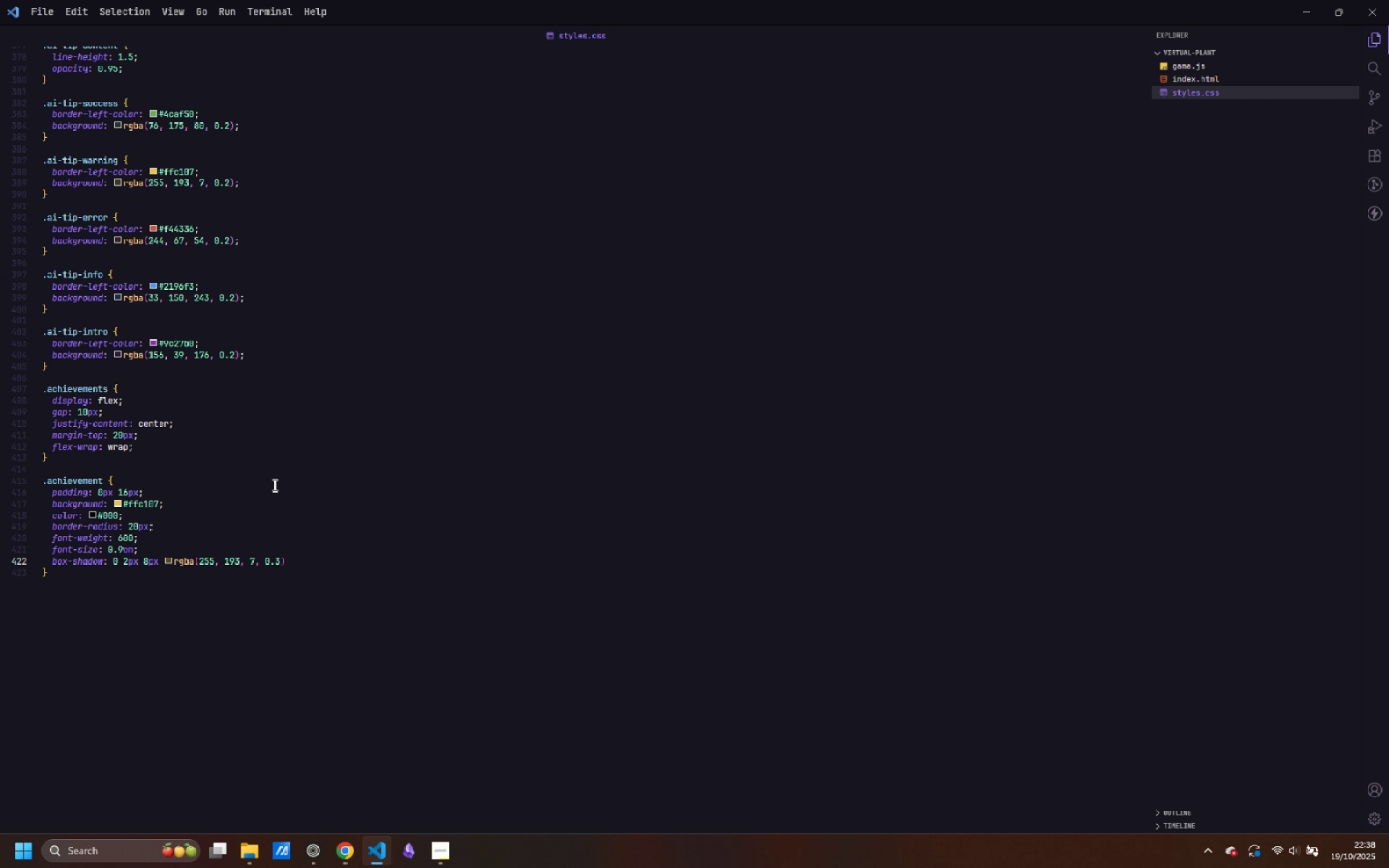 
key(ArrowRight)
 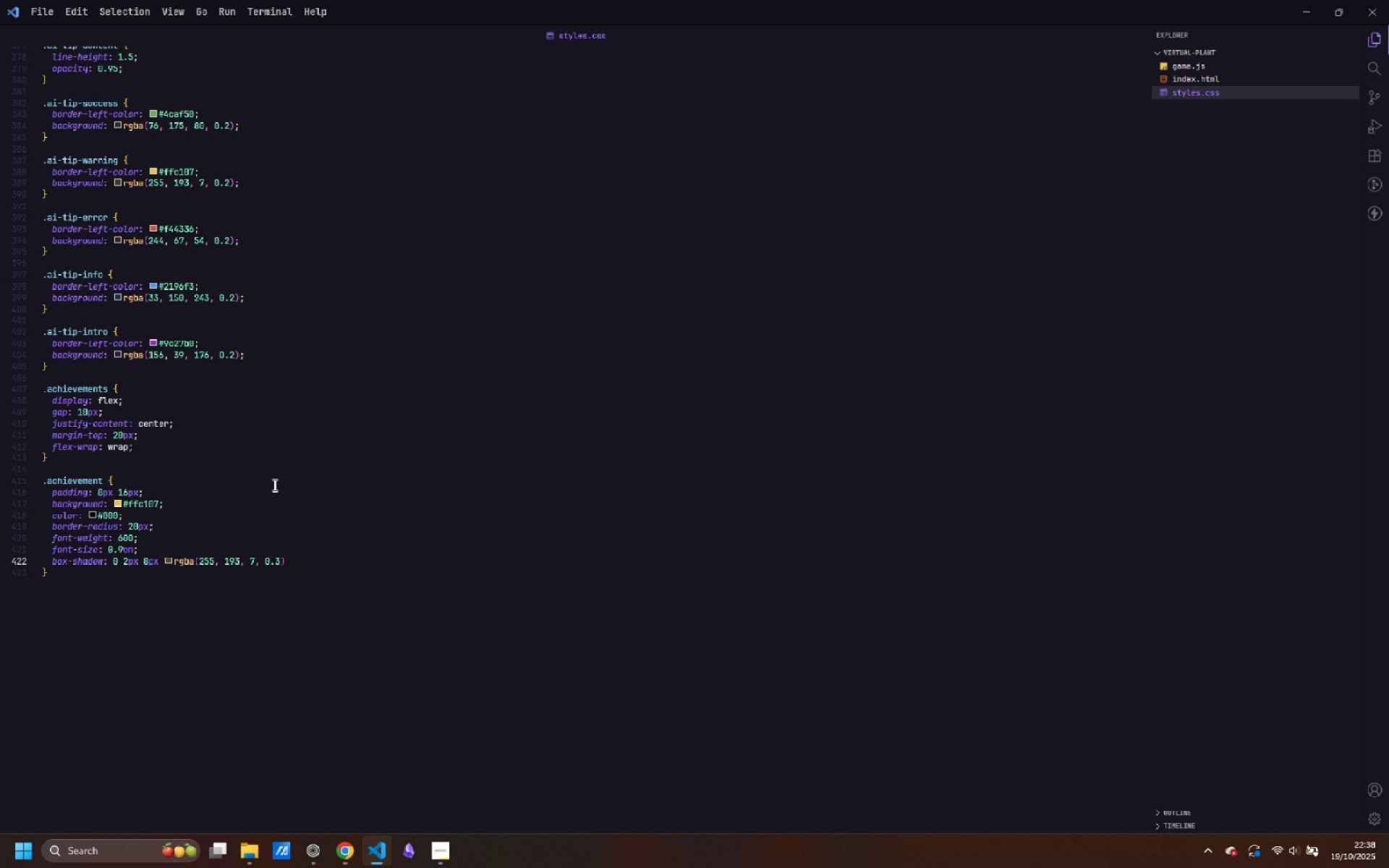 
key(Semicolon)
 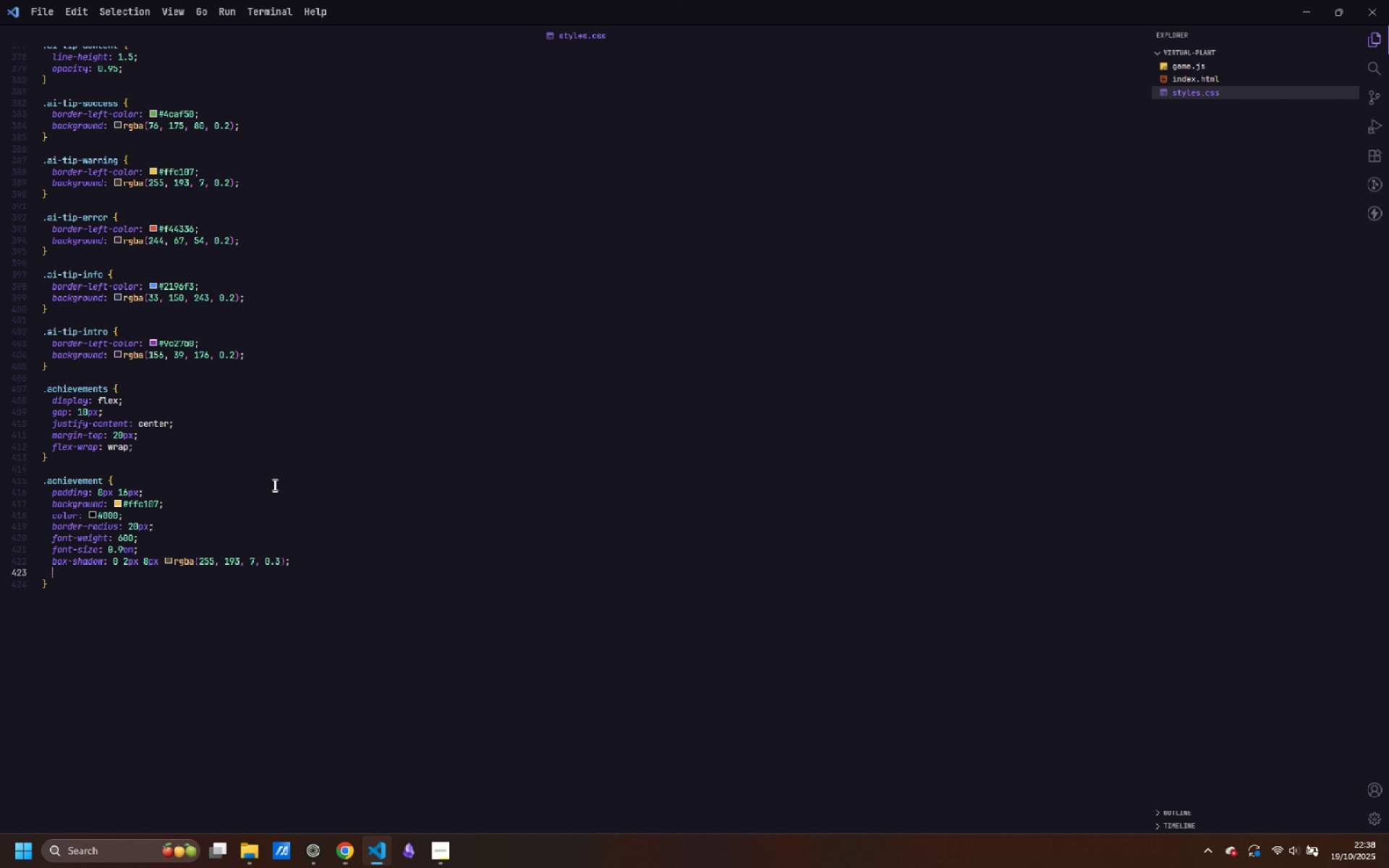 
key(Enter)
 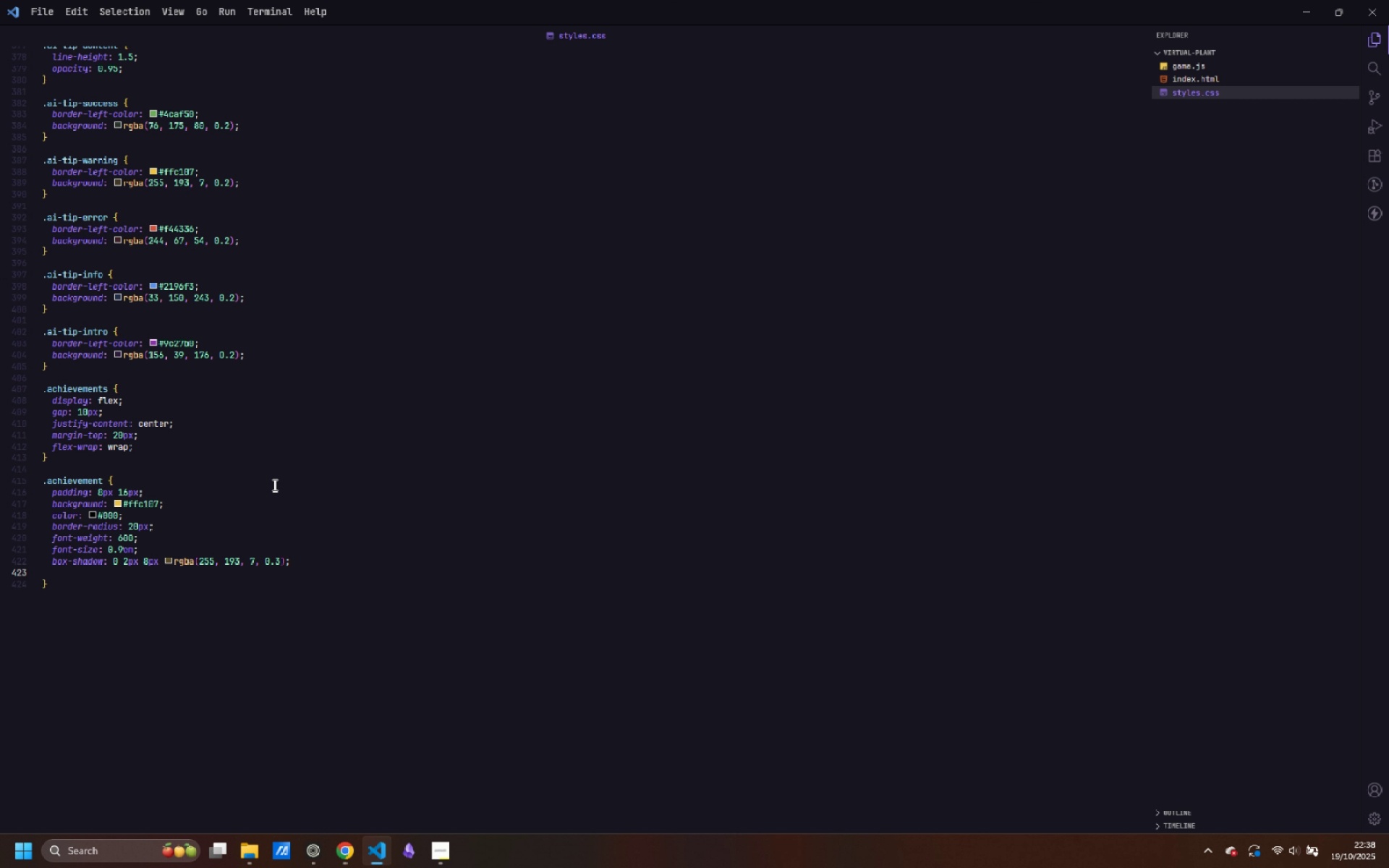 
type(animation: pop 0.3s ease;)
 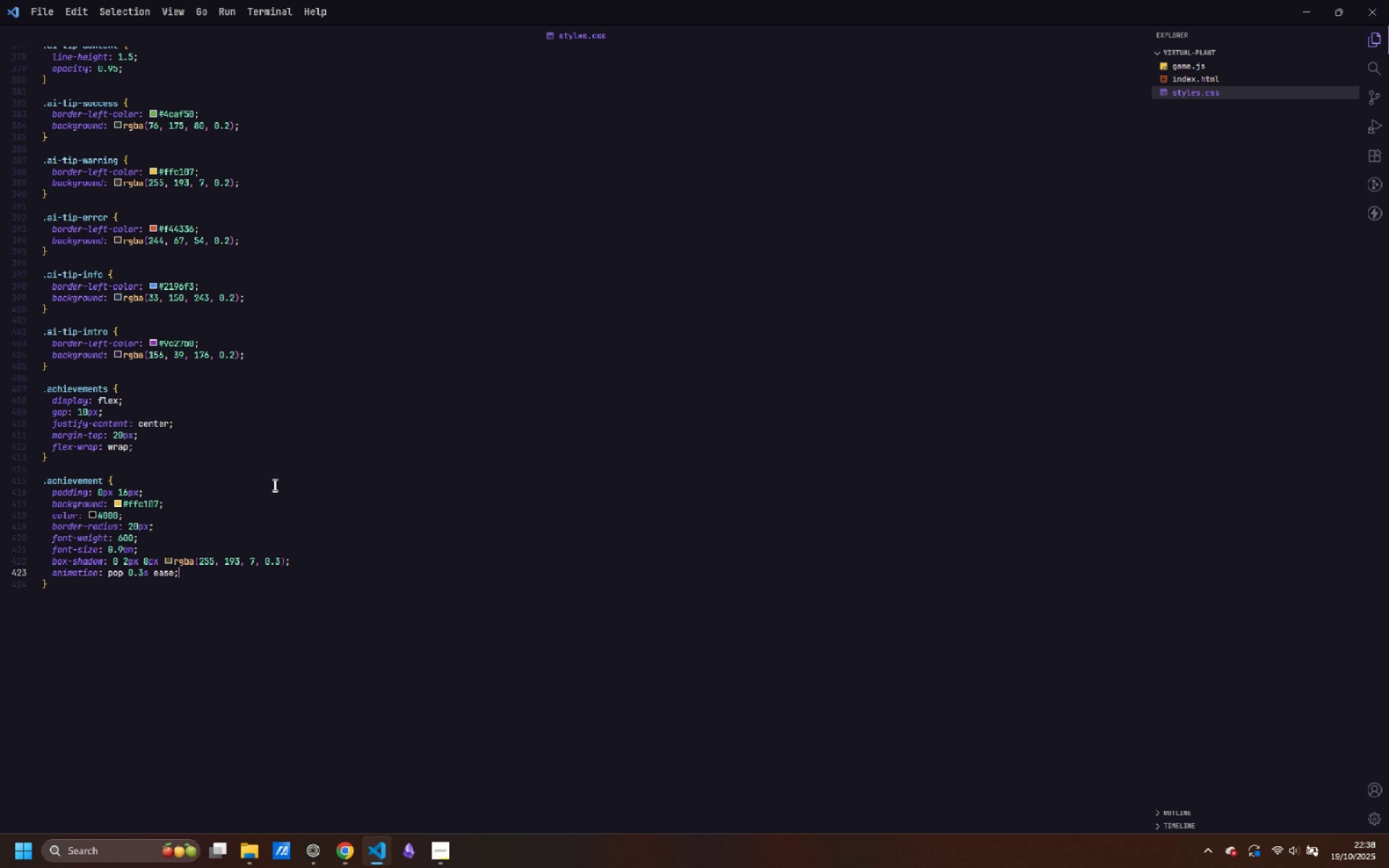 
key(ArrowDown)
 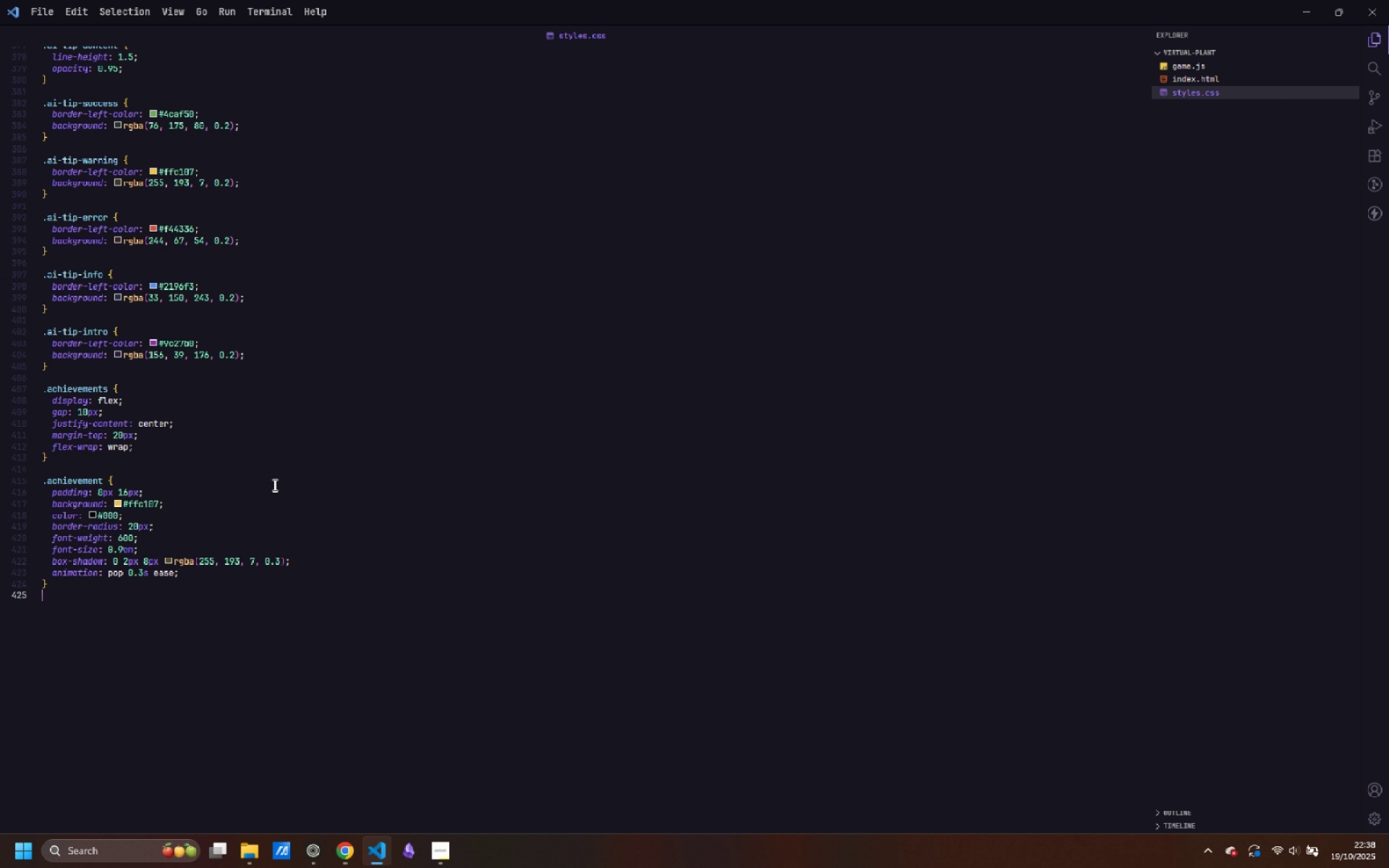 
key(Enter)
 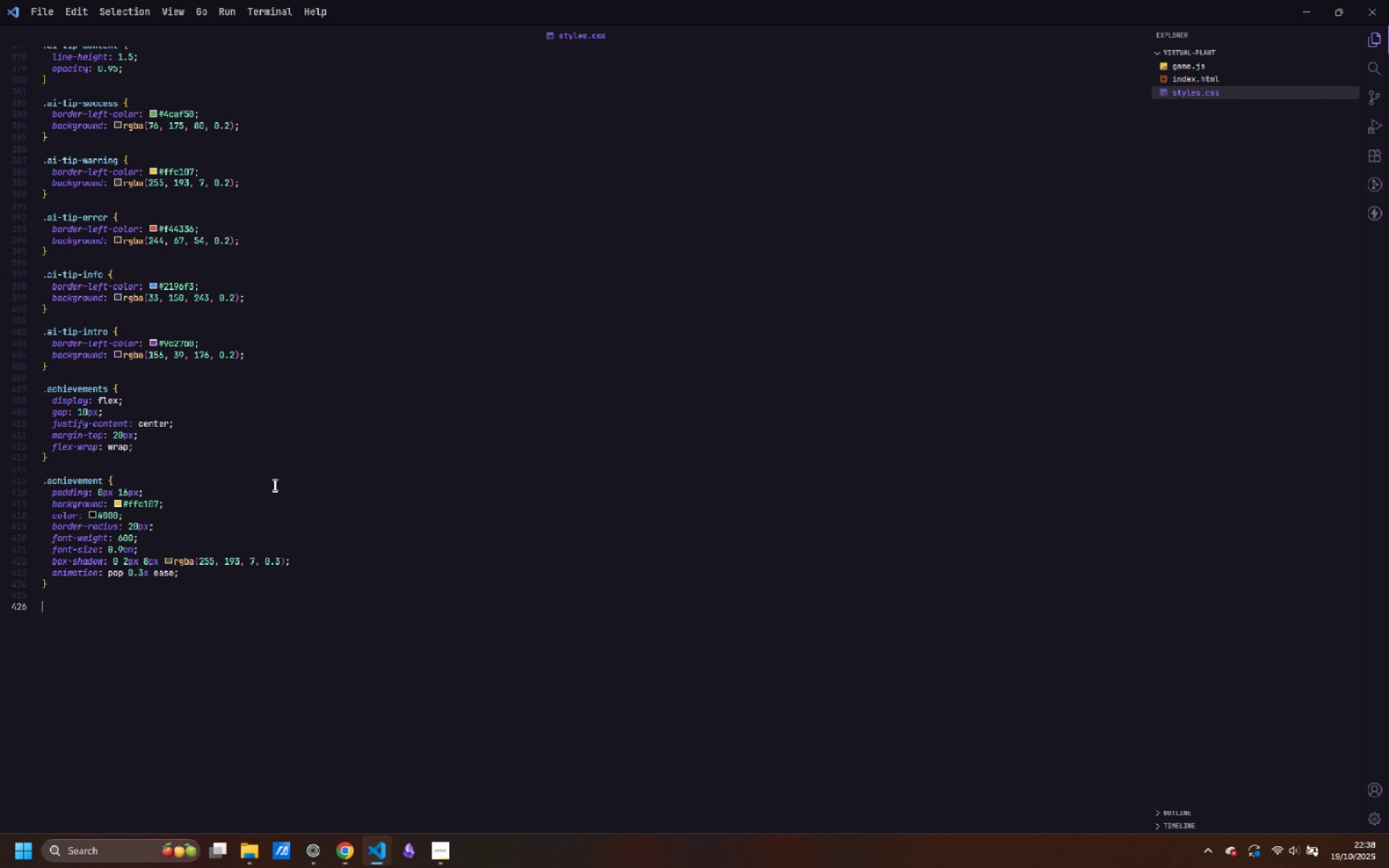 
key(Enter)
 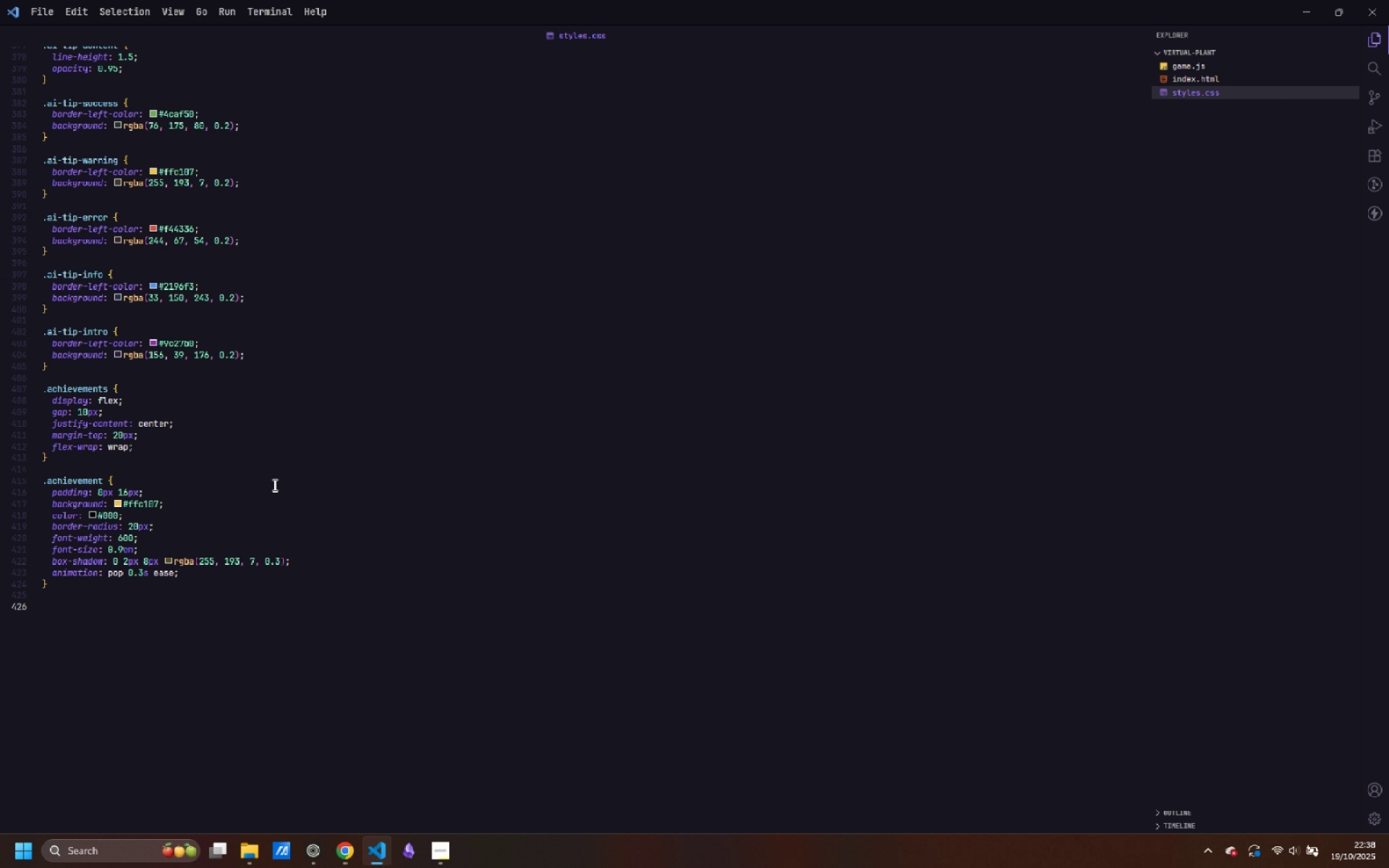 
type(@keyframes pop {)
 